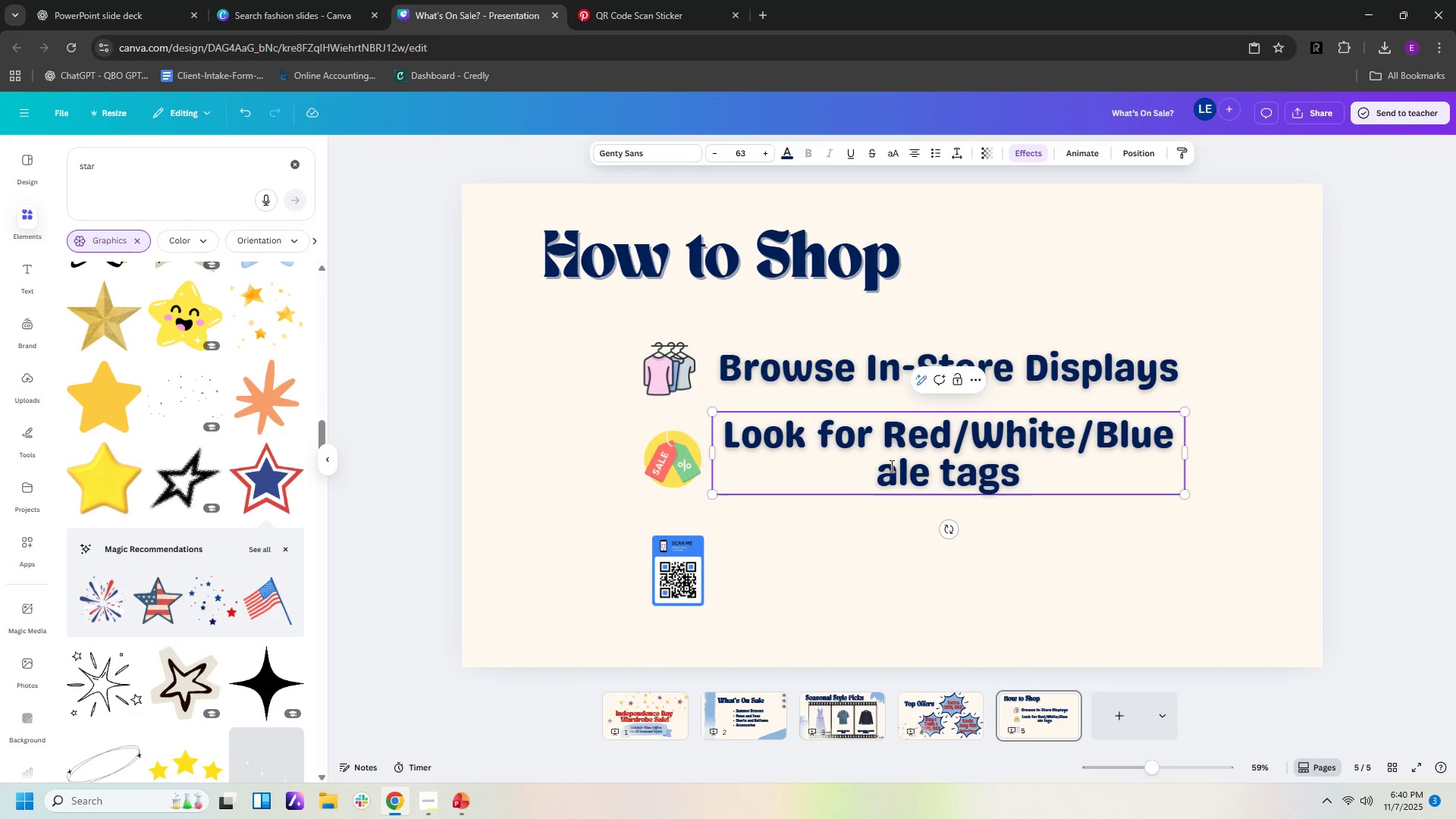 
key(Shift+S)
 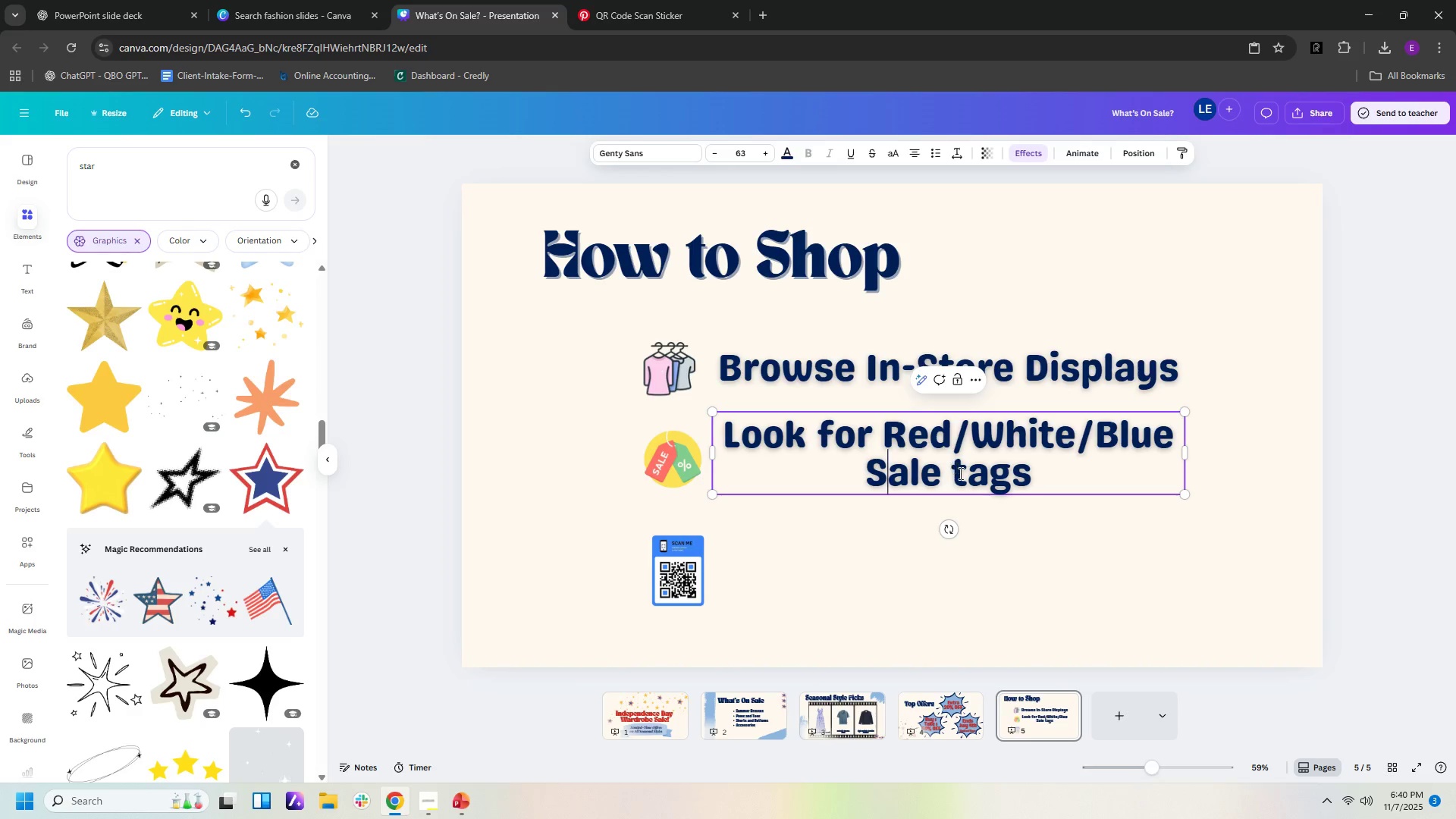 
left_click([966, 479])
 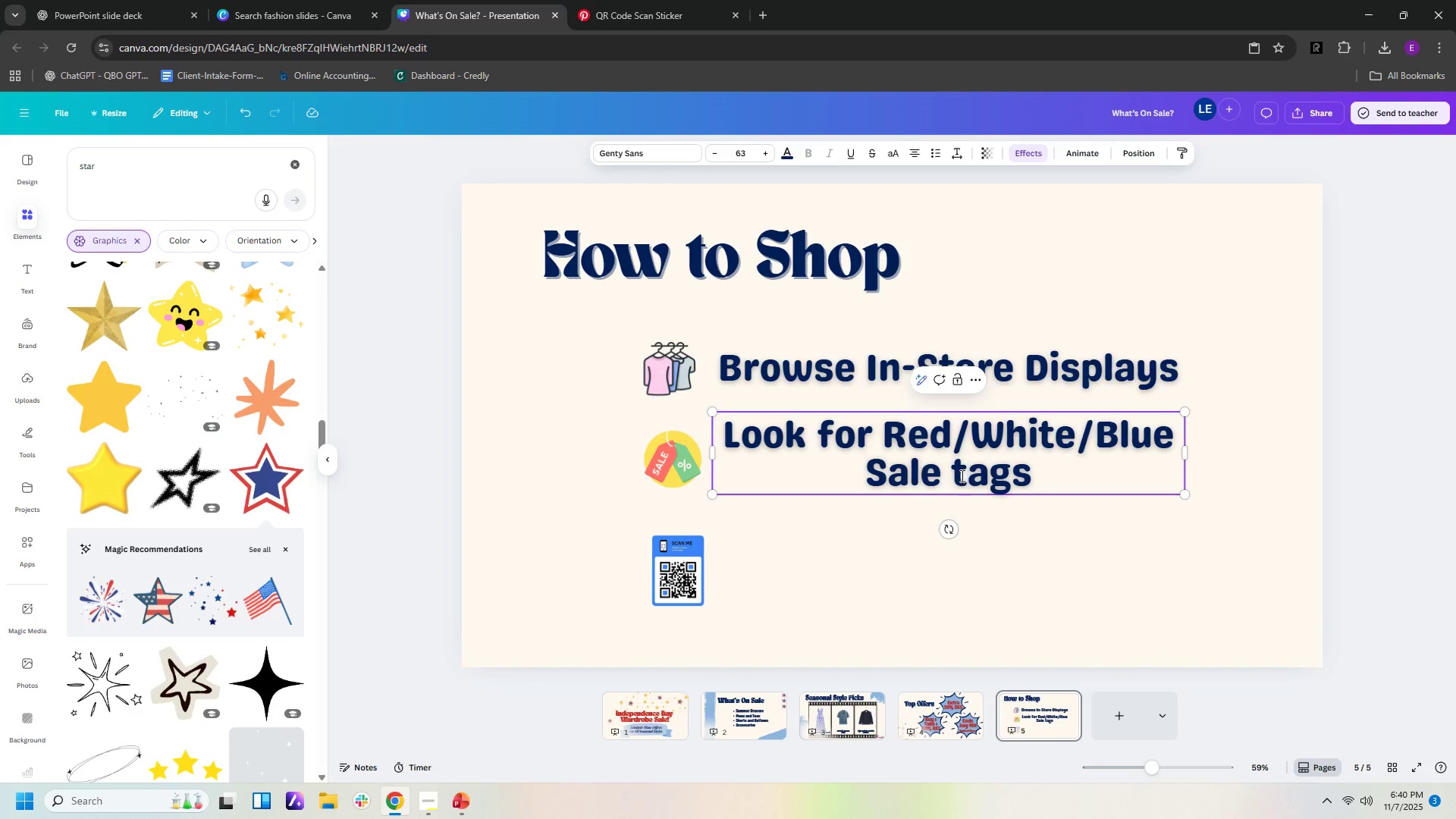 
key(Backspace)
 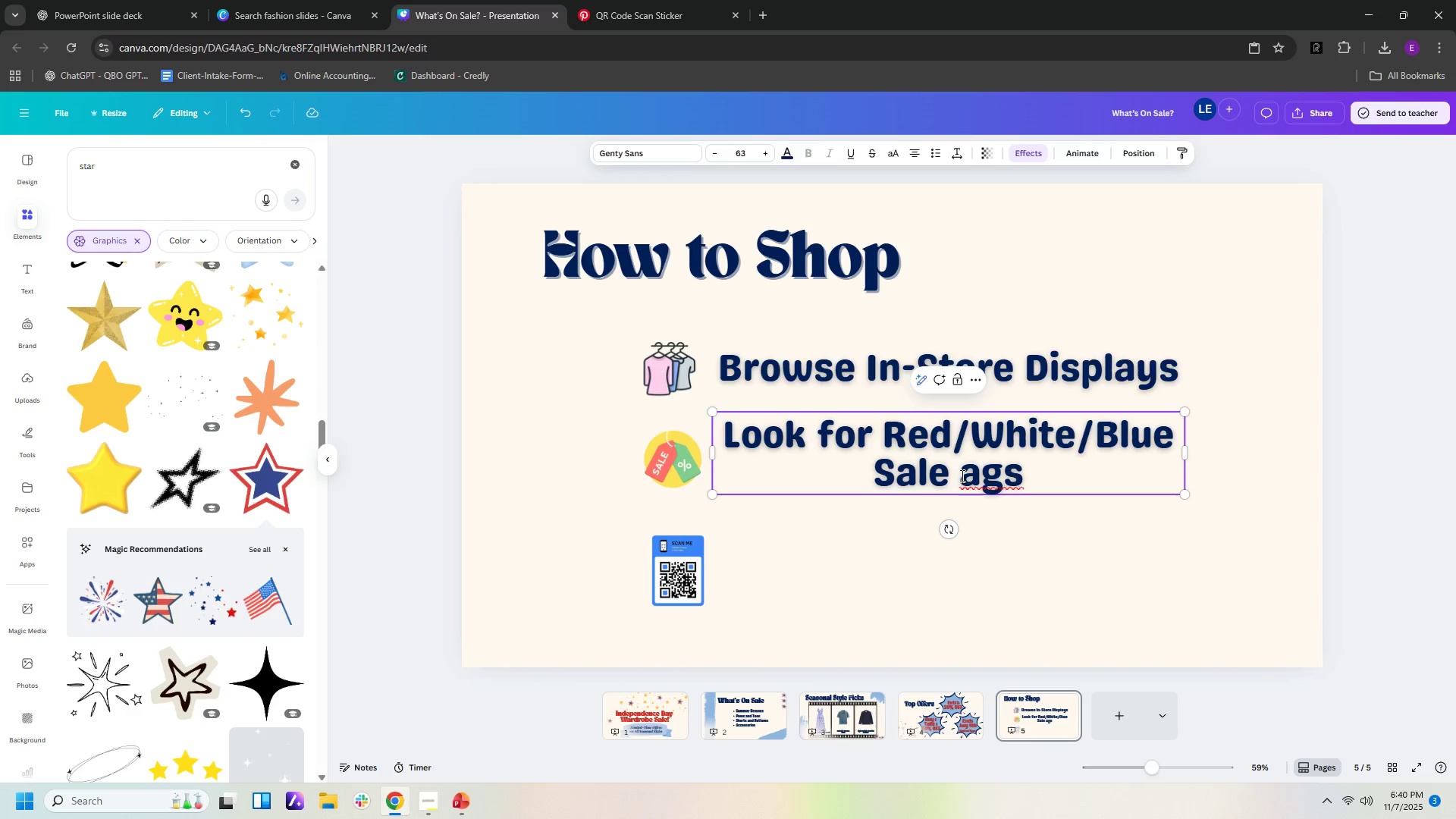 
key(Shift+T)
 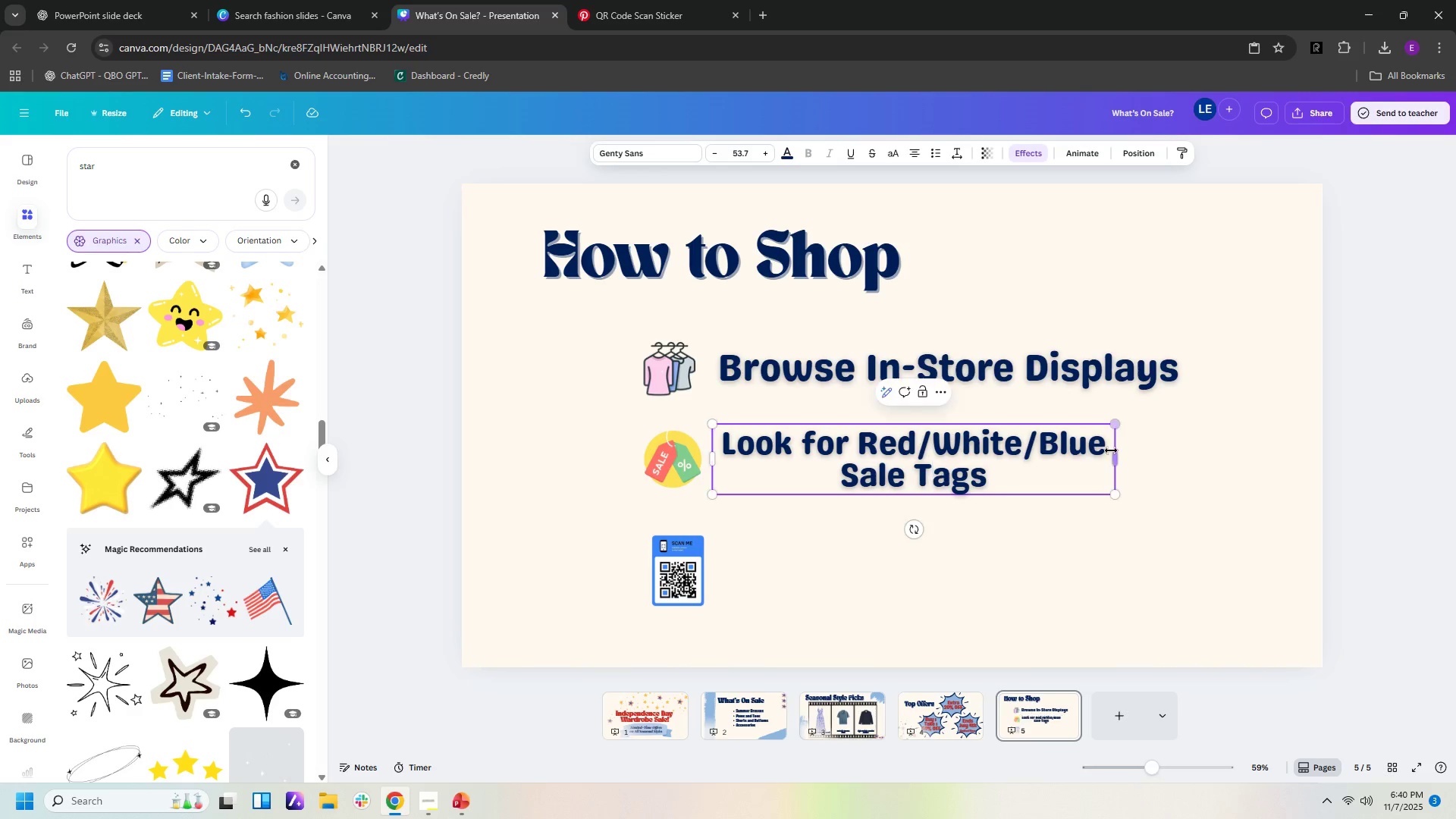 
wait(6.32)
 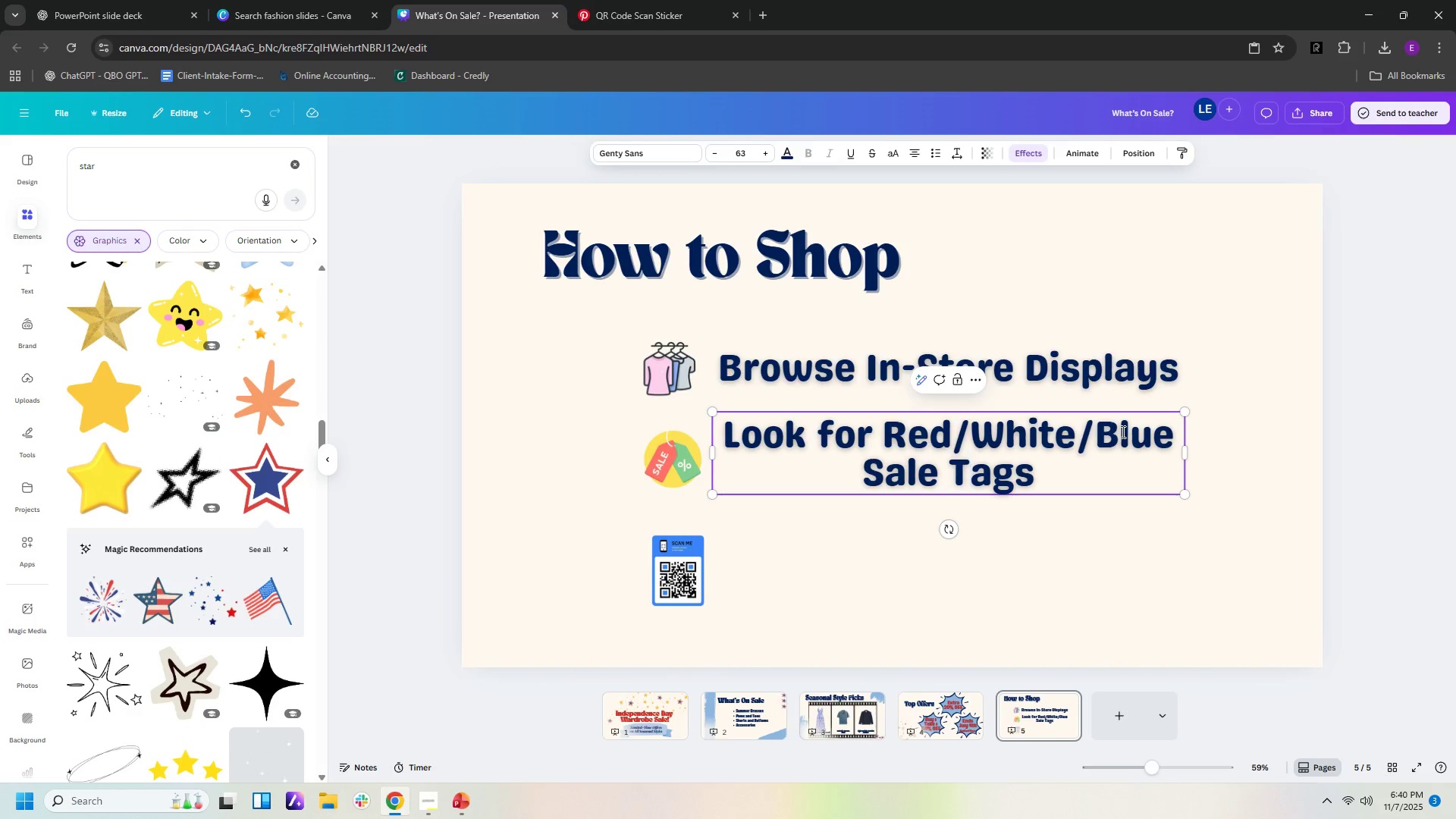 
left_click([1164, 526])
 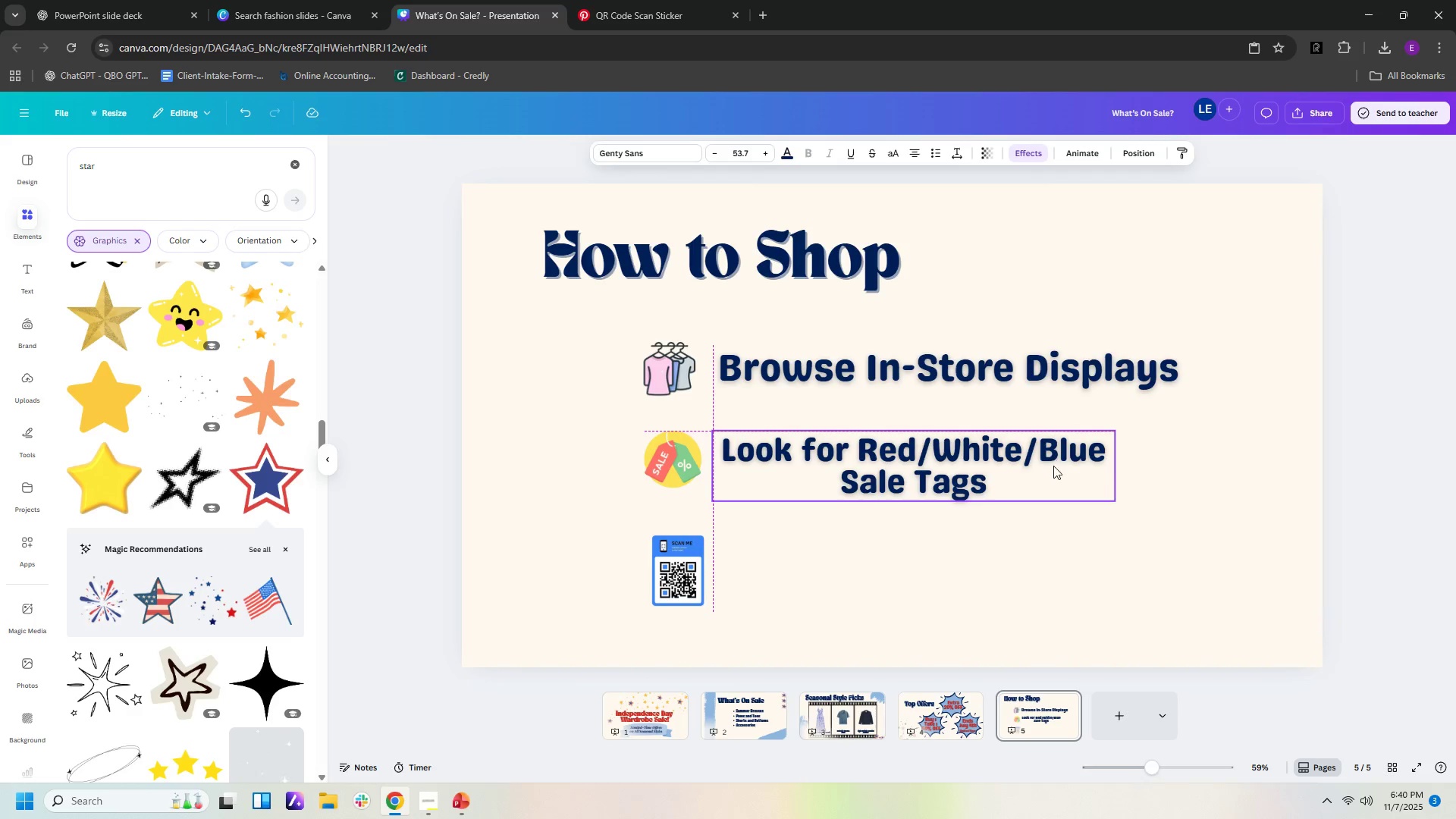 
left_click([1056, 366])
 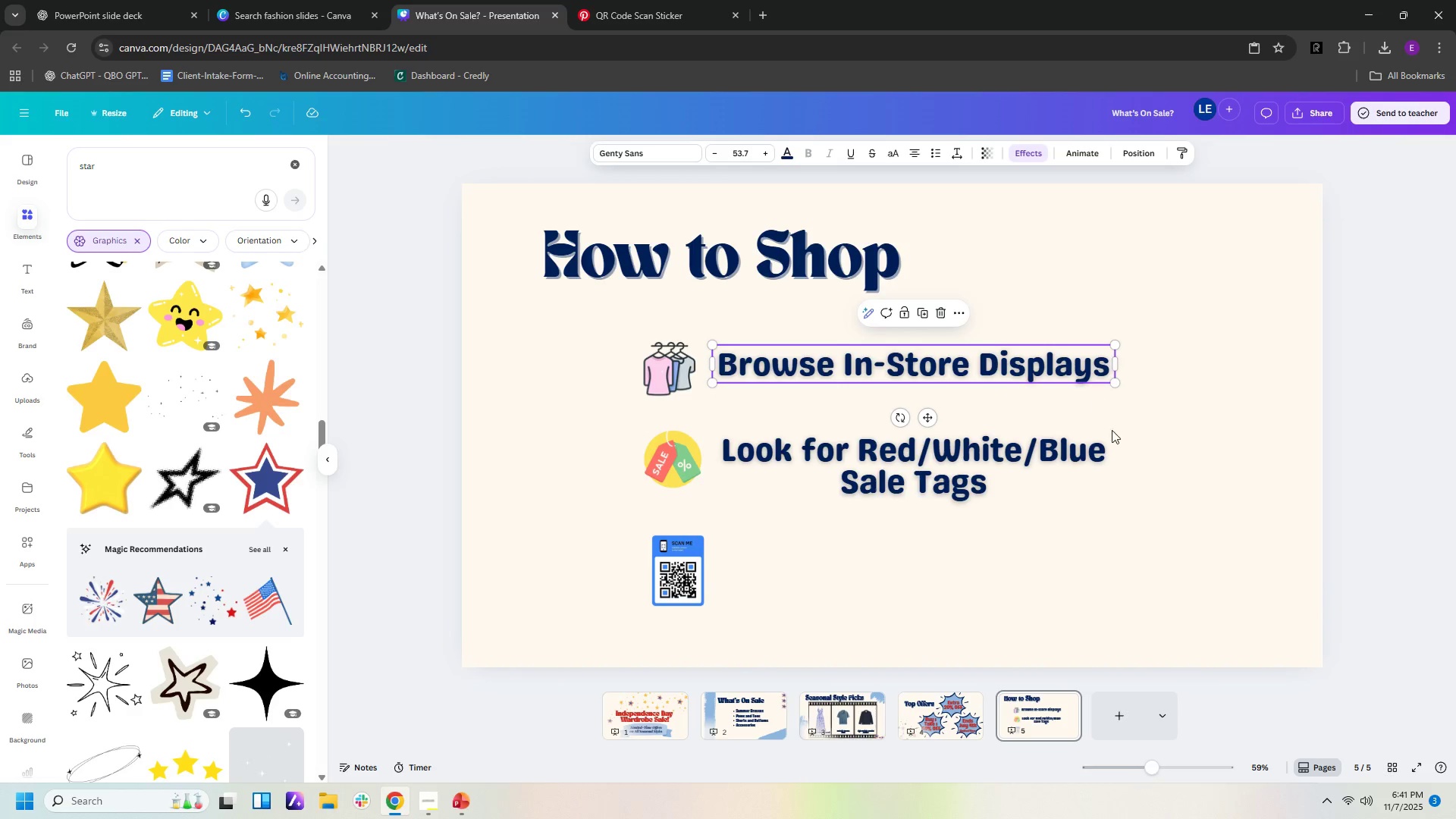 
left_click([1215, 516])
 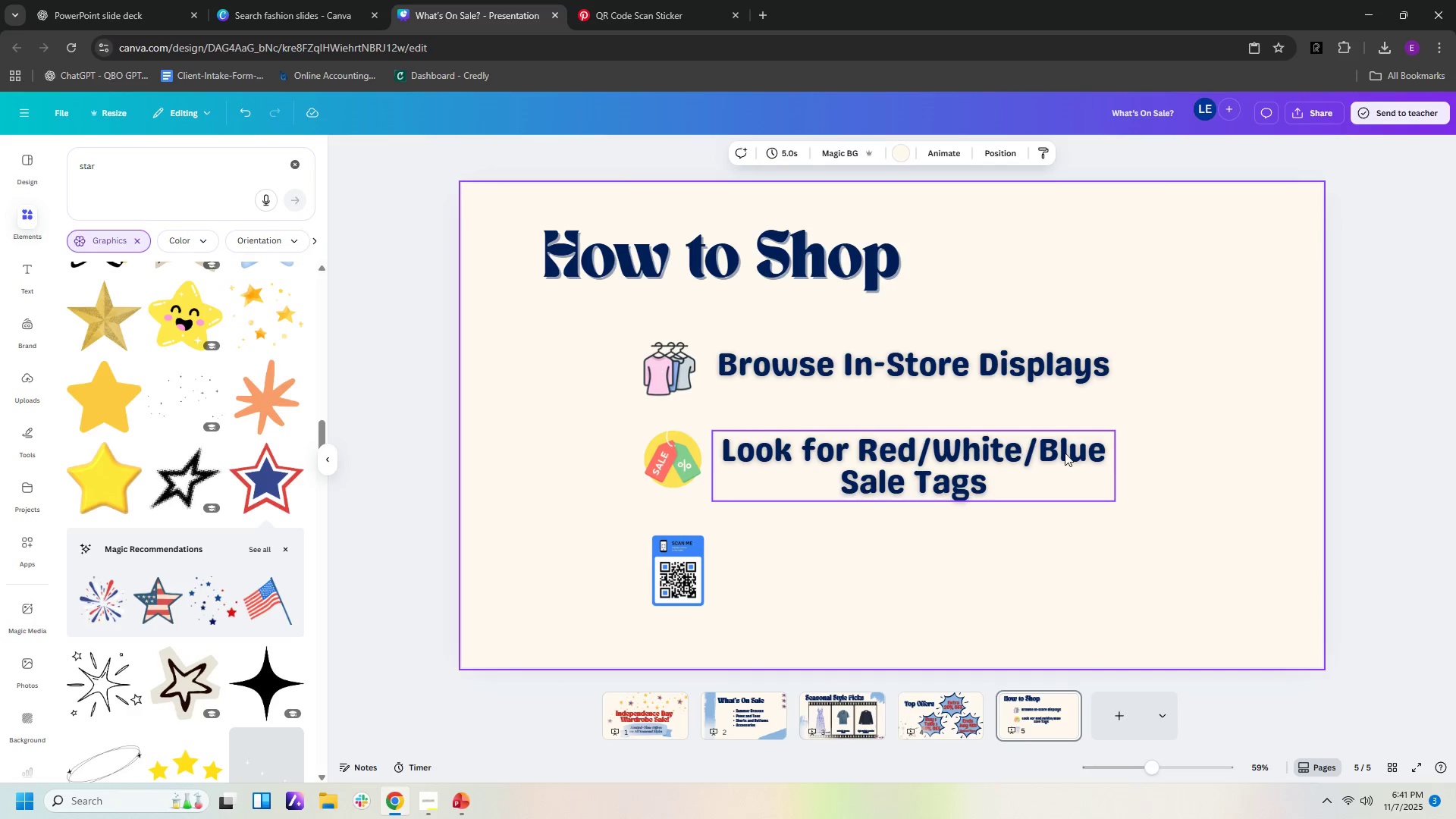 
left_click([1065, 453])
 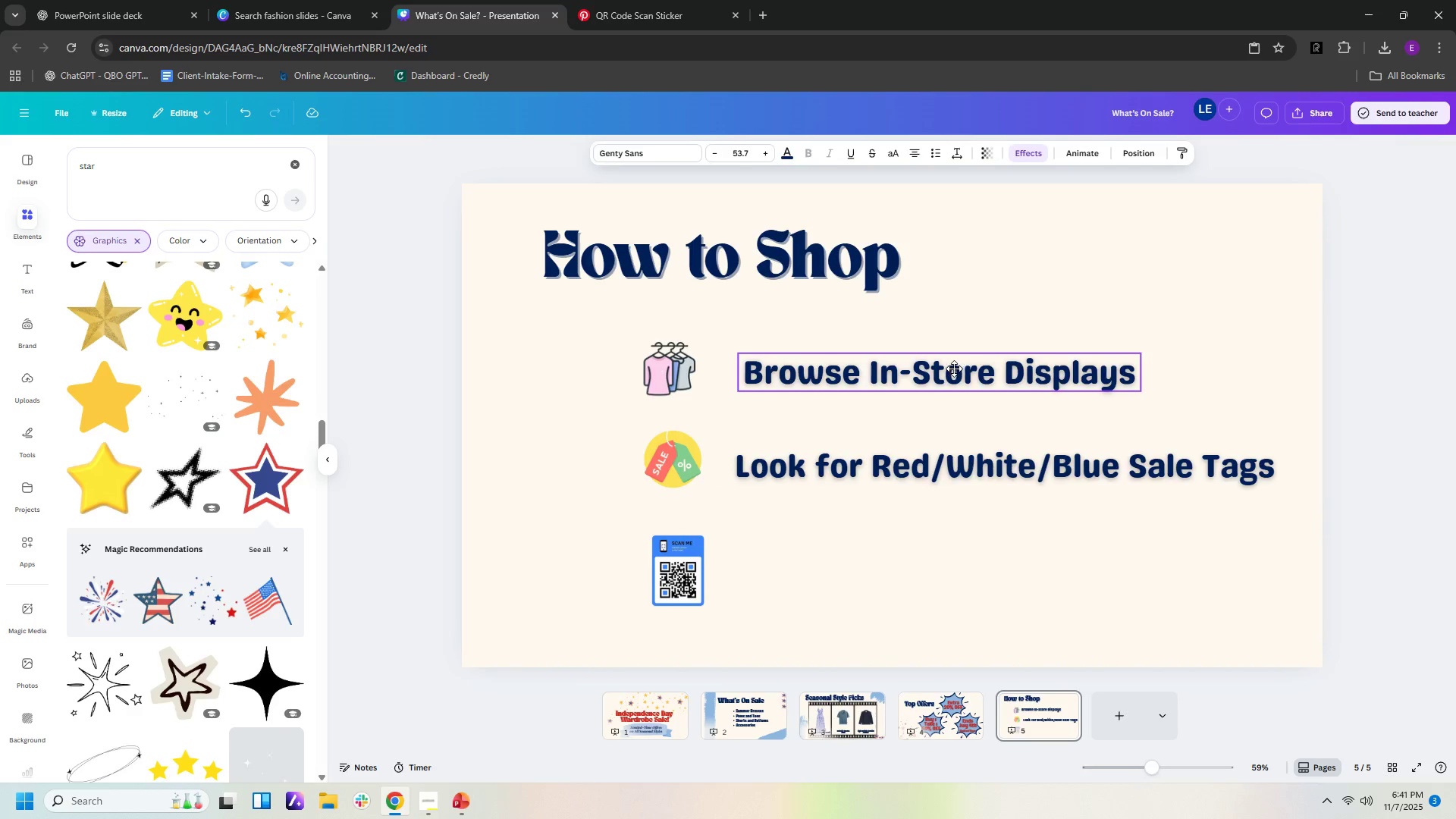 
left_click([940, 539])
 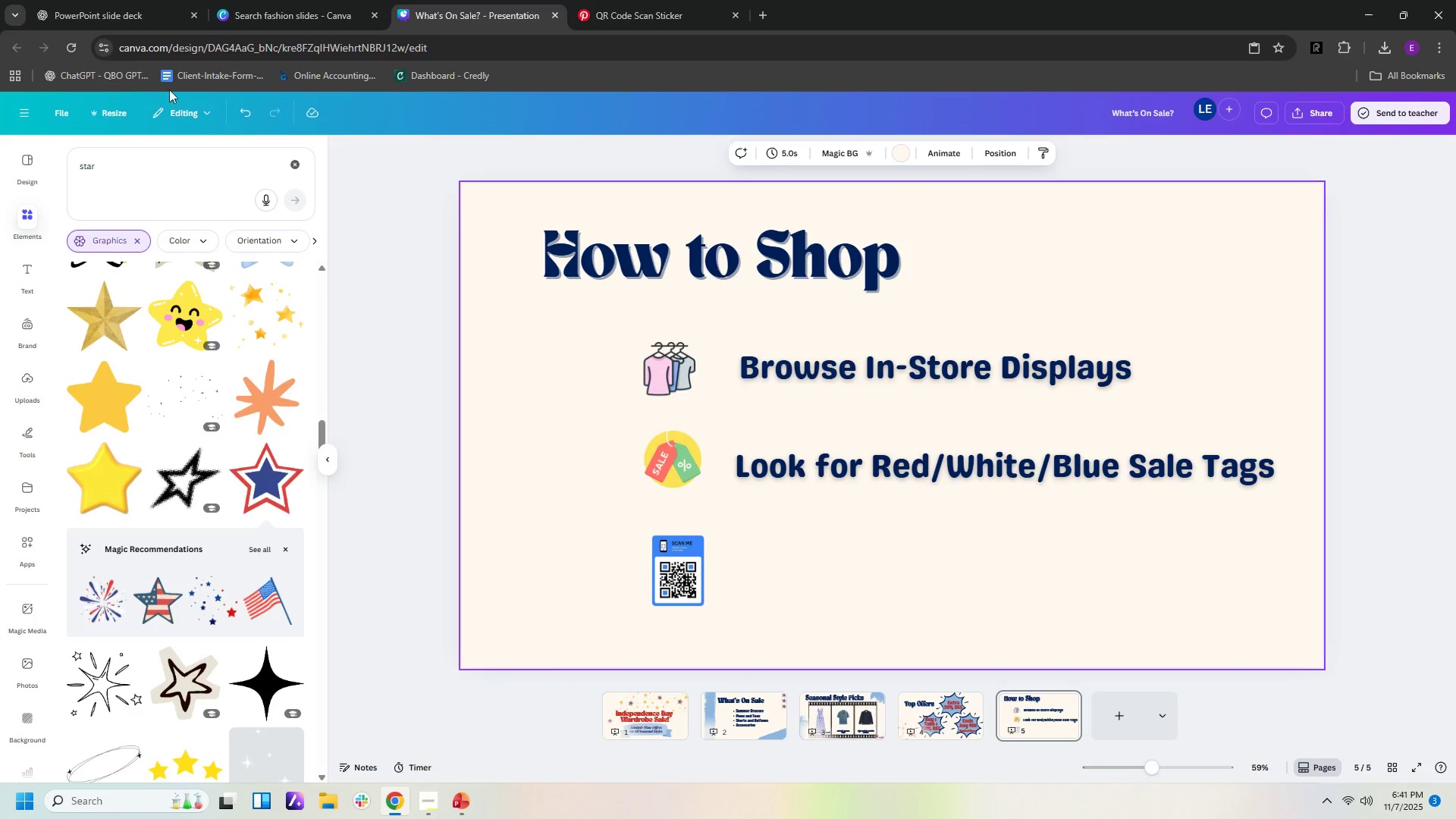 
left_click([135, 17])
 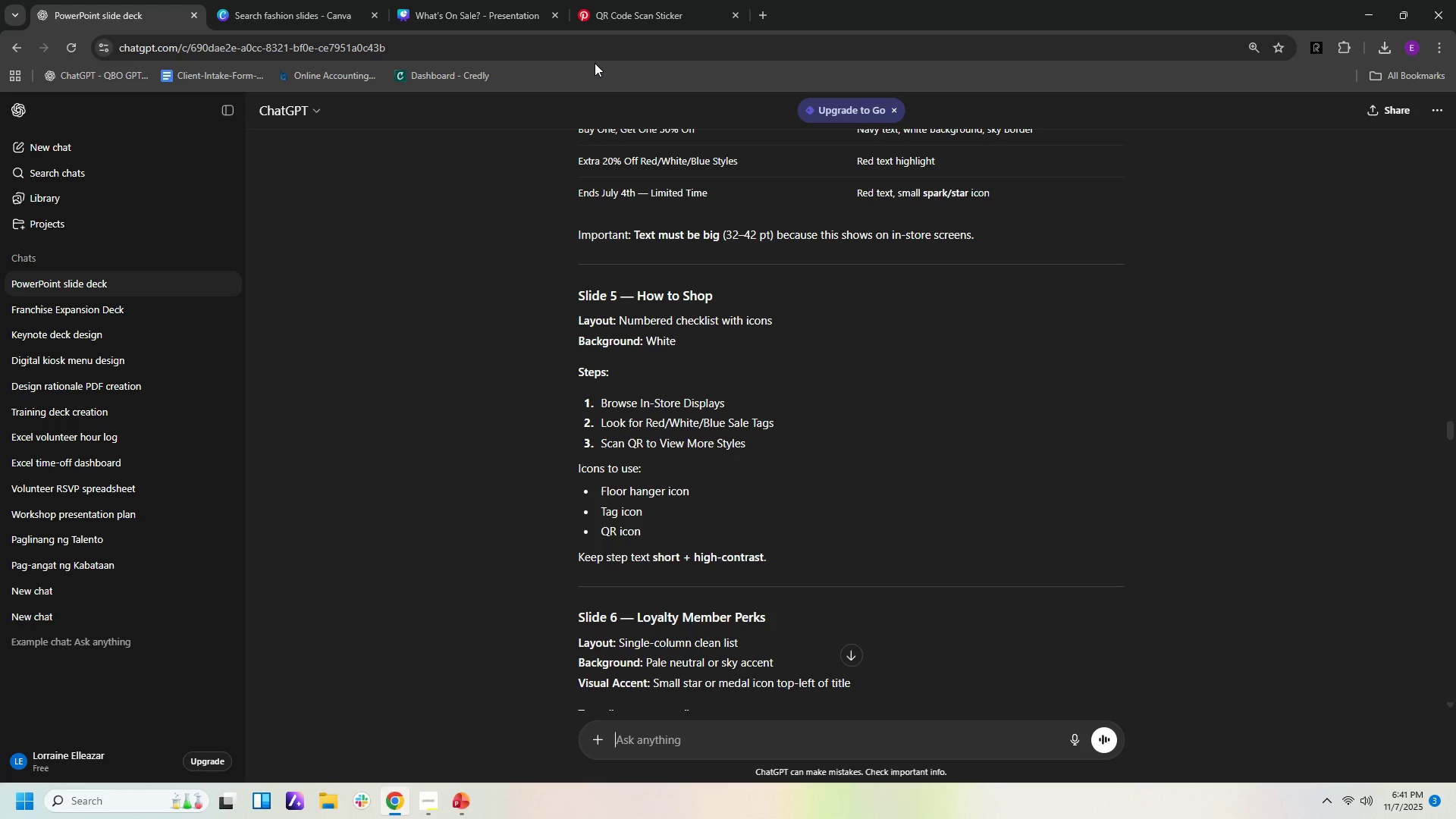 
left_click([469, 11])
 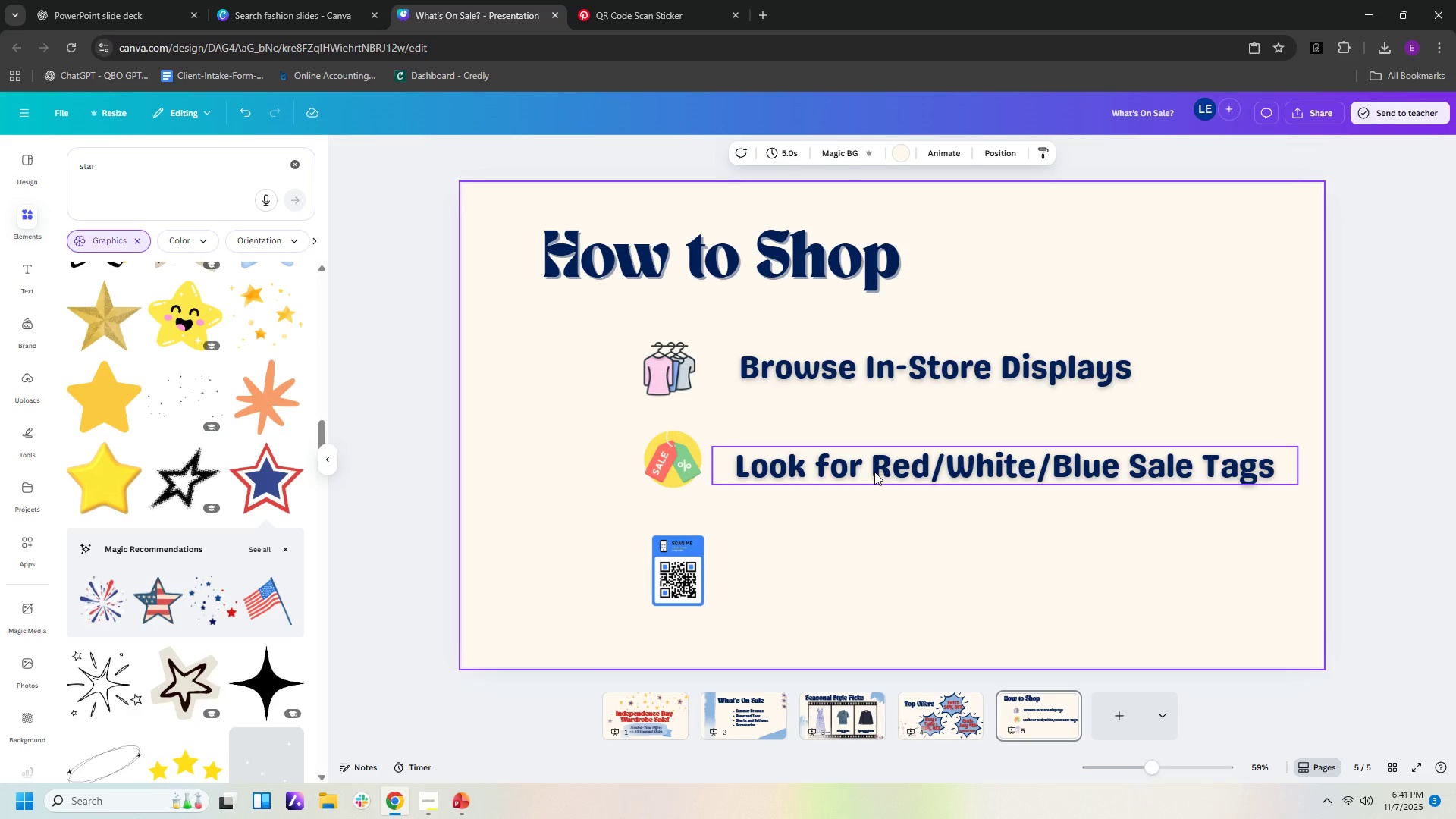 
left_click([874, 472])
 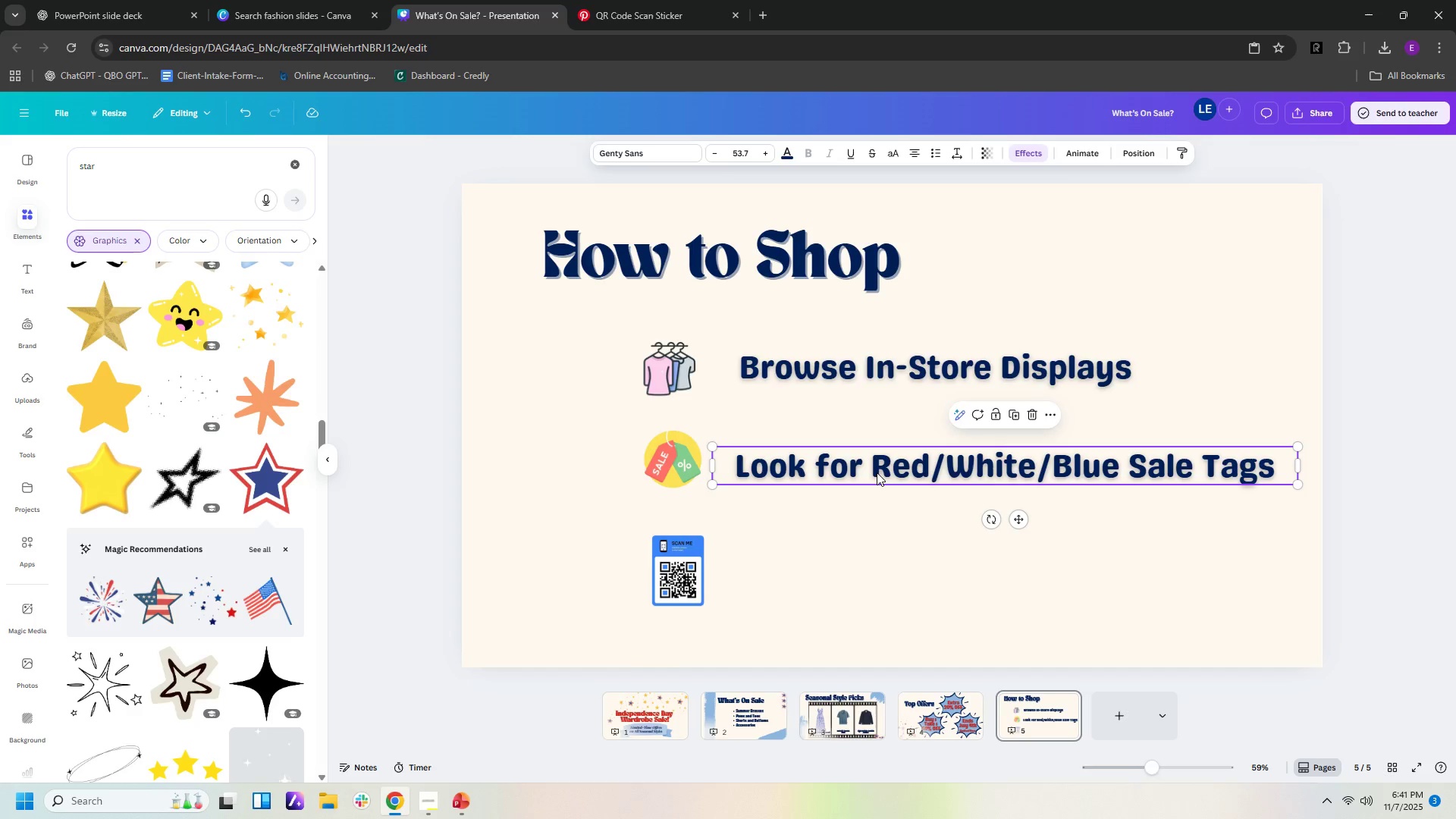 
key(Control+C)
 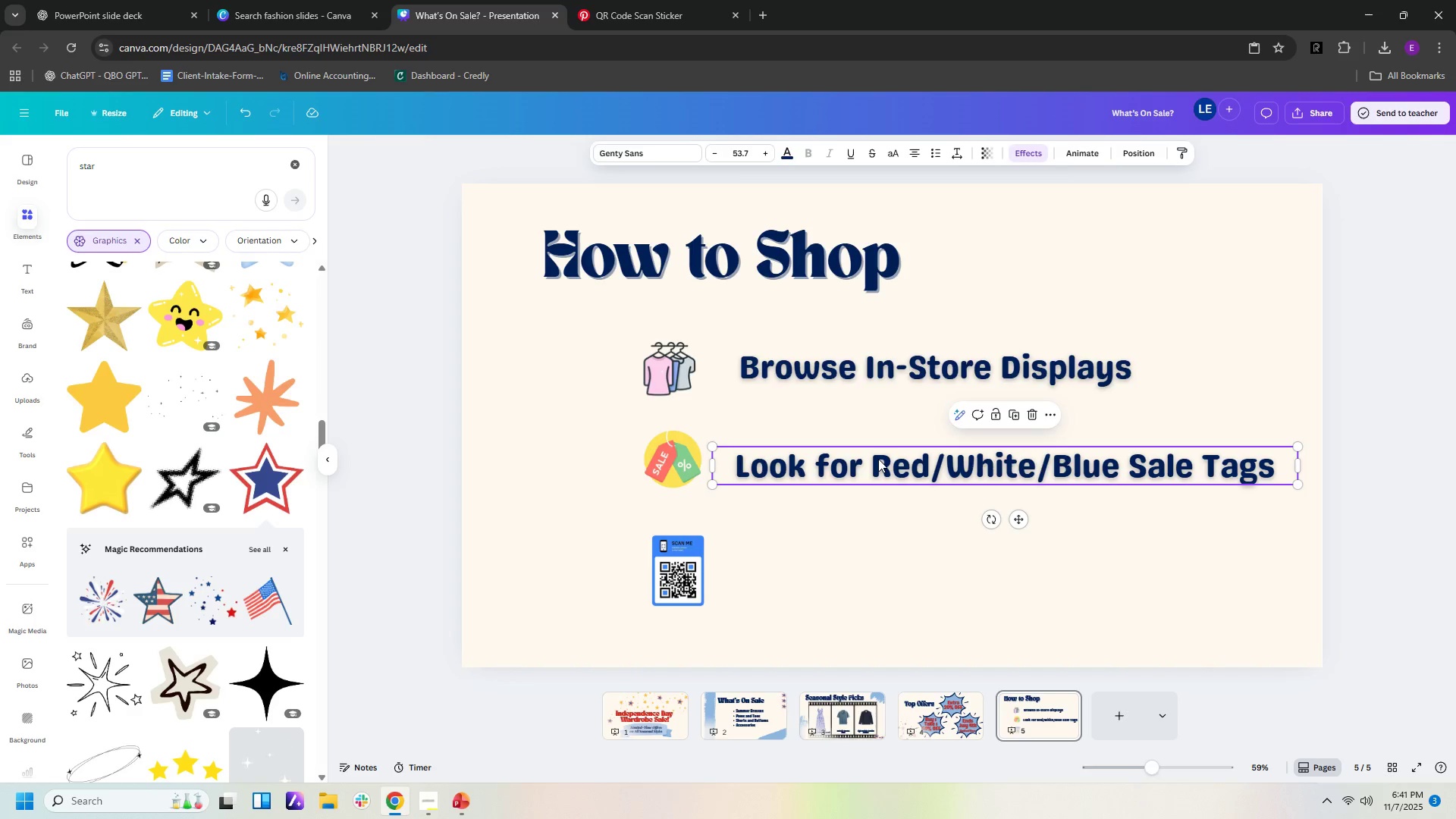 
key(Control+V)
 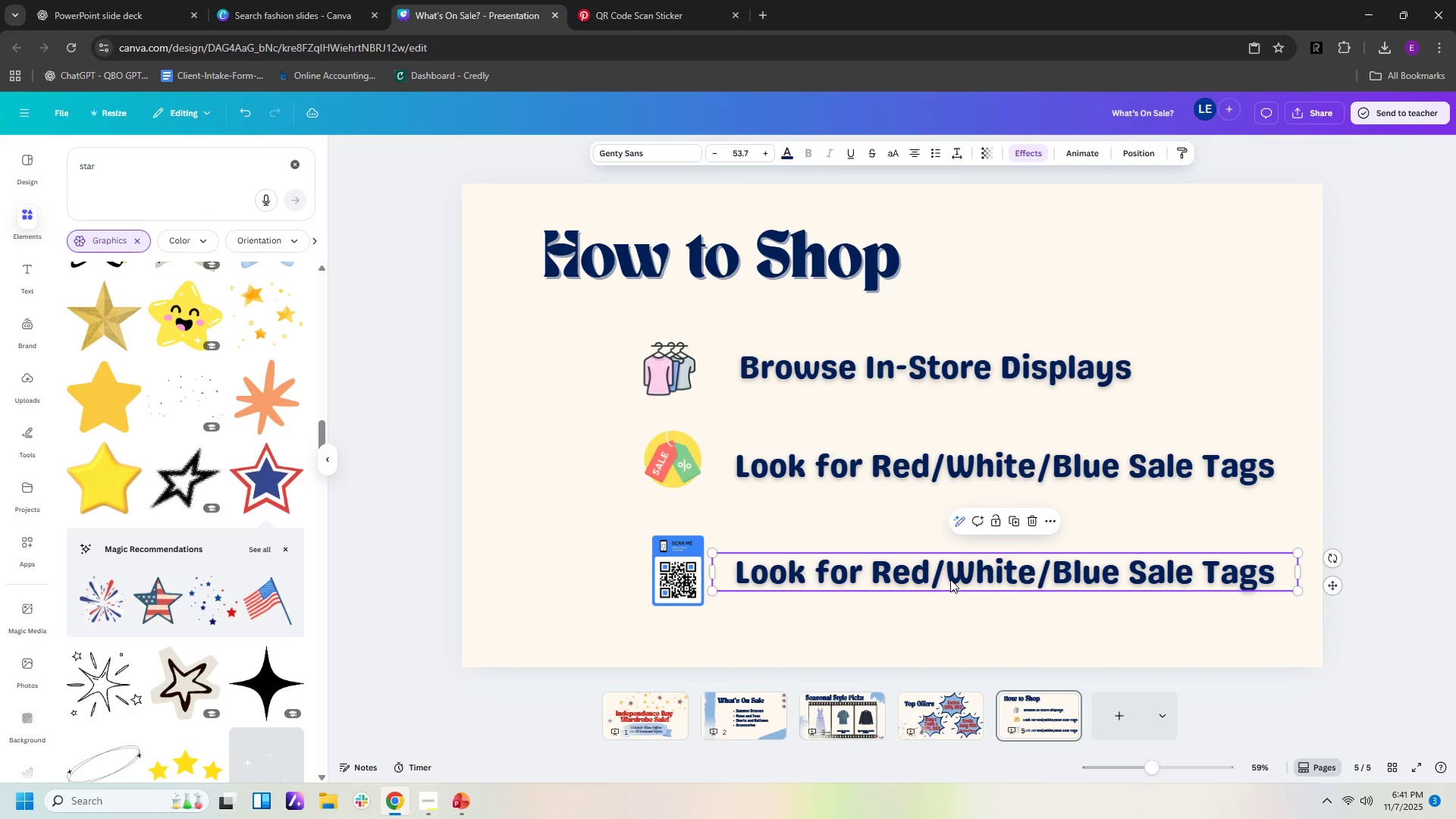 
double_click([950, 579])
 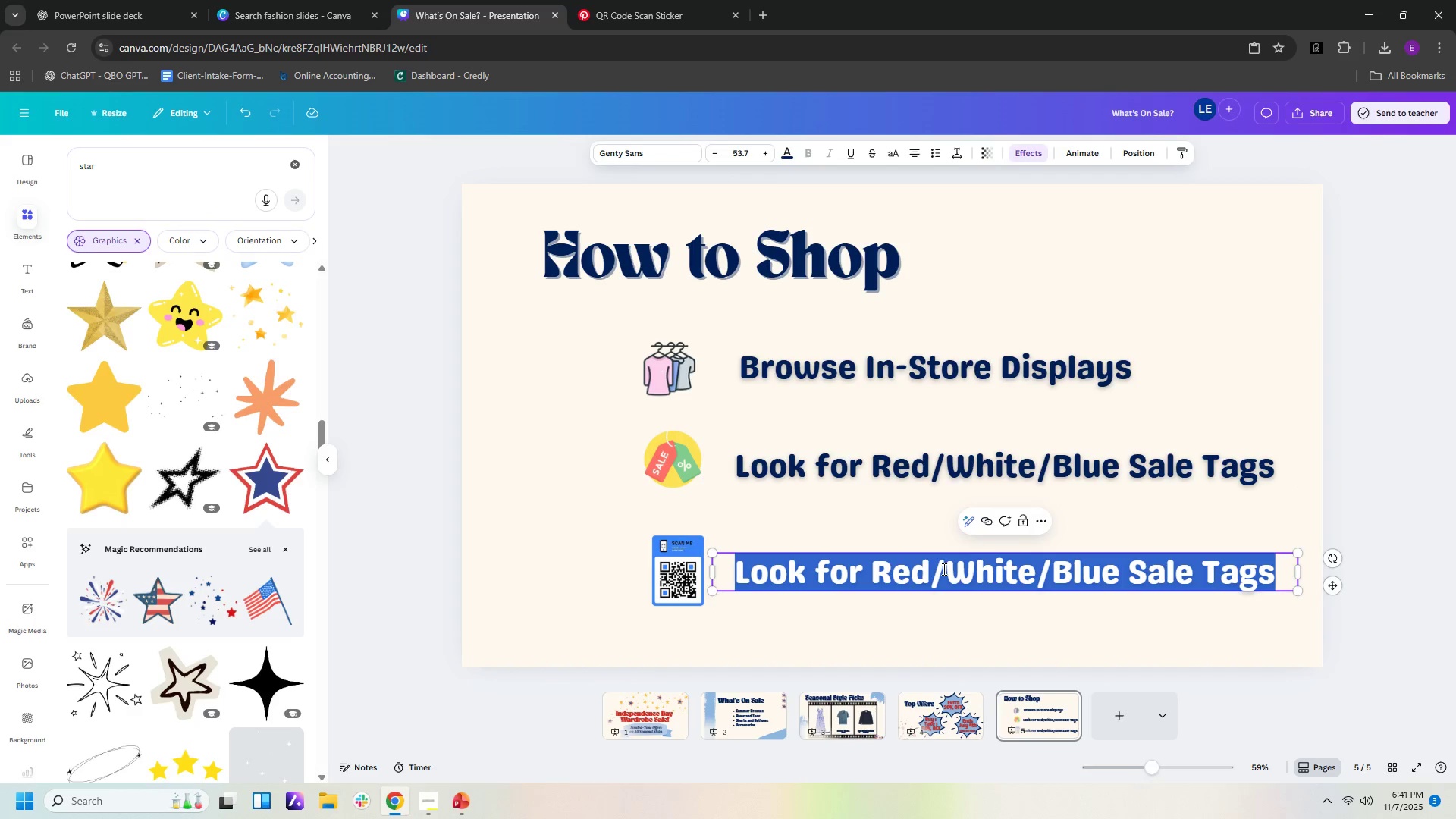 
type(Scan QR to viewmoer)
key(Backspace)
key(Backspace)
type(restyles)
 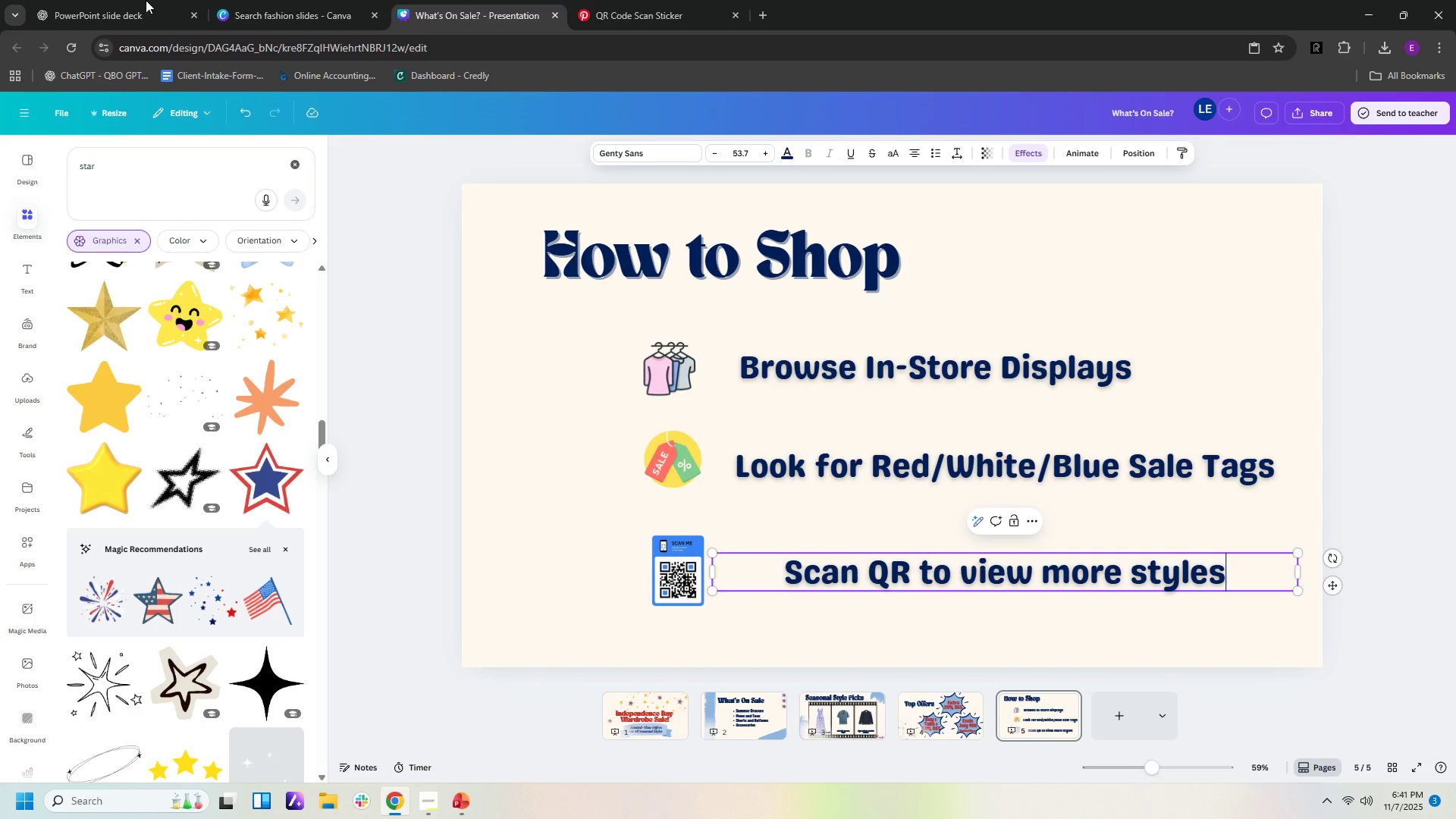 
left_click([157, 17])
 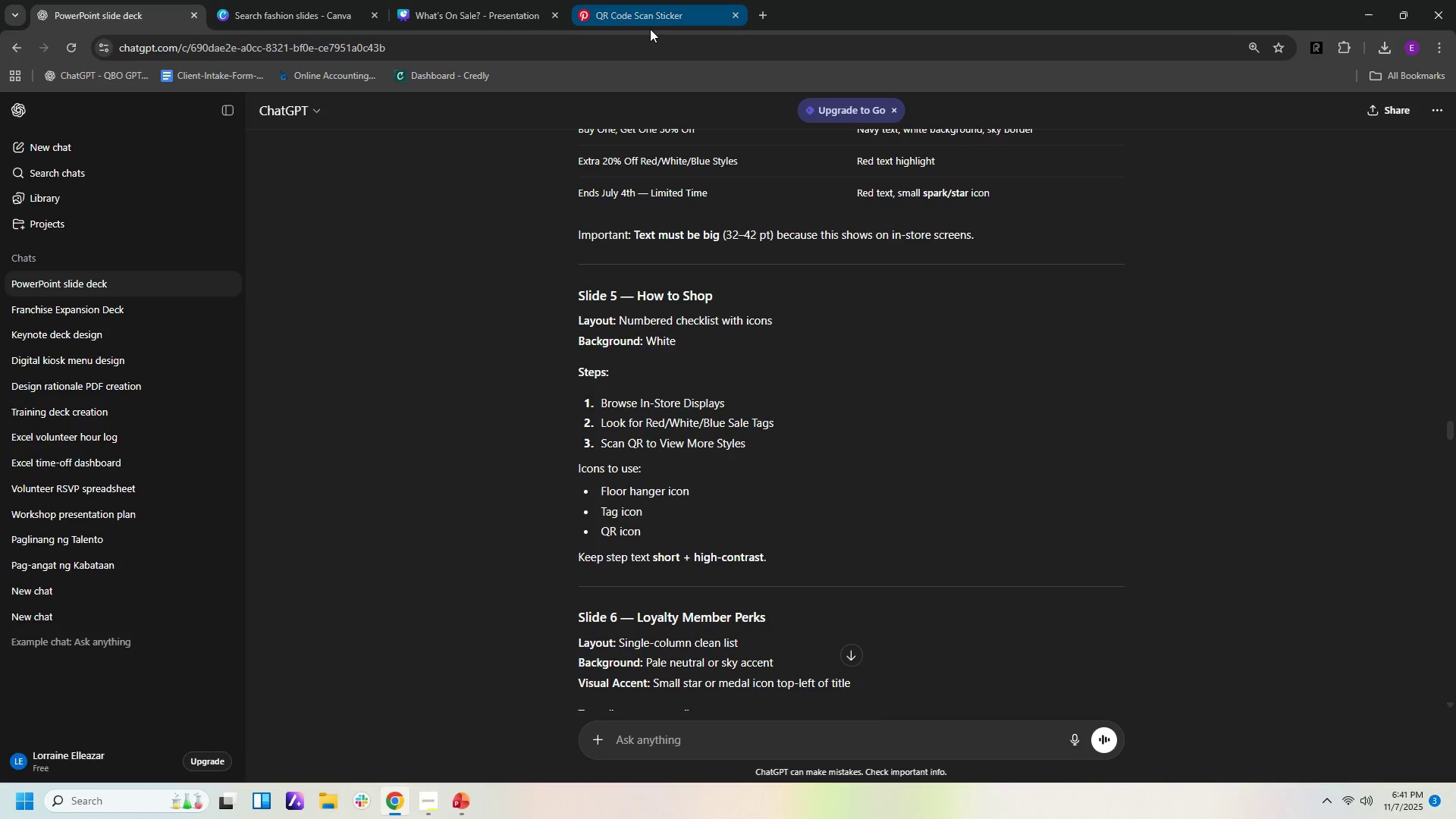 
left_click([650, 15])
 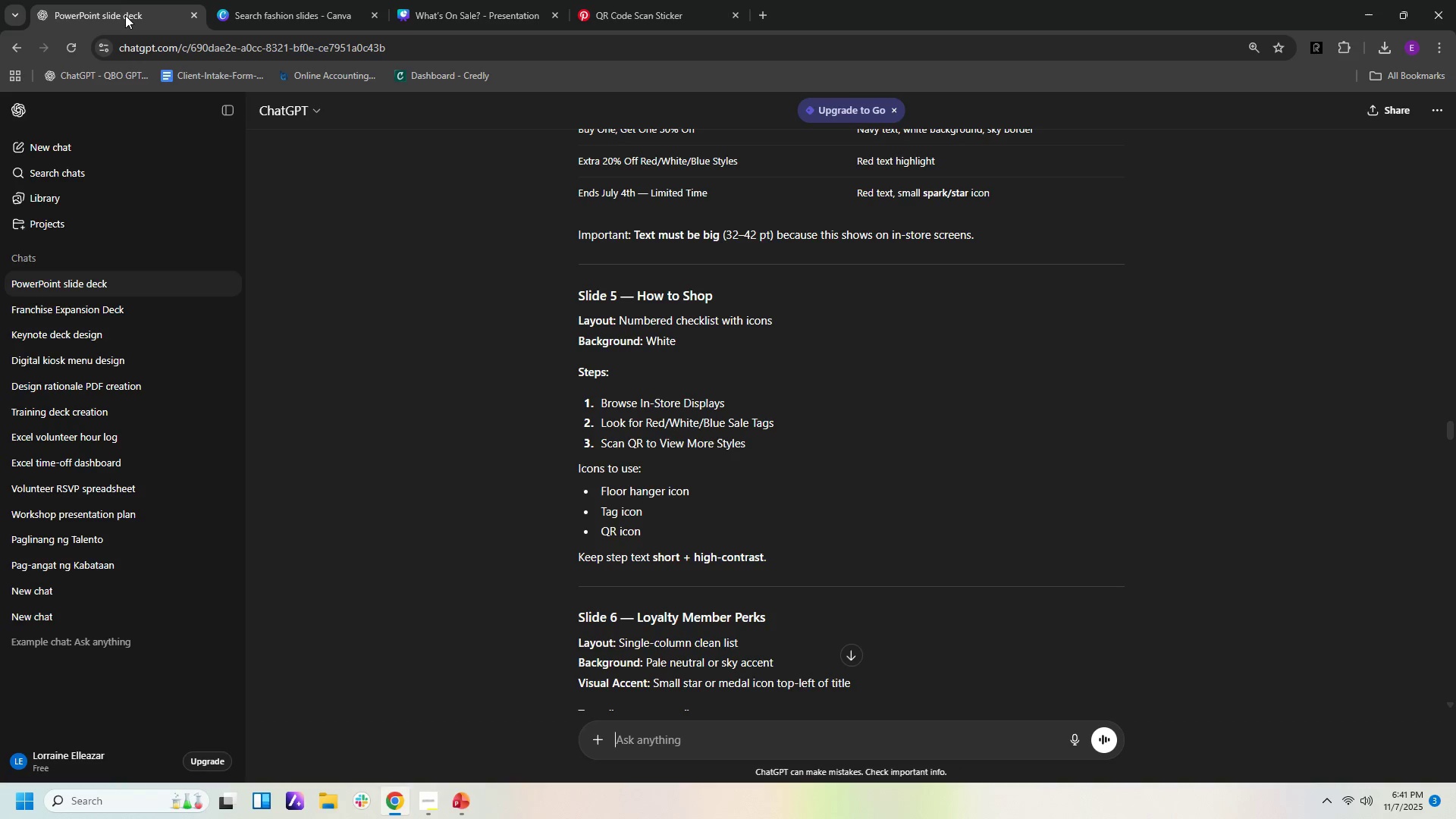 
left_click([125, 15])
 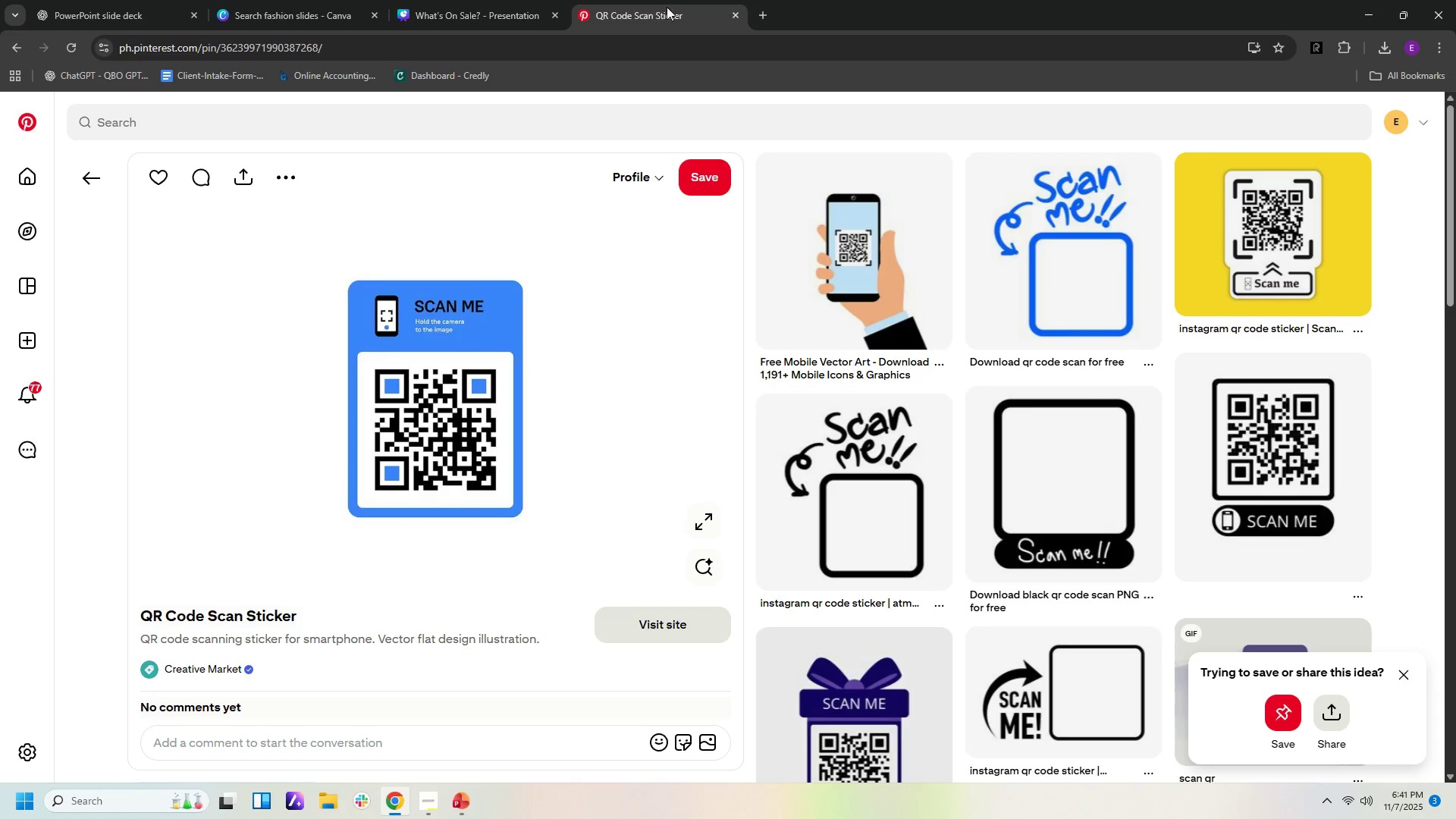 
left_click([651, 6])
 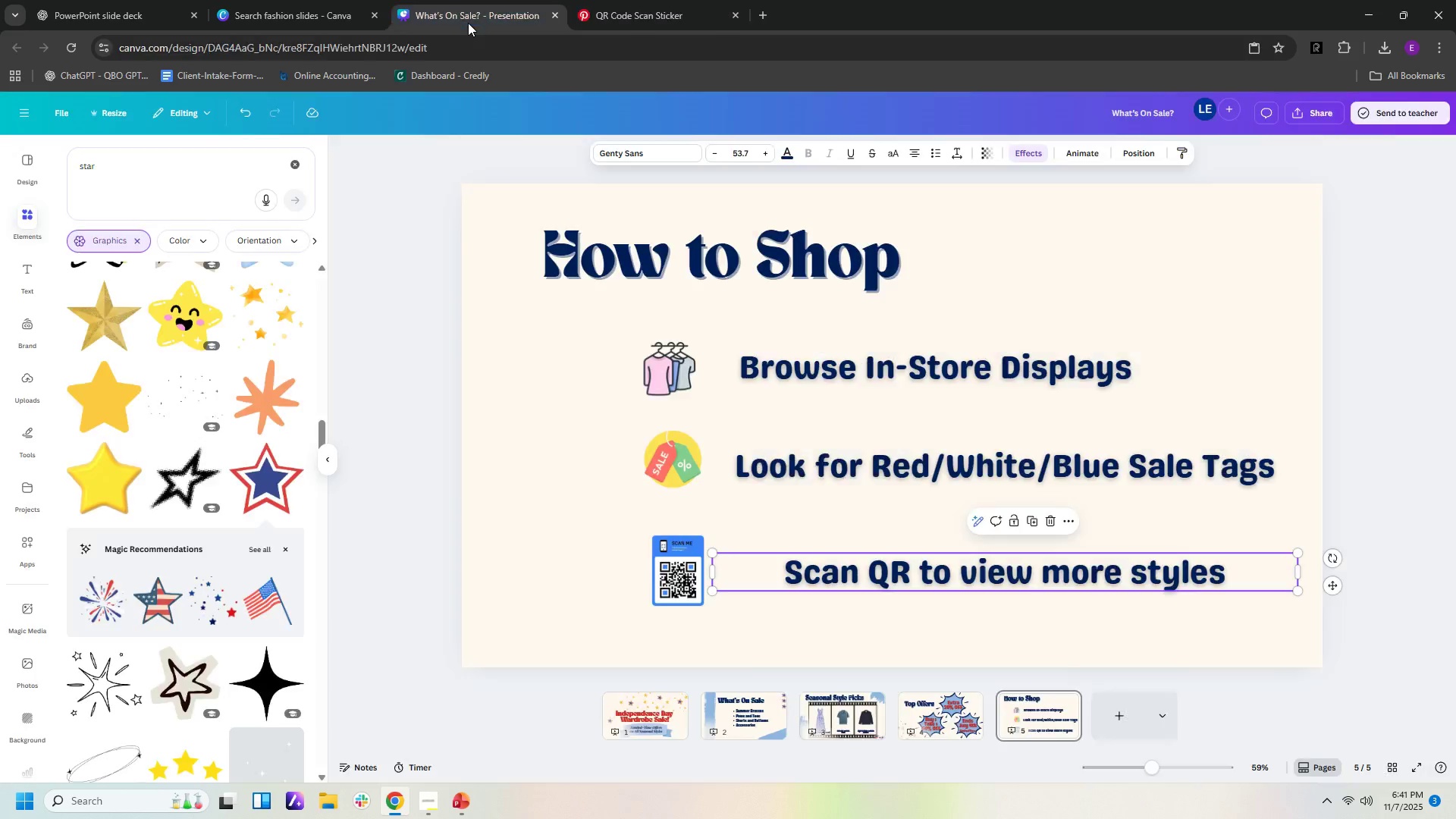 
left_click([468, 23])
 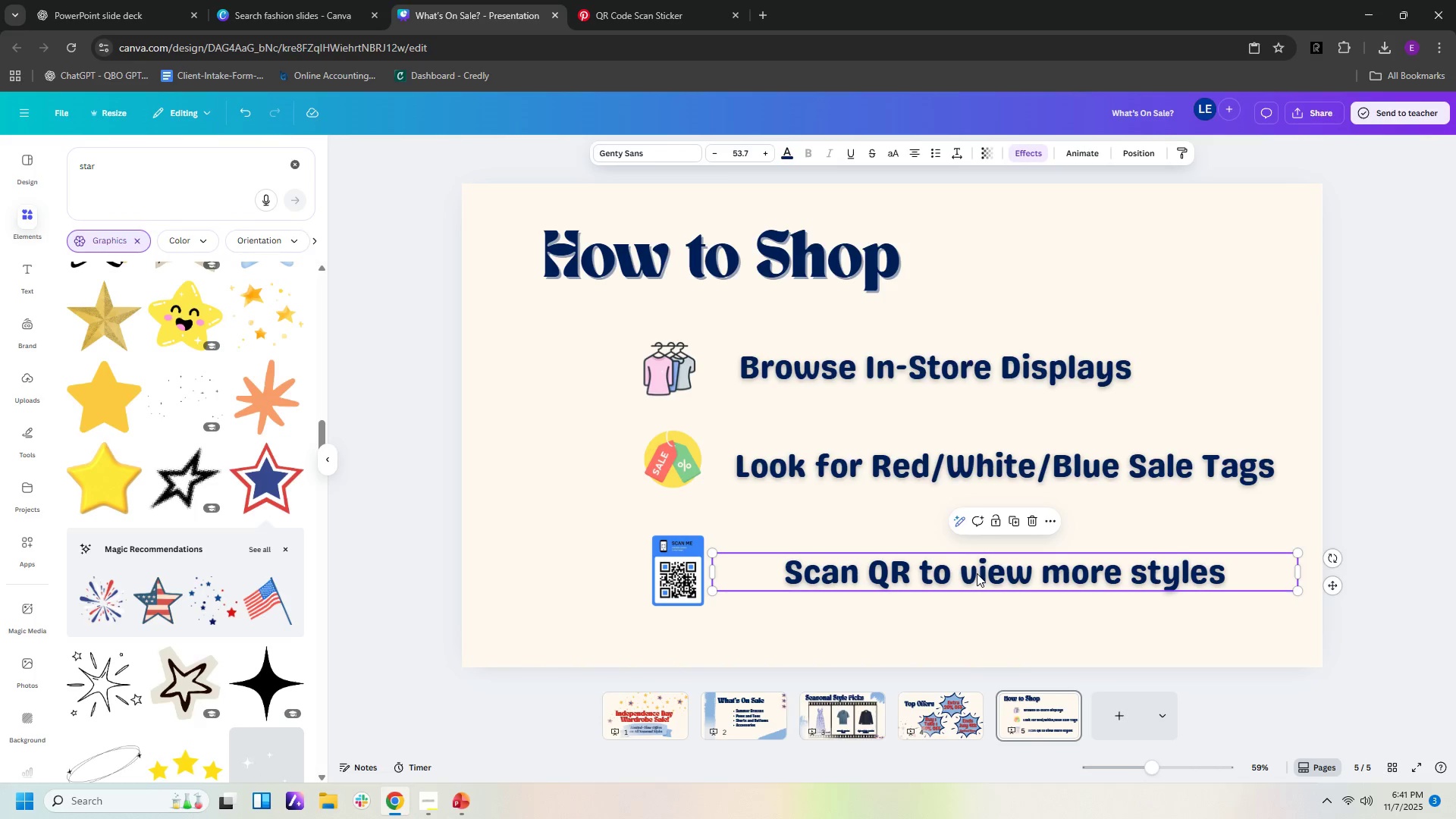 
left_click([977, 573])
 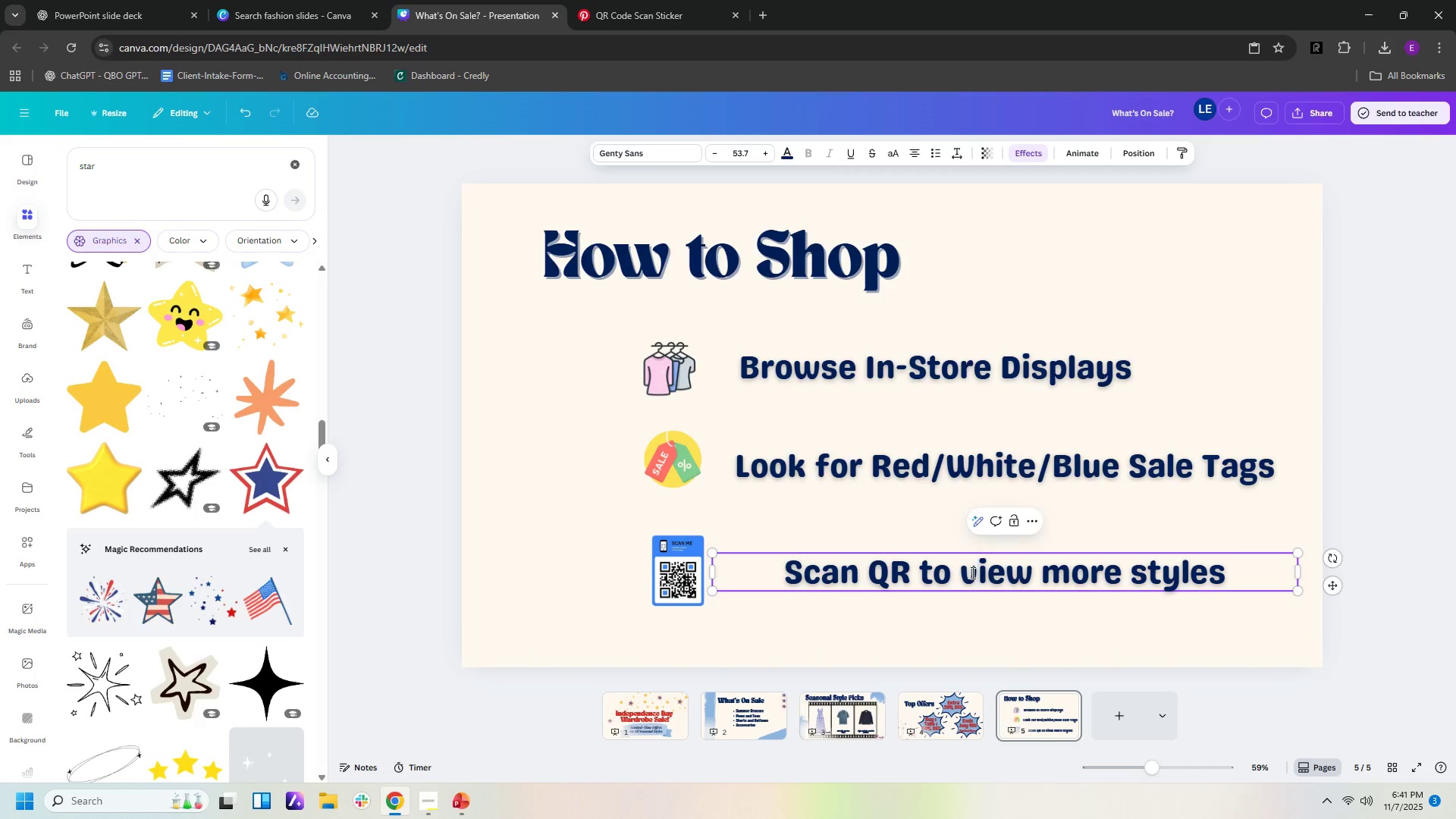 
key(Backspace)
 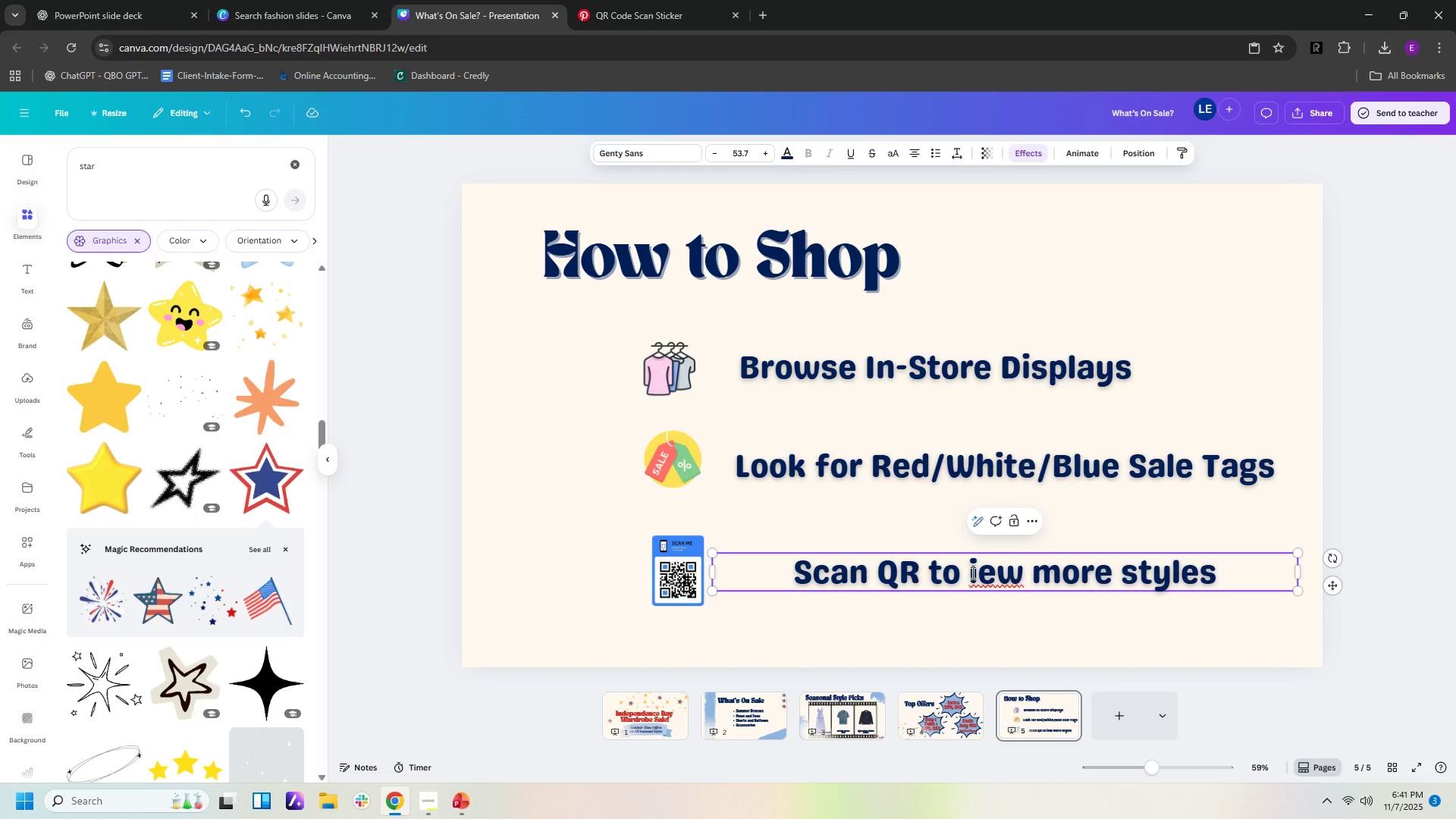 
key(Shift+V)
 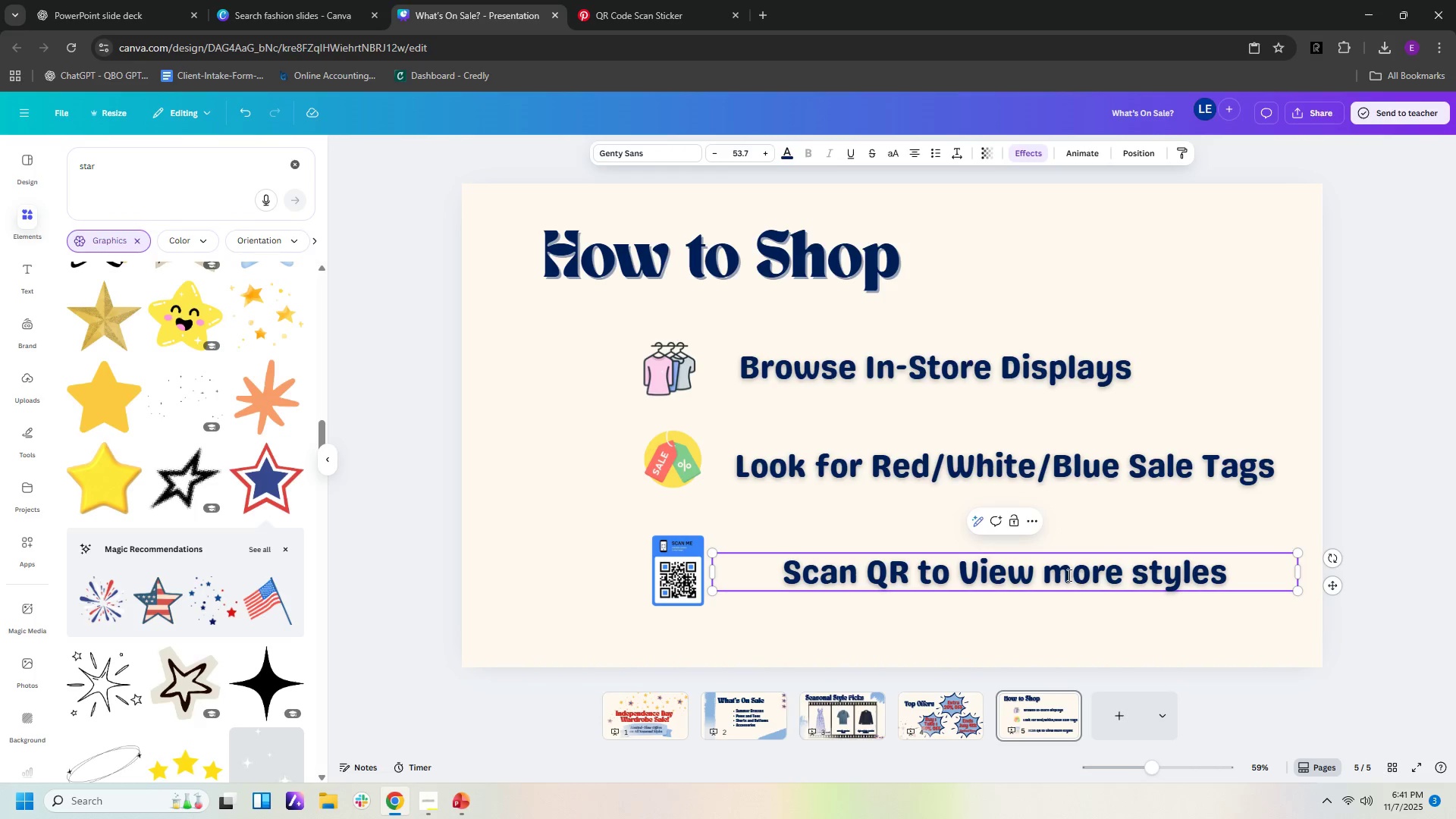 
left_click([1067, 574])
 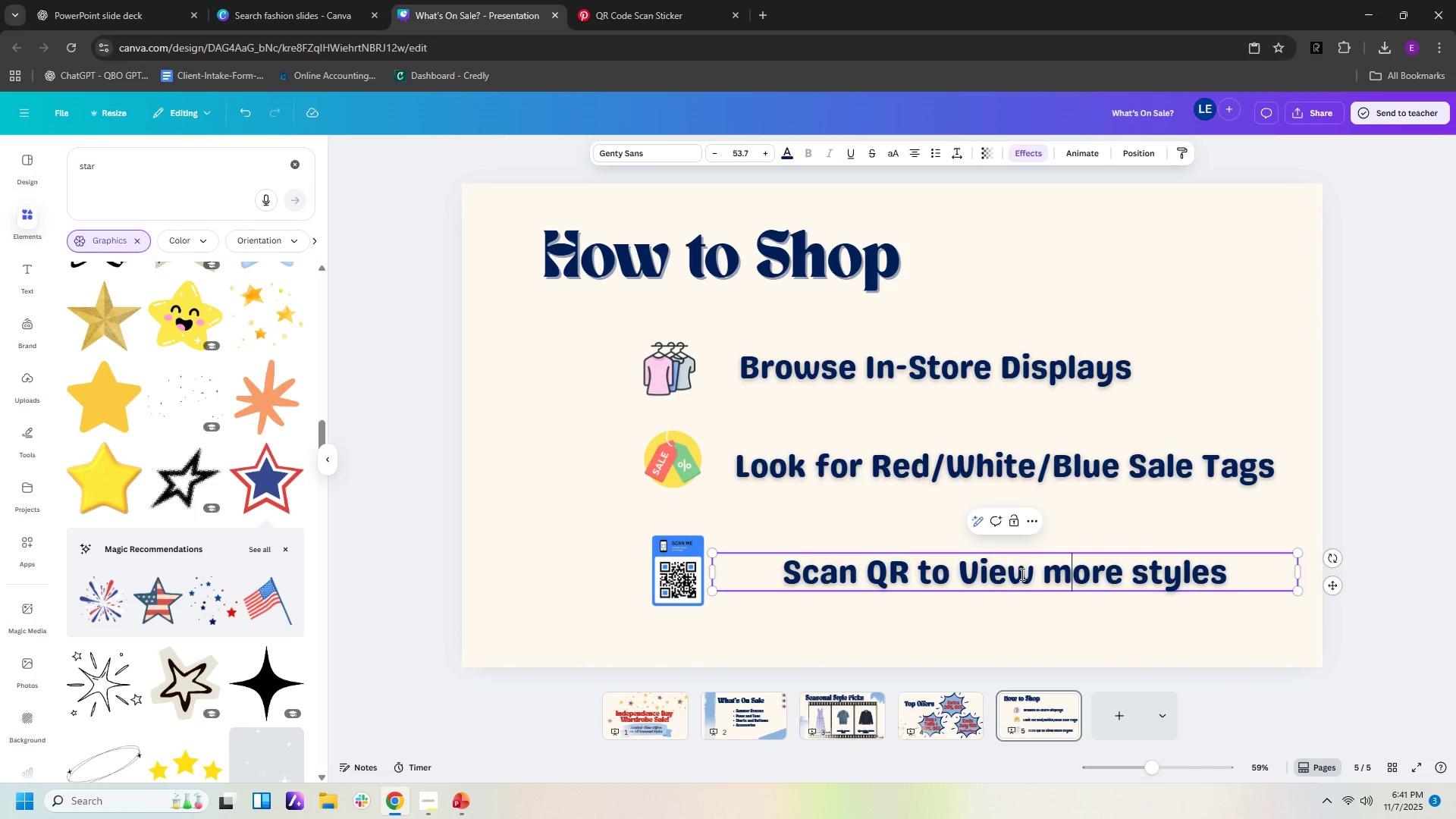 
key(Backspace)
 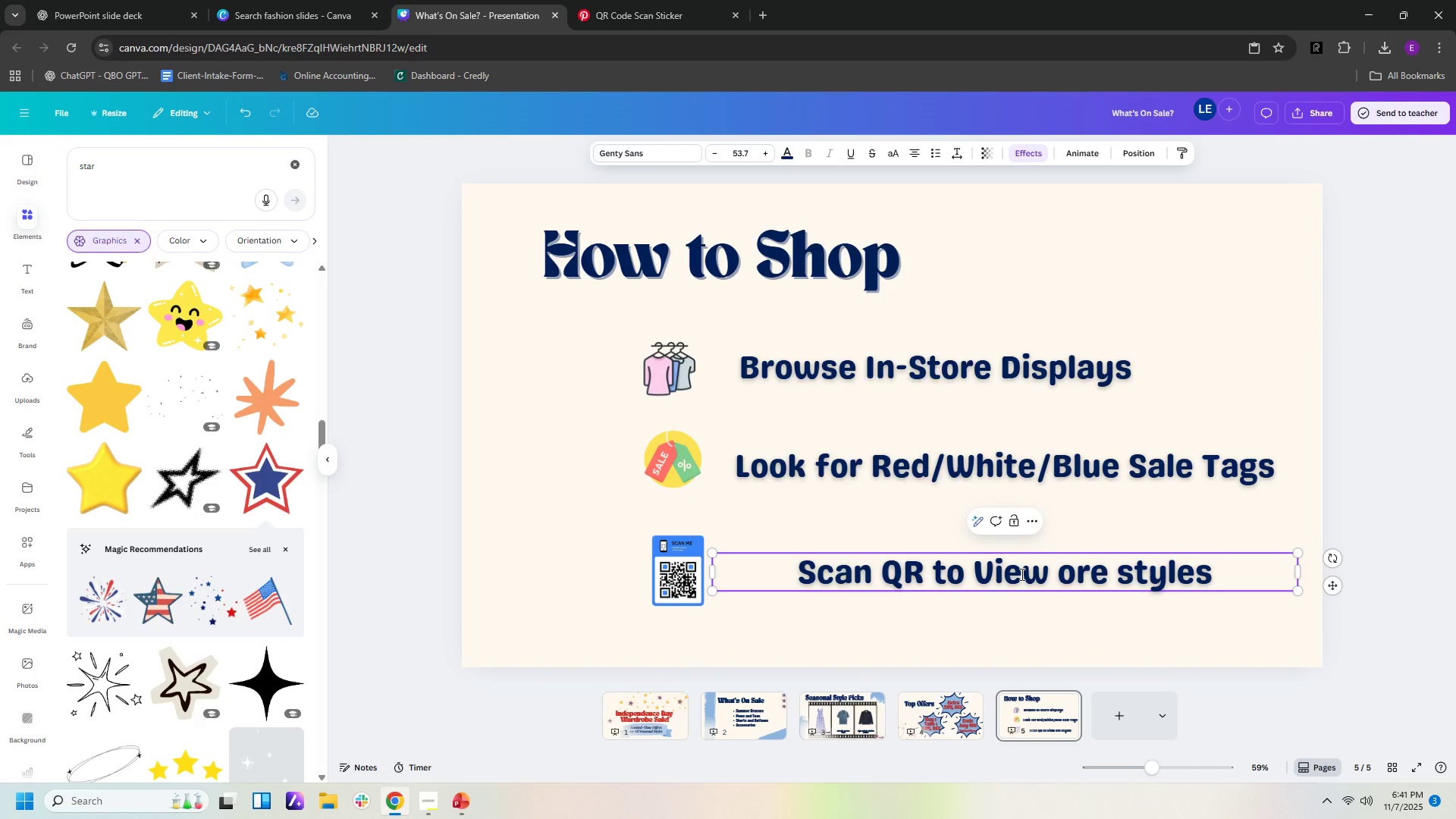 
key(Shift+M)
 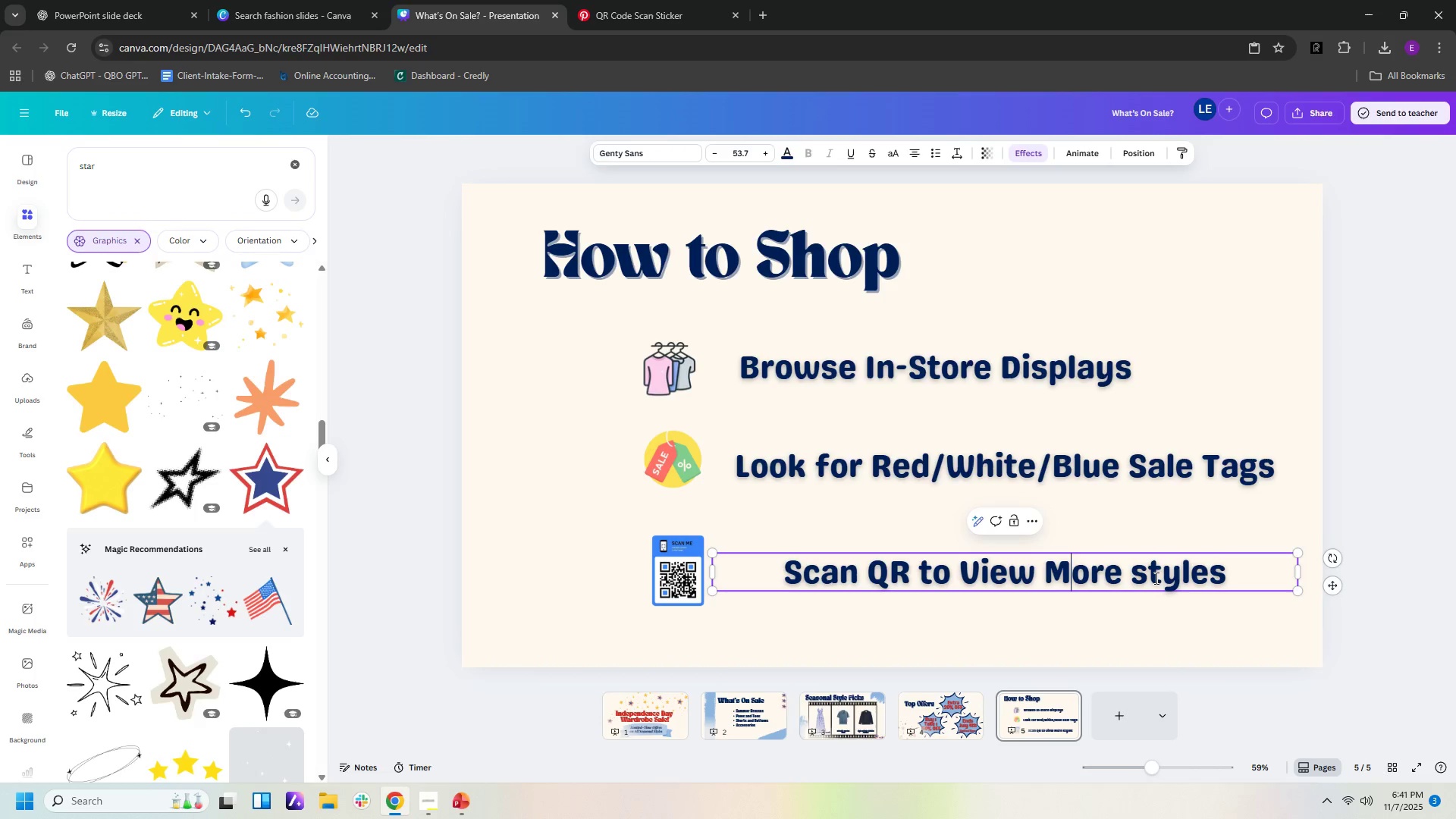 
left_click([1153, 576])
 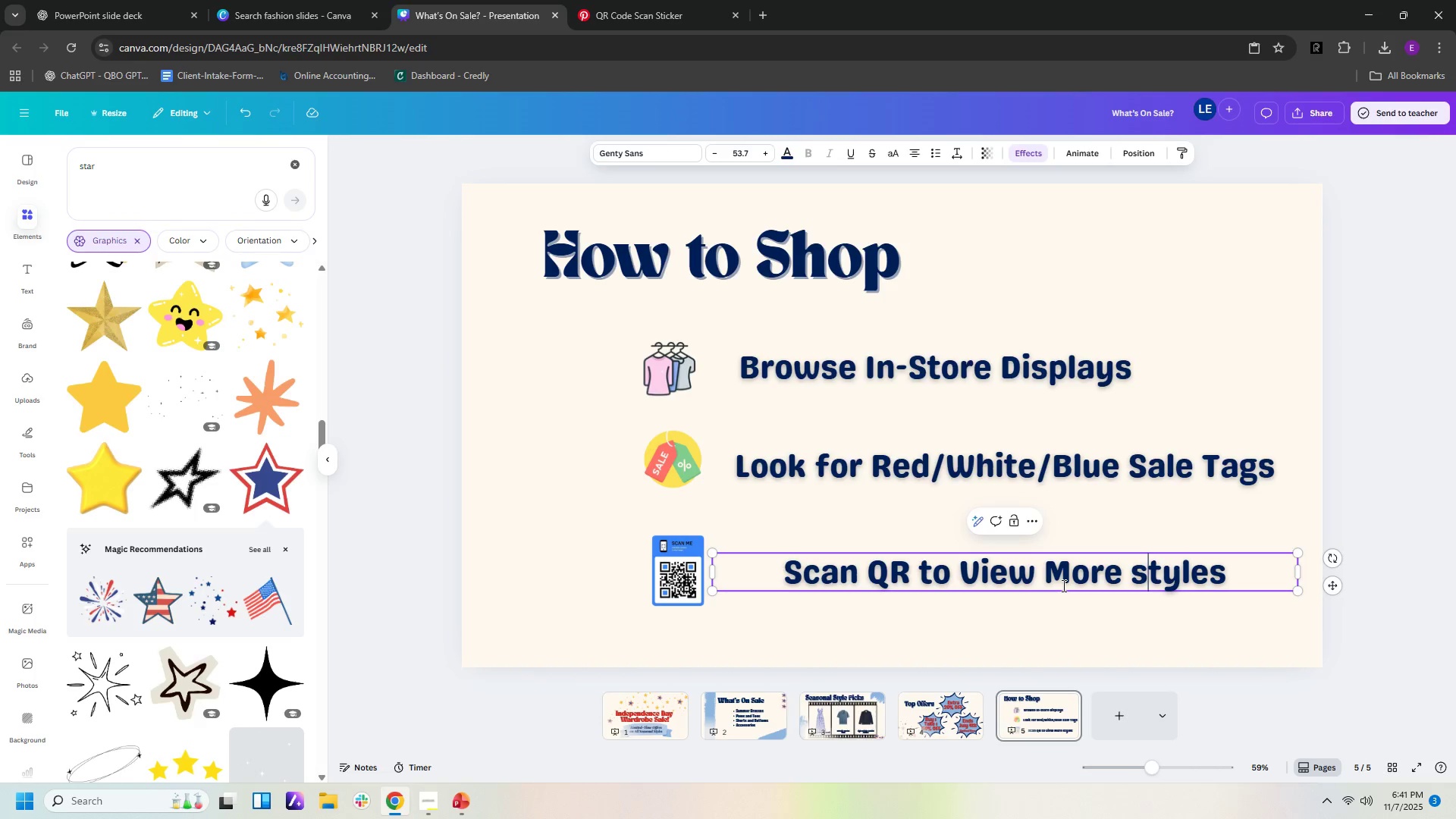 
key(Backspace)
 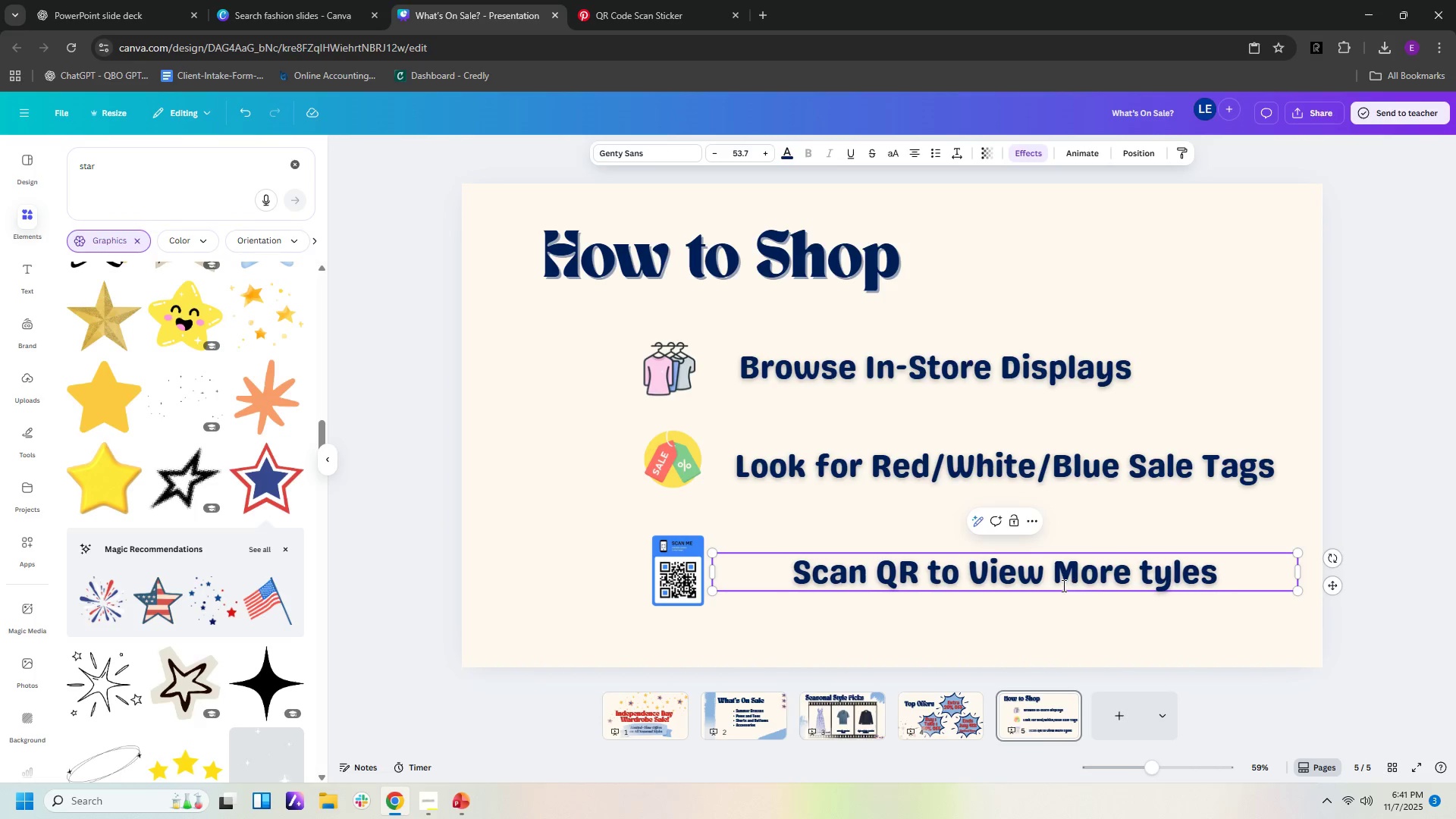 
key(Shift+S)
 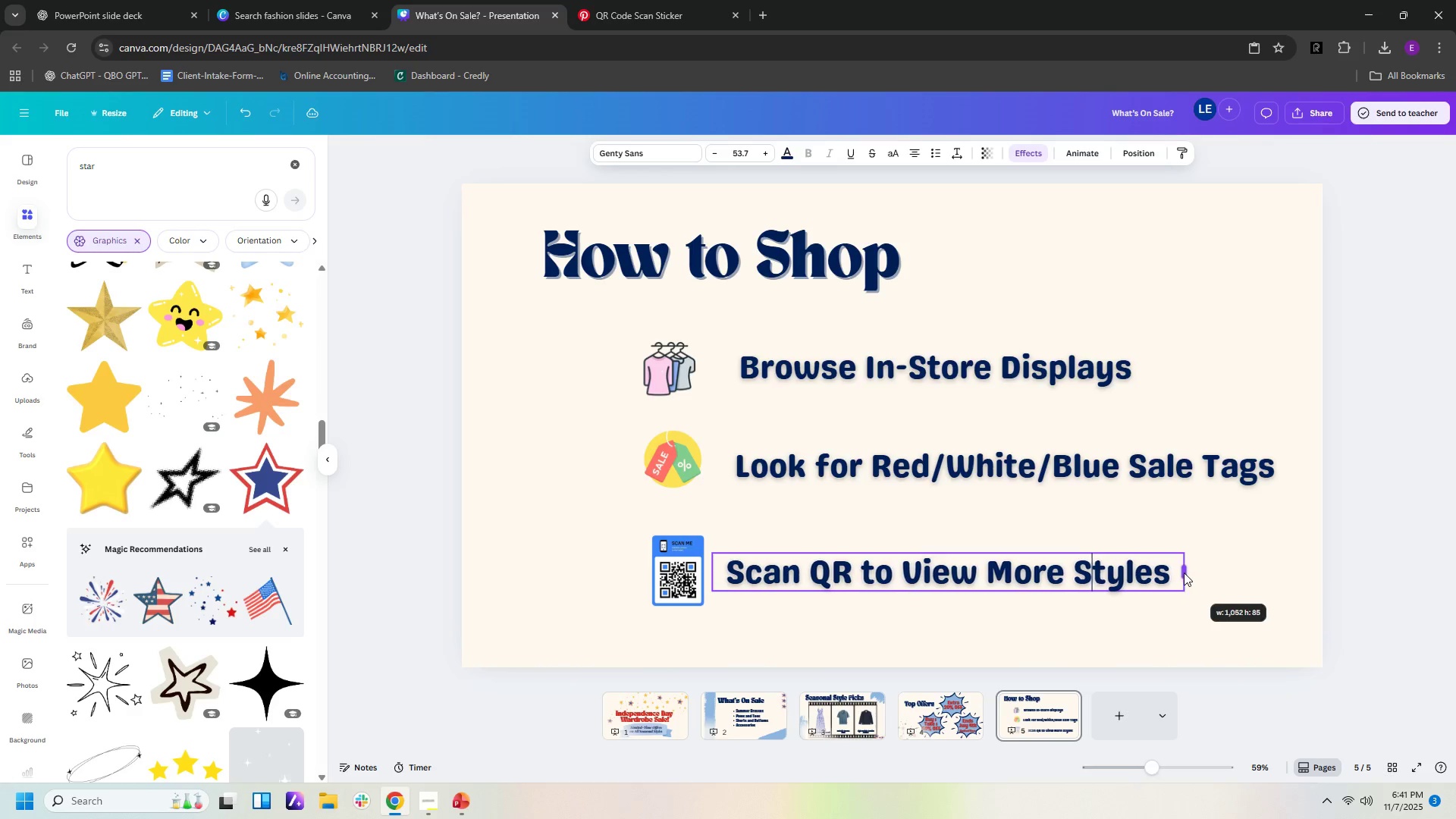 
left_click([1156, 637])
 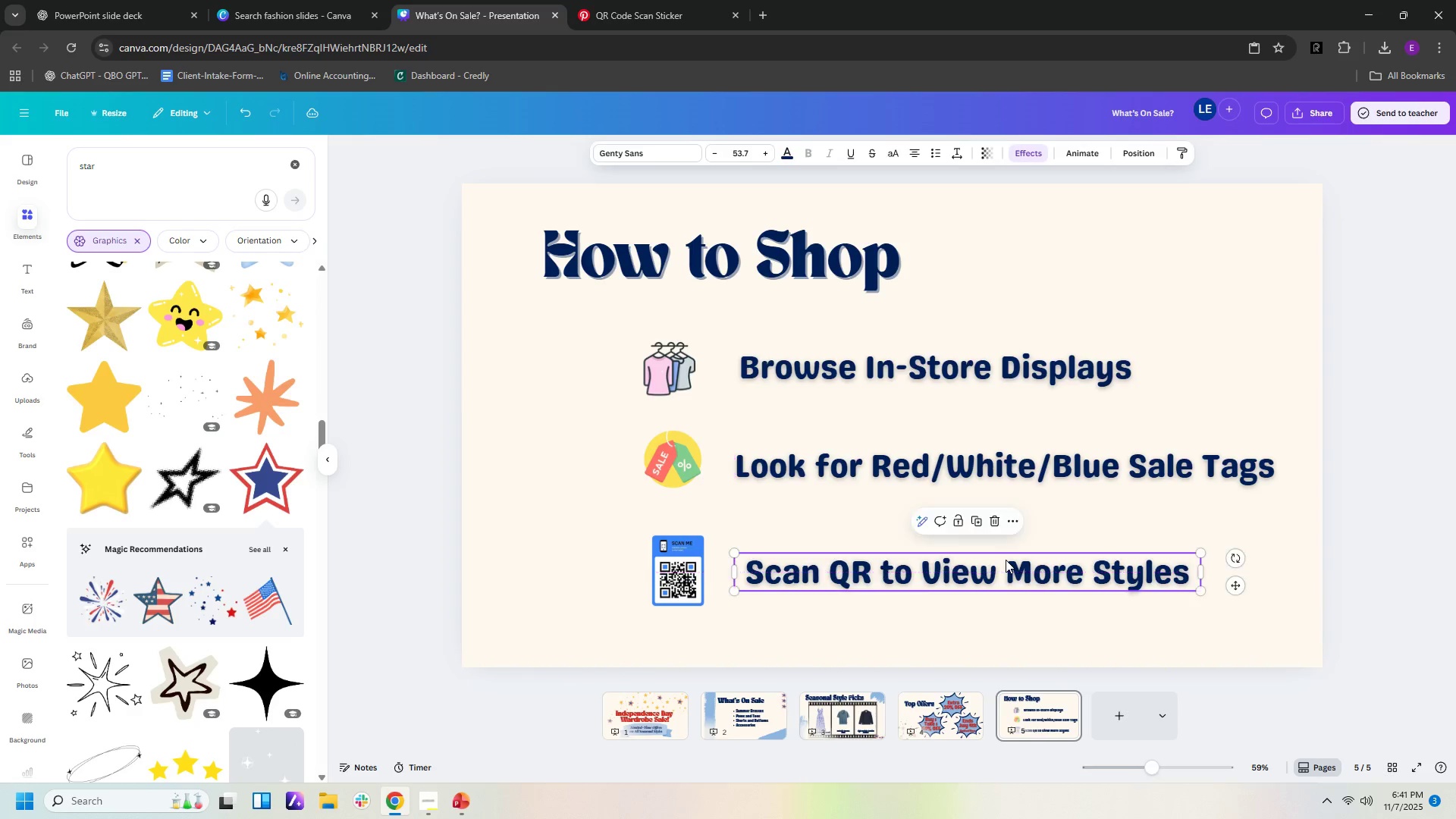 
left_click([845, 368])
 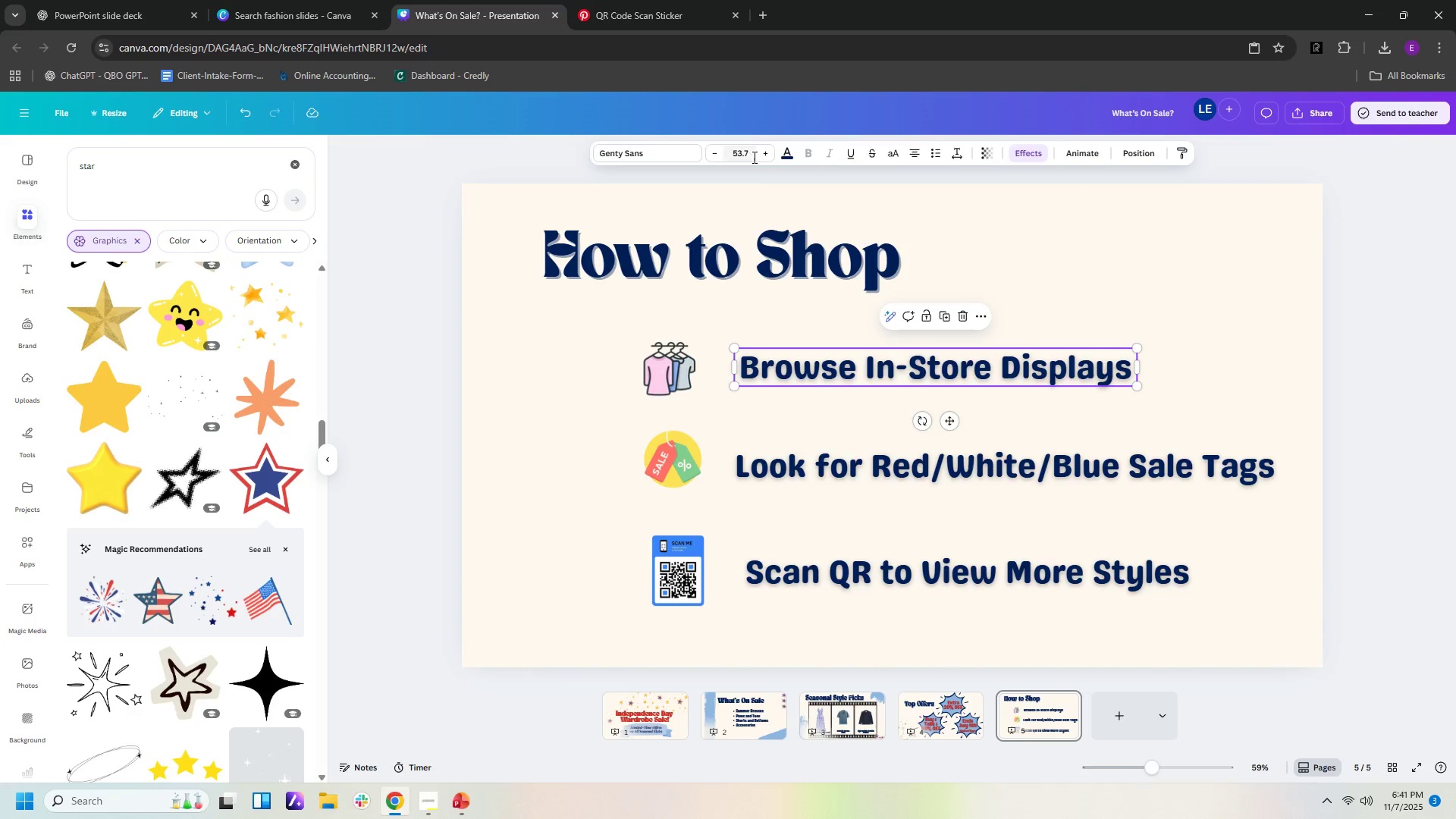 
left_click([754, 156])
 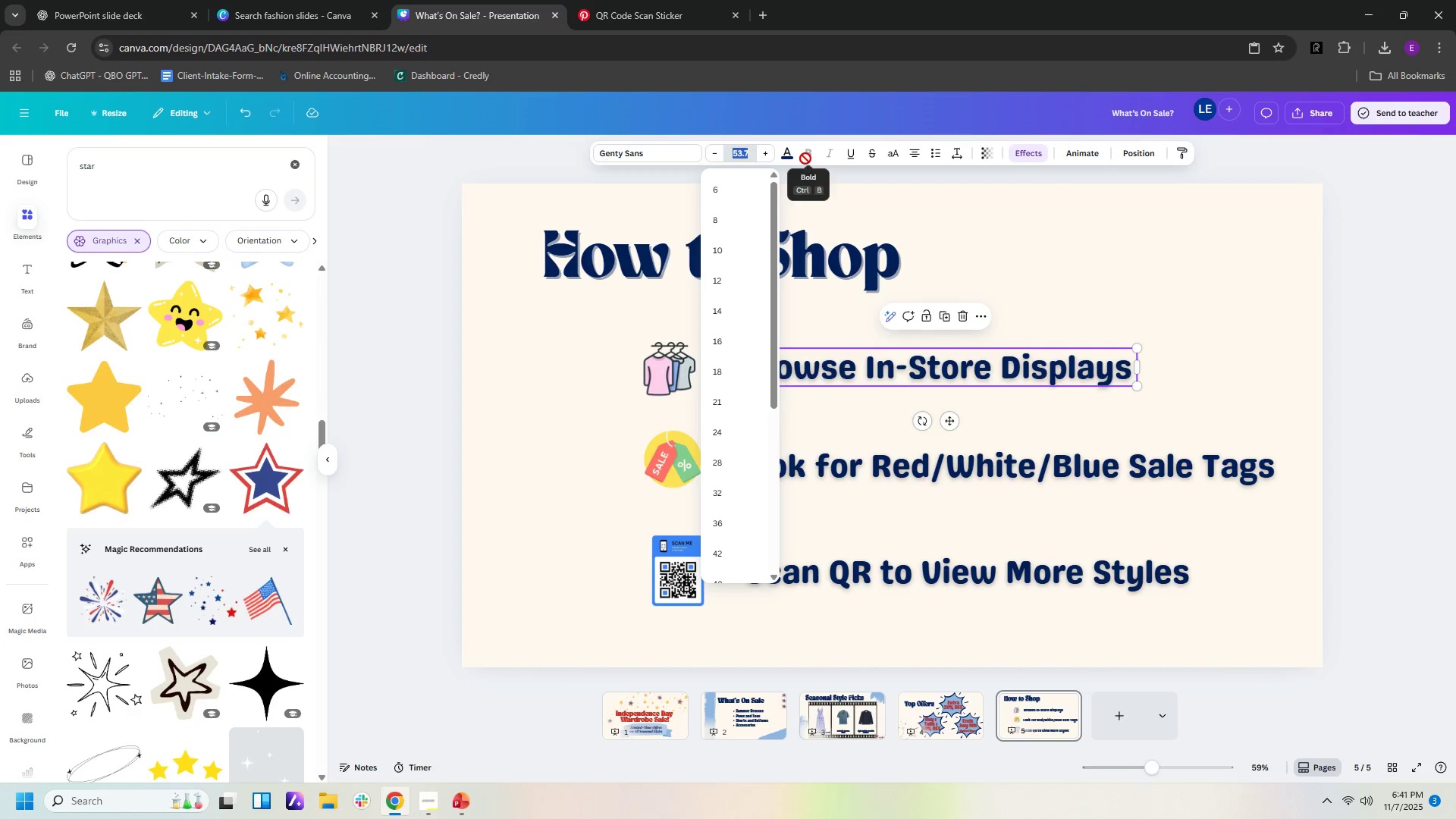 
key(Numpad5)
 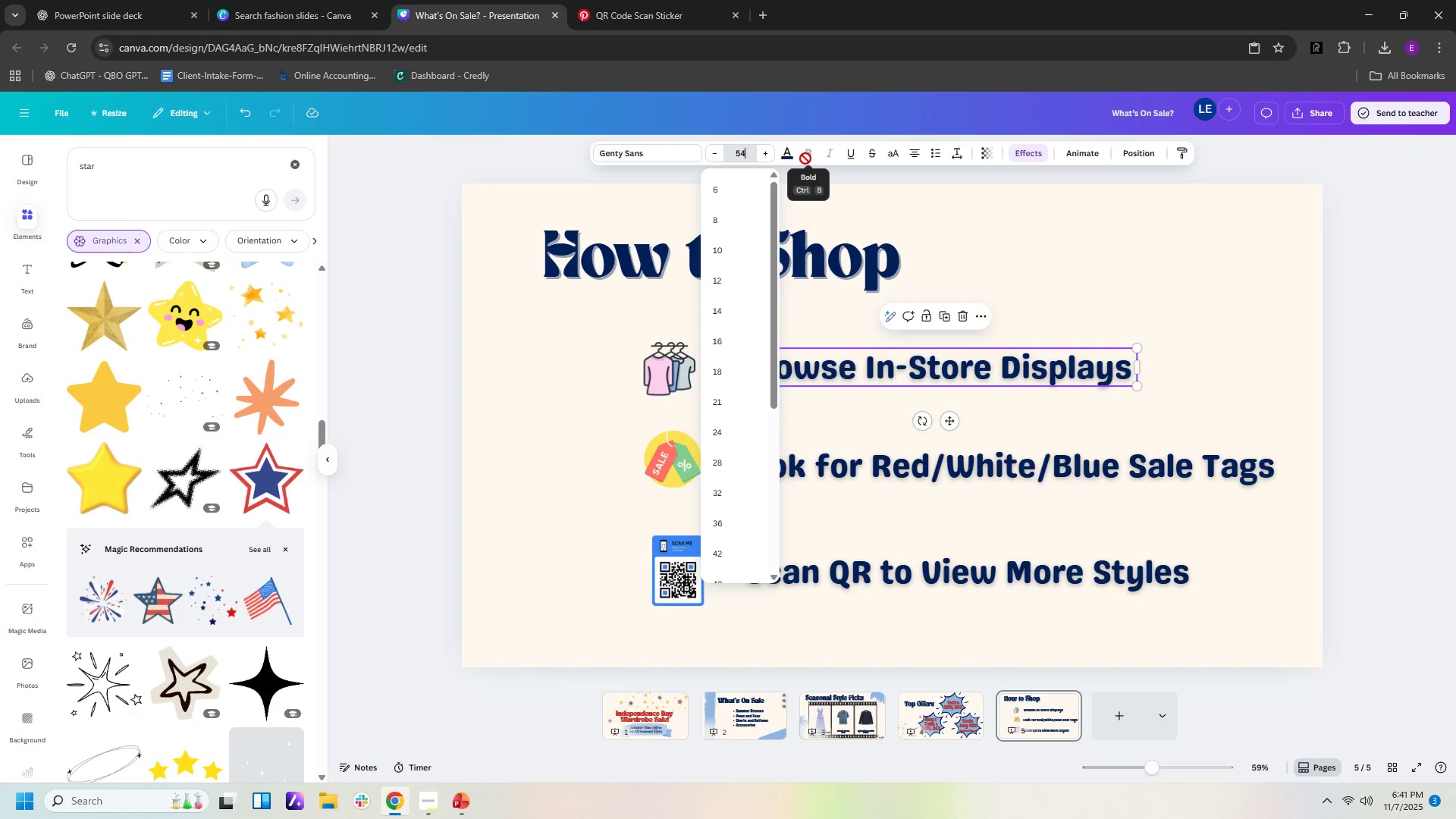 
key(Numpad4)
 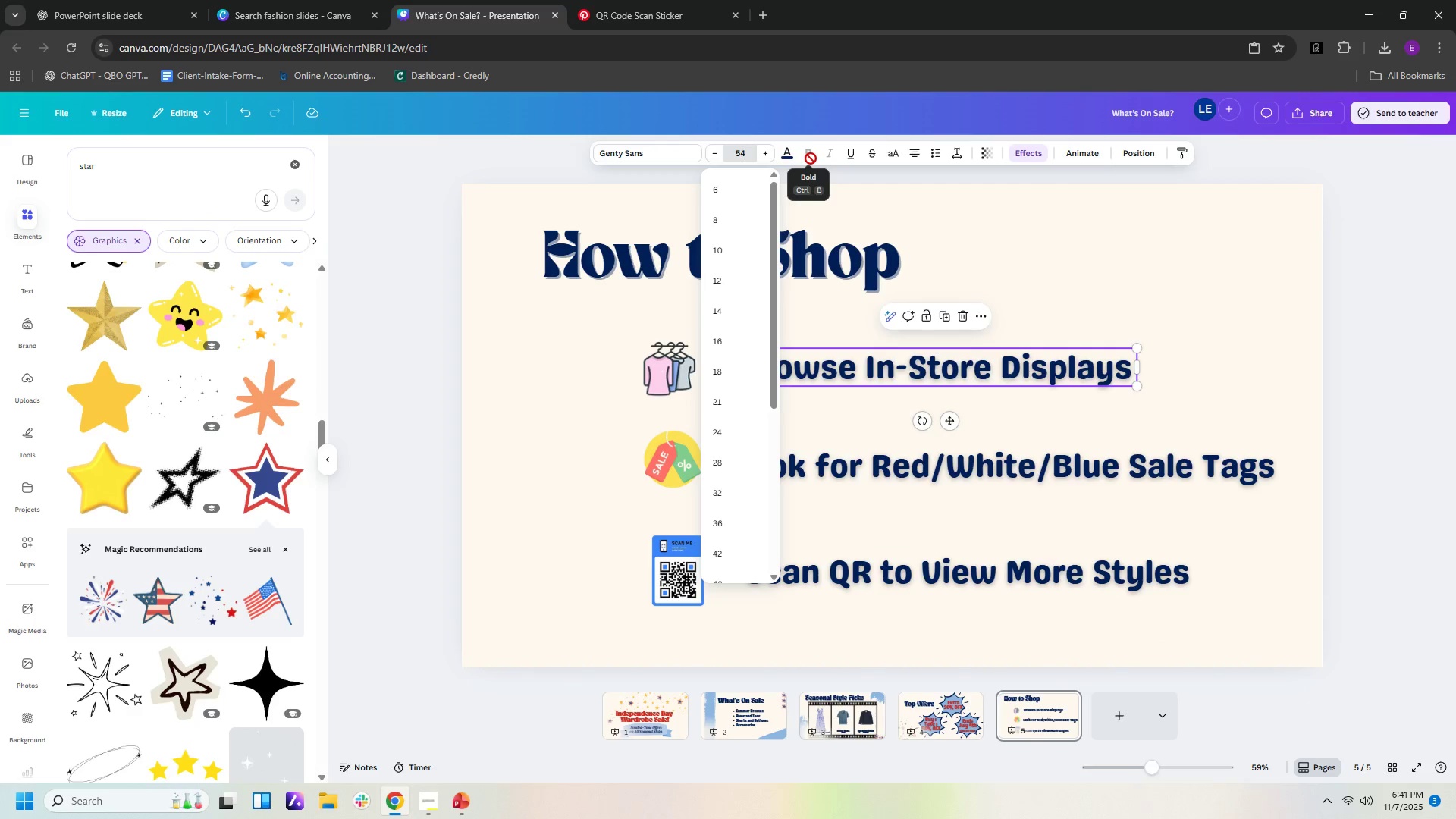 
key(NumpadEnter)
 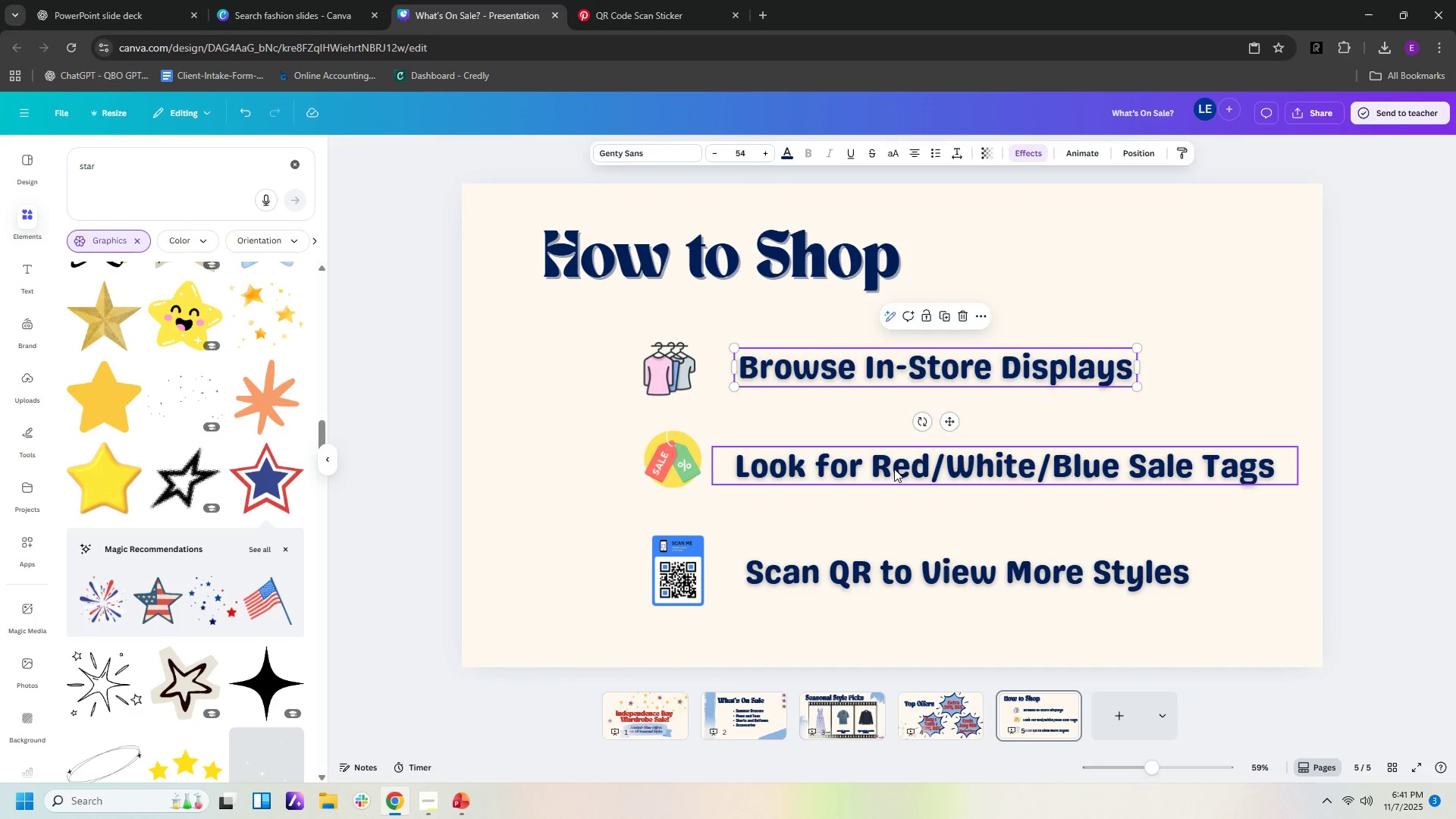 
left_click([894, 469])
 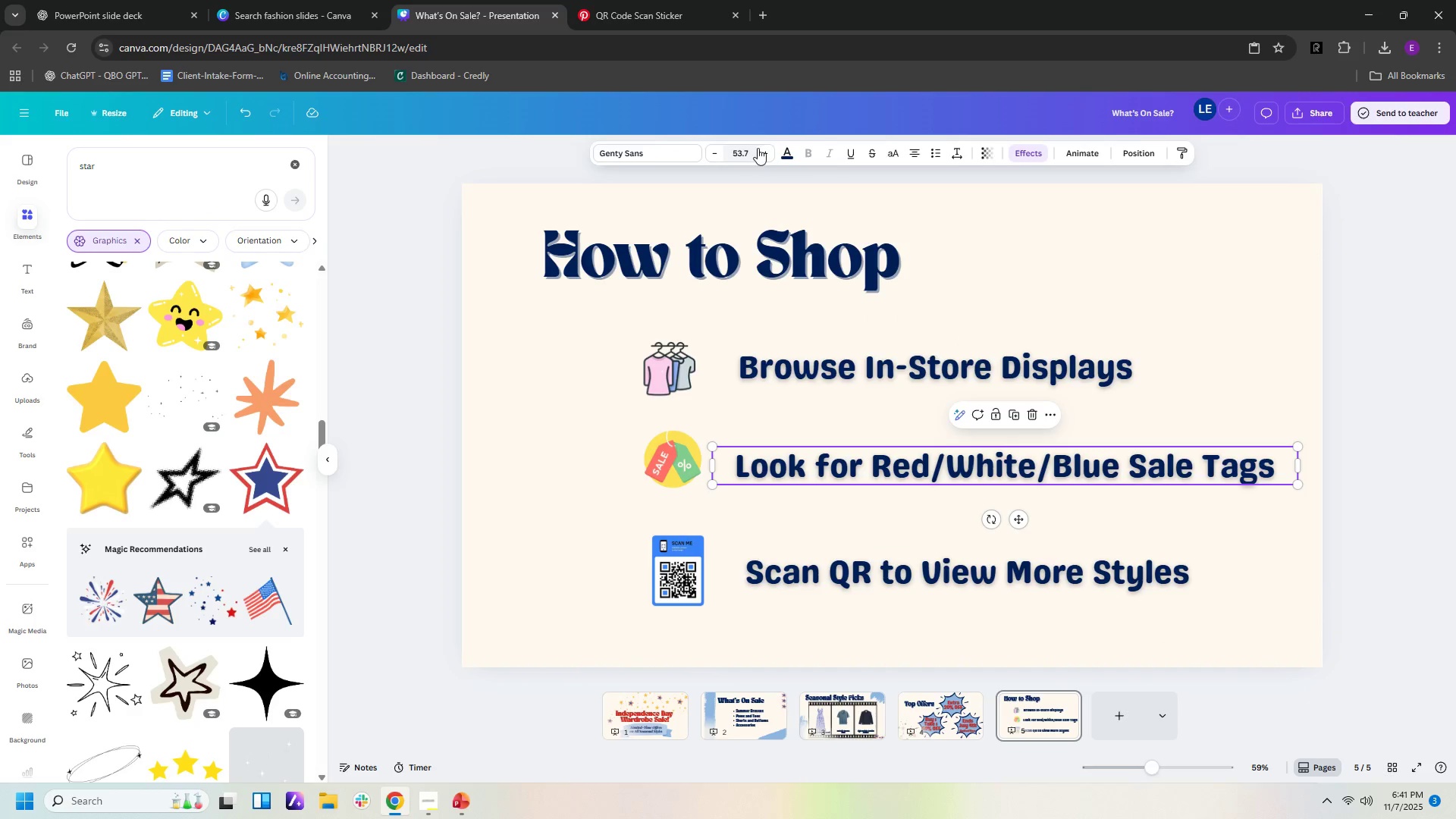 
left_click([758, 148])
 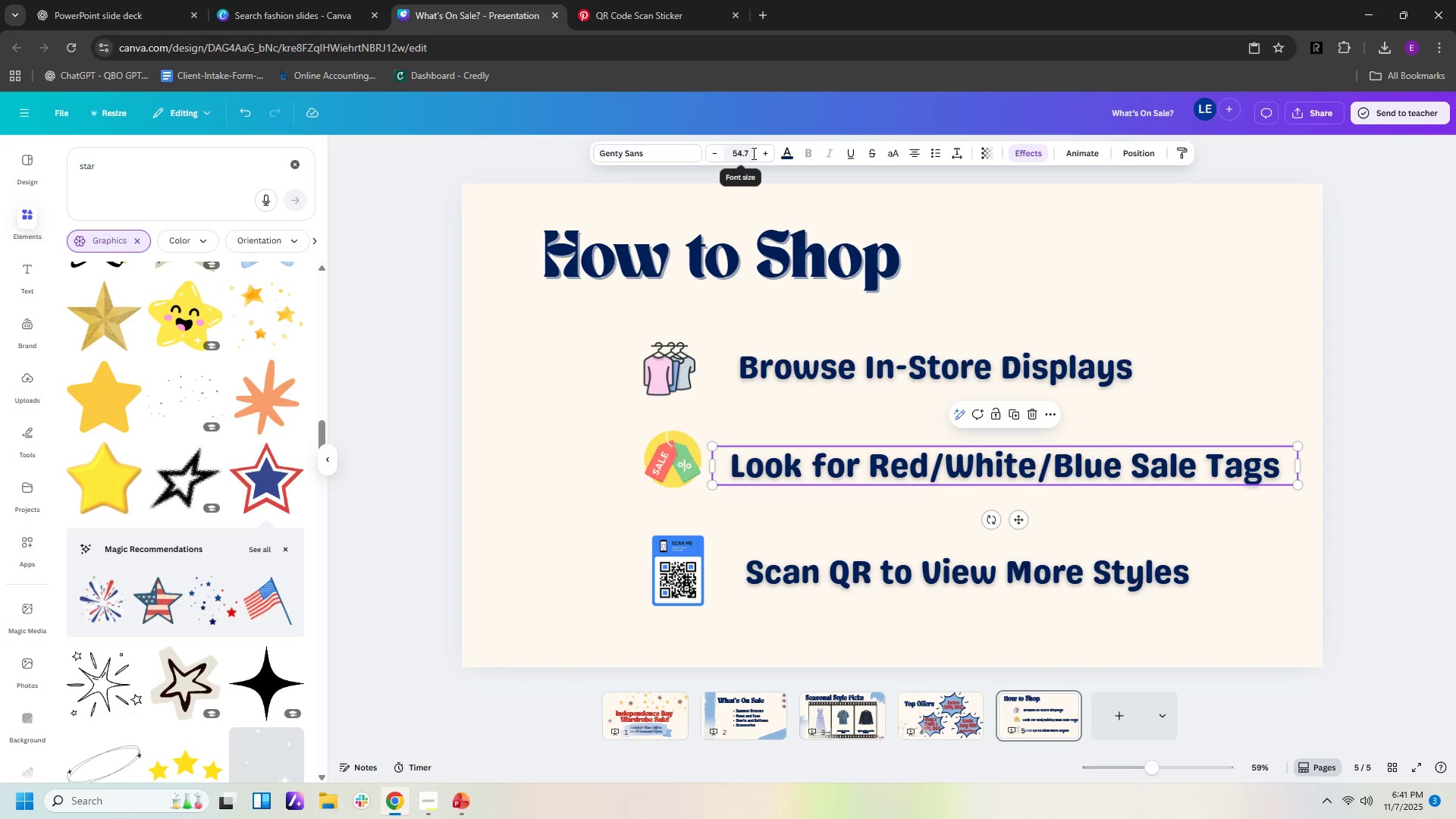 
left_click([752, 153])
 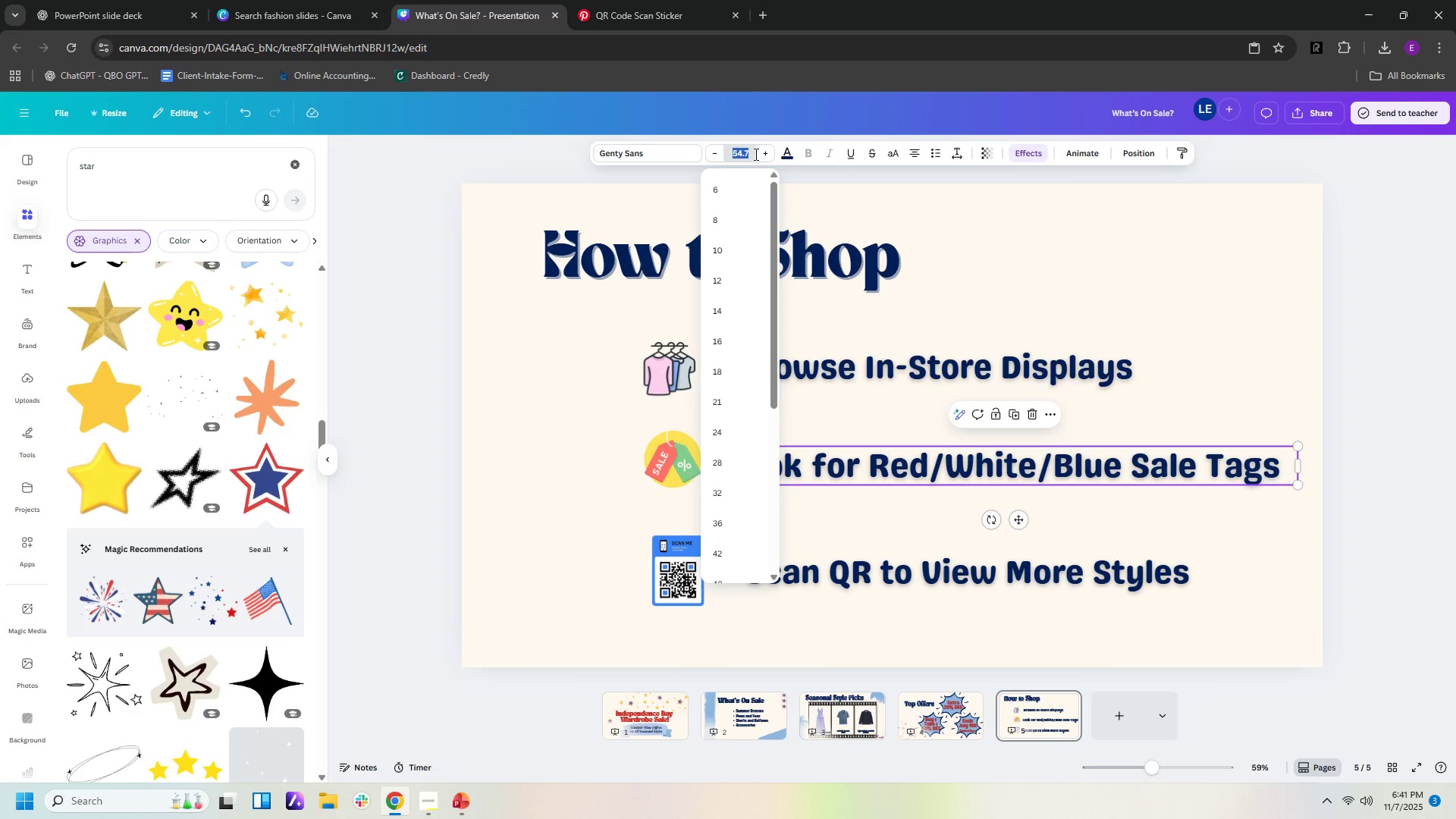 
key(Numpad5)
 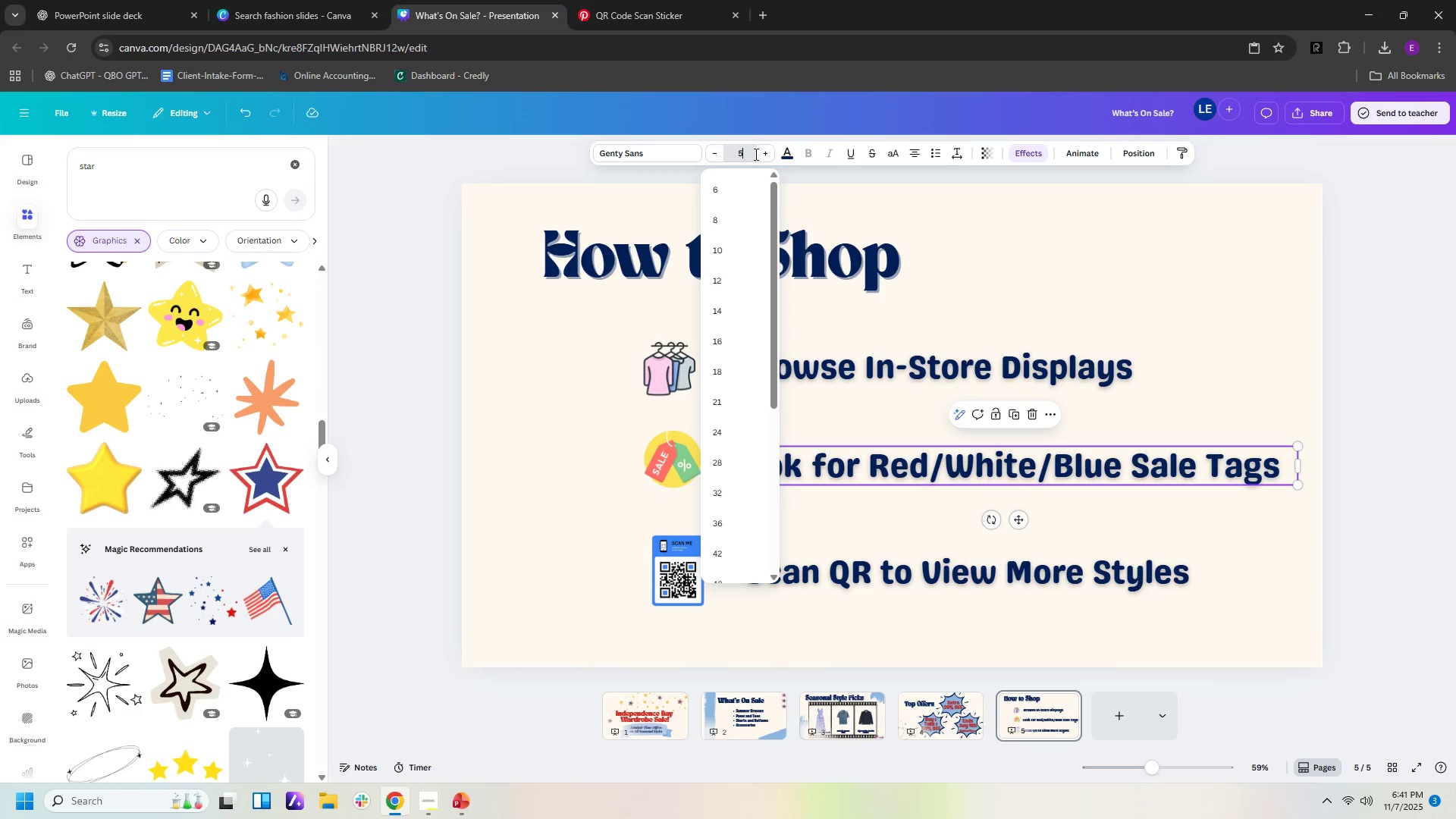 
key(Numpad4)
 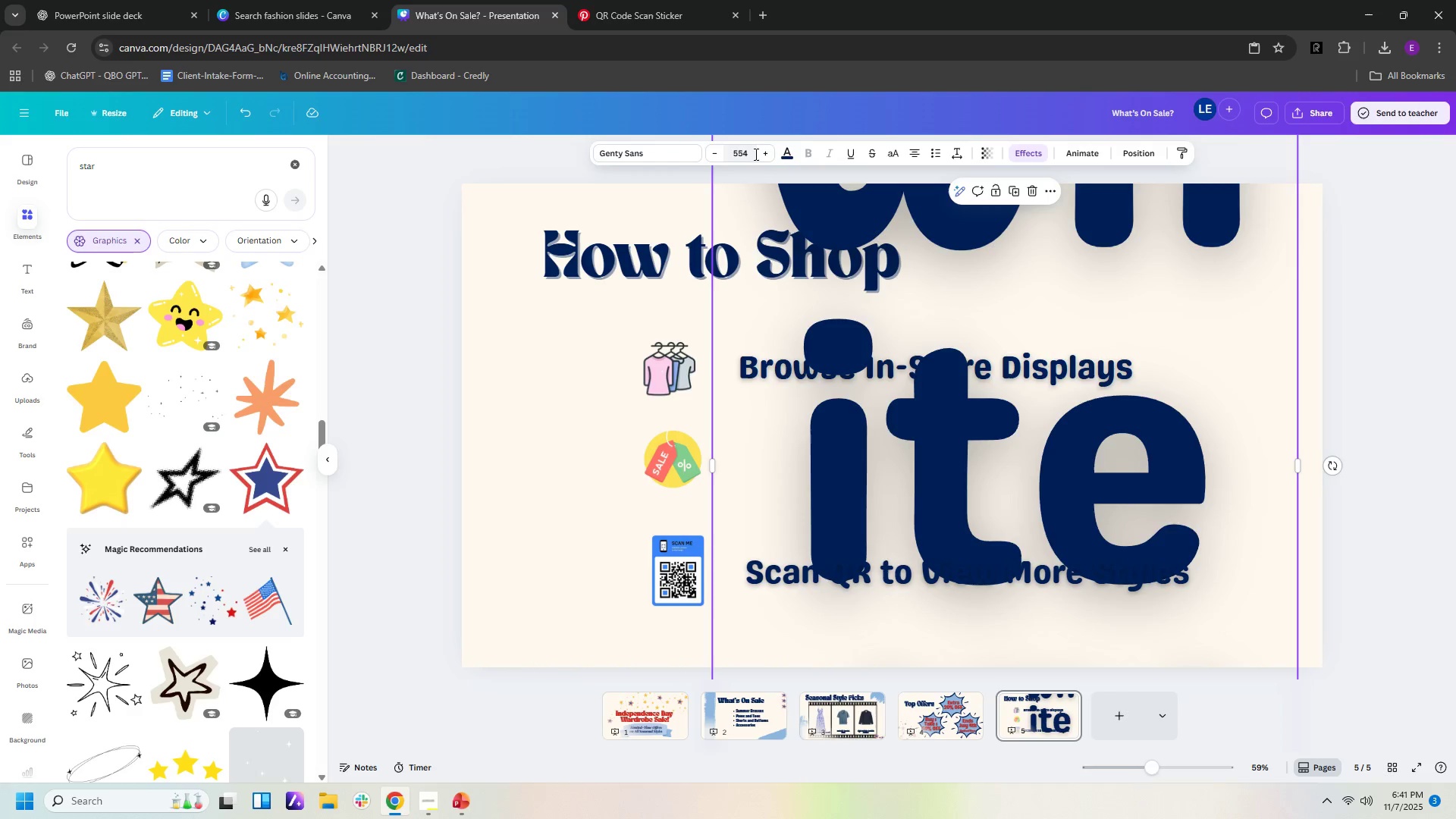 
key(Numpad5)
 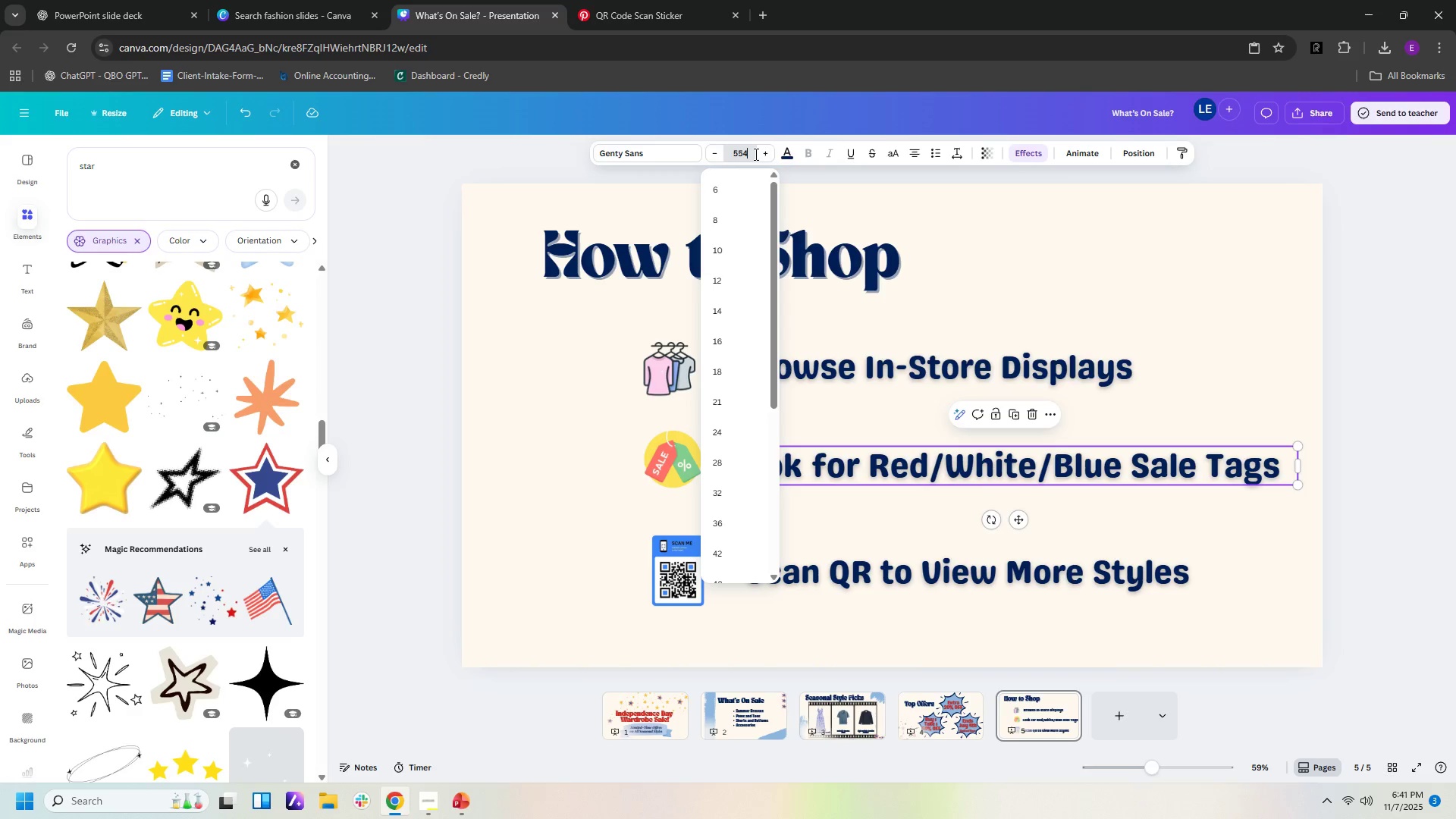 
key(NumpadEnter)
 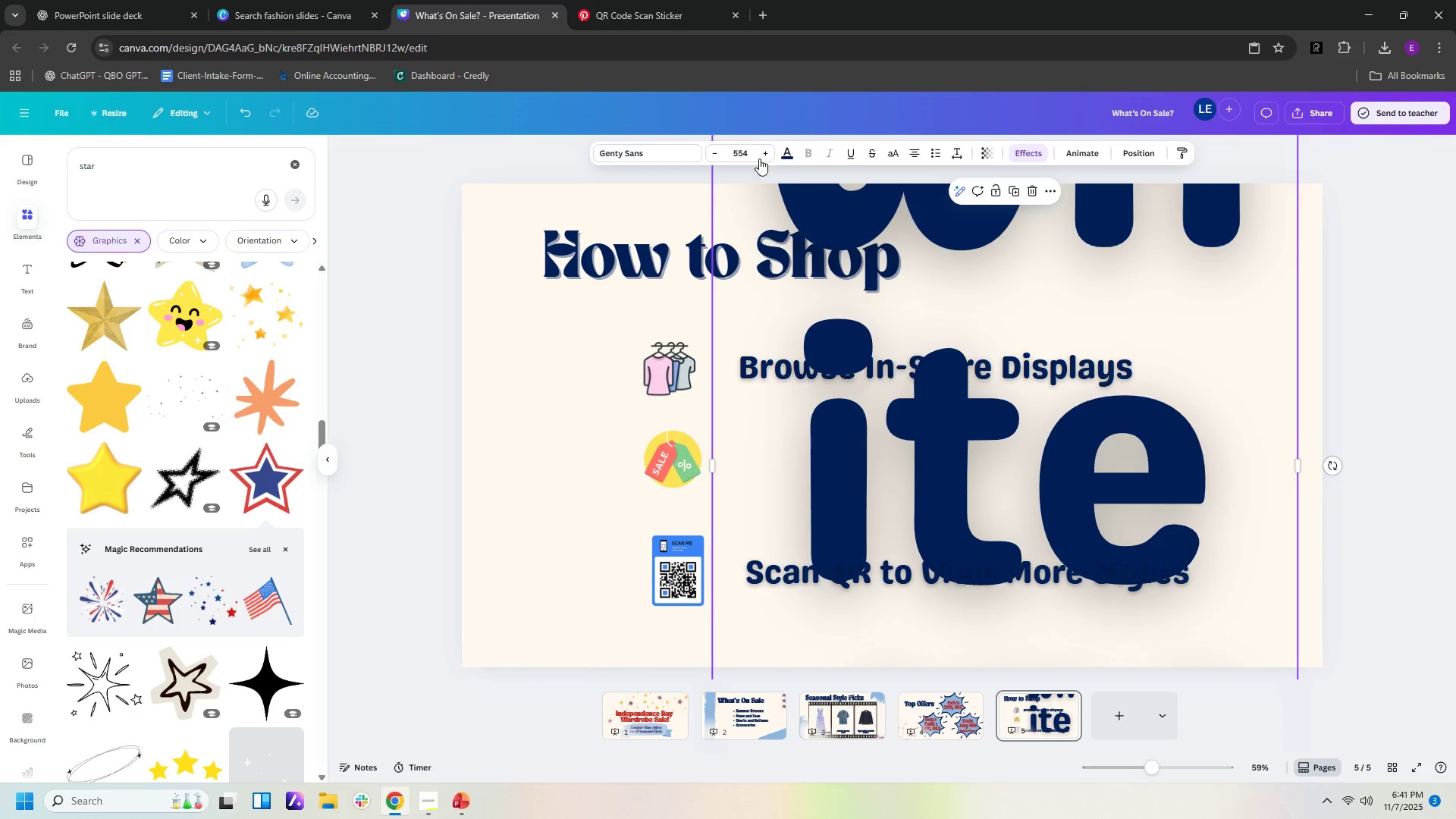 
left_click([754, 155])
 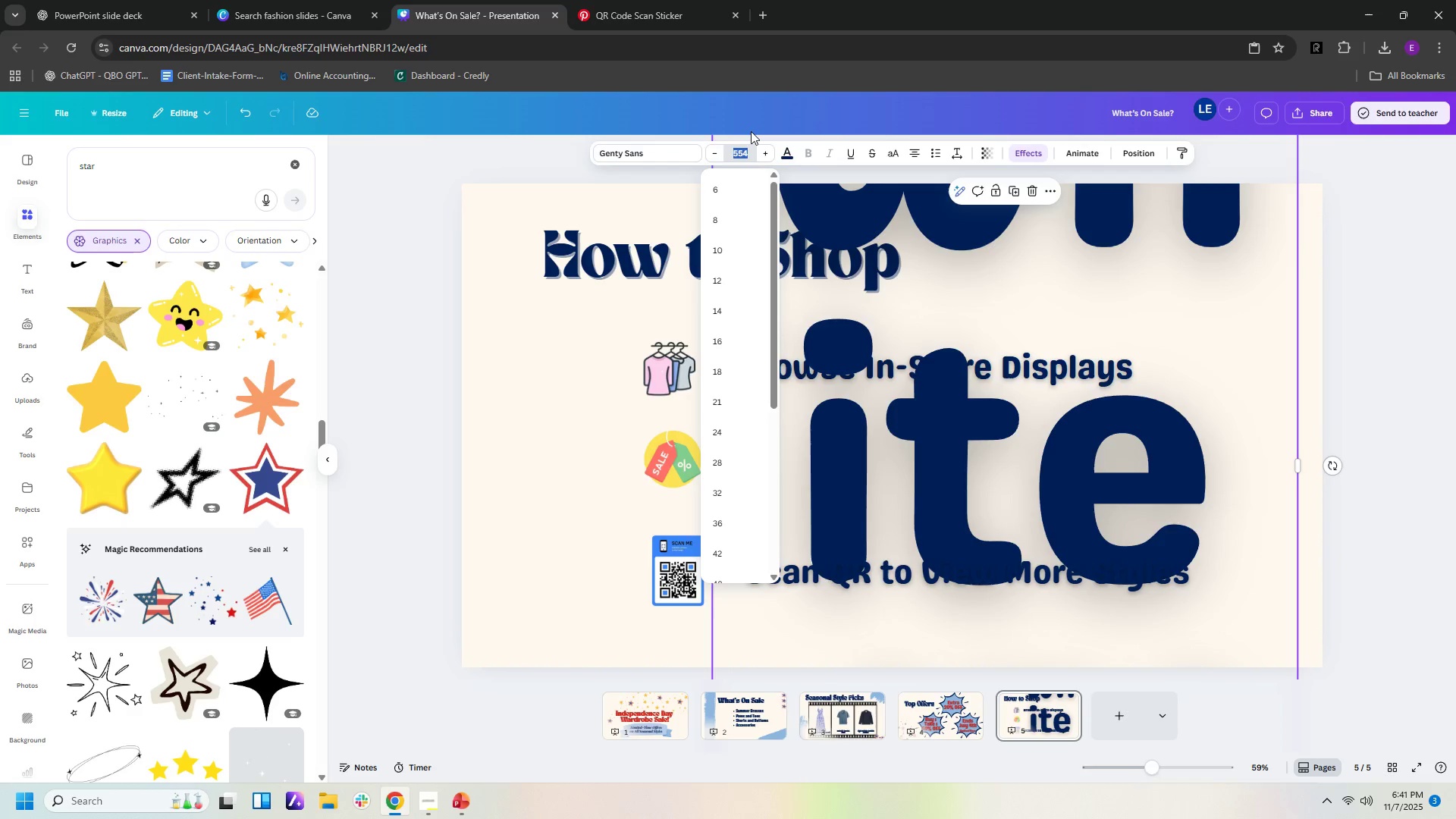 
key(Numpad5)
 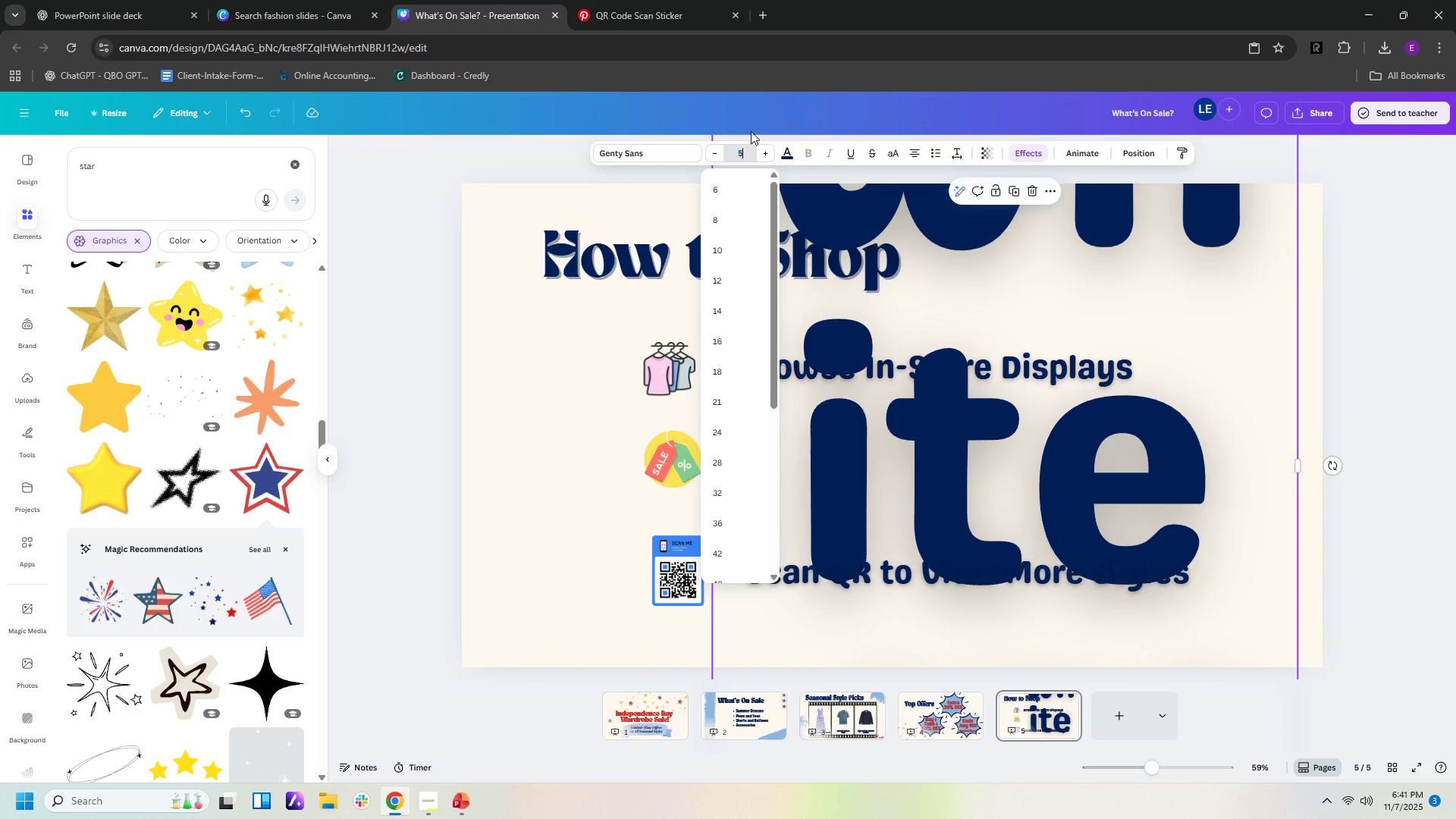 
key(Numpad4)
 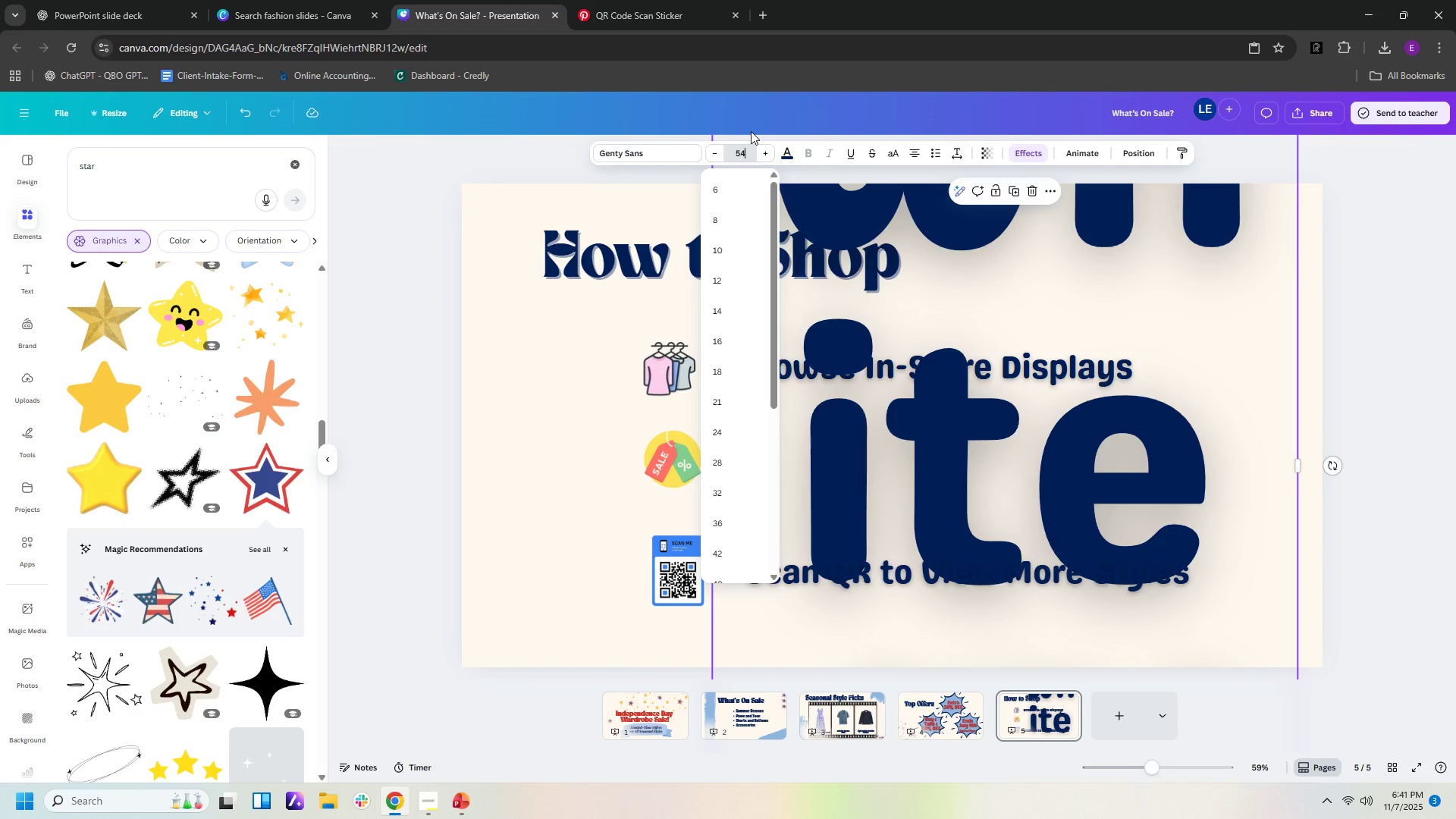 
key(NumpadEnter)
 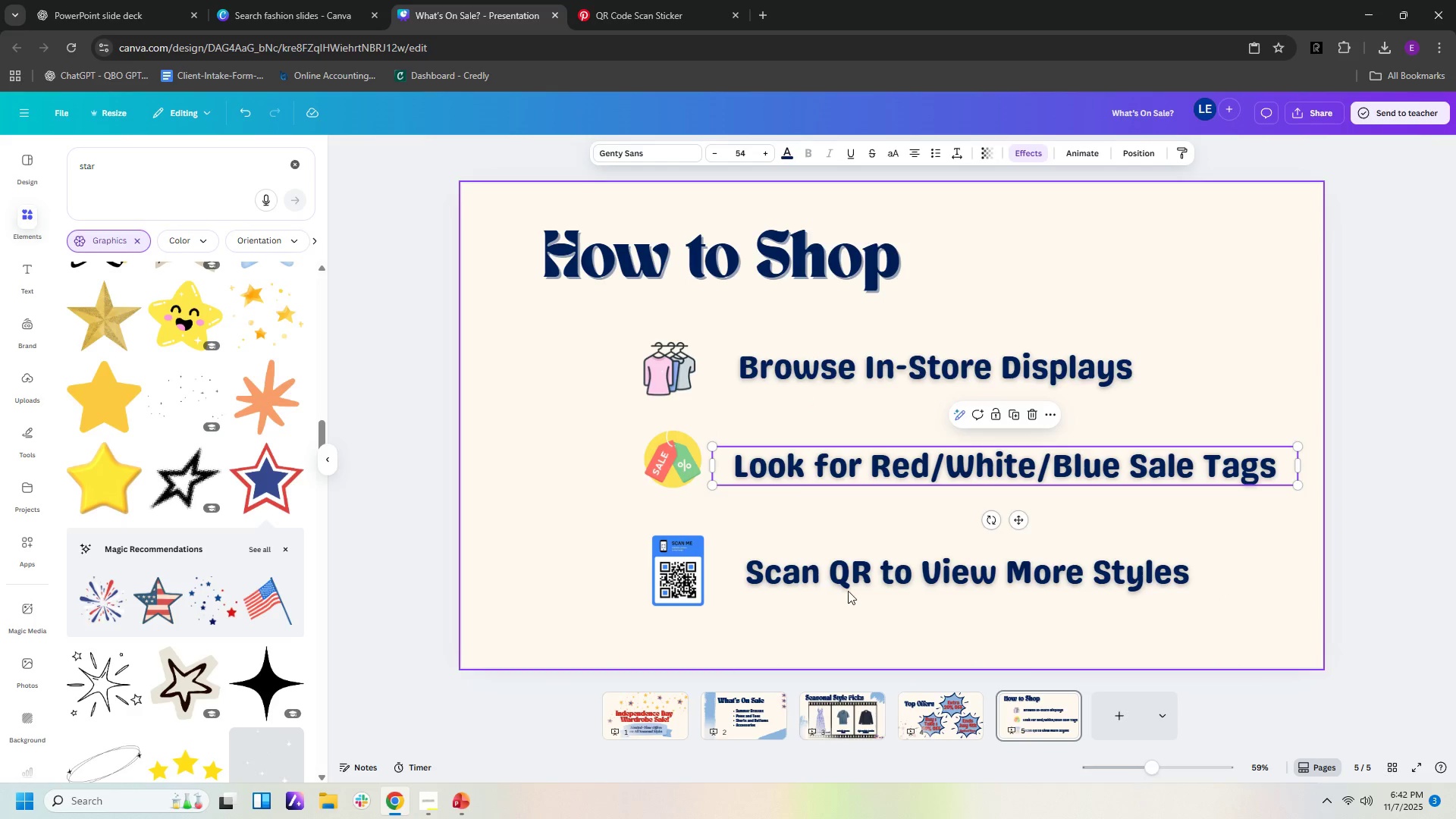 
left_click([848, 577])
 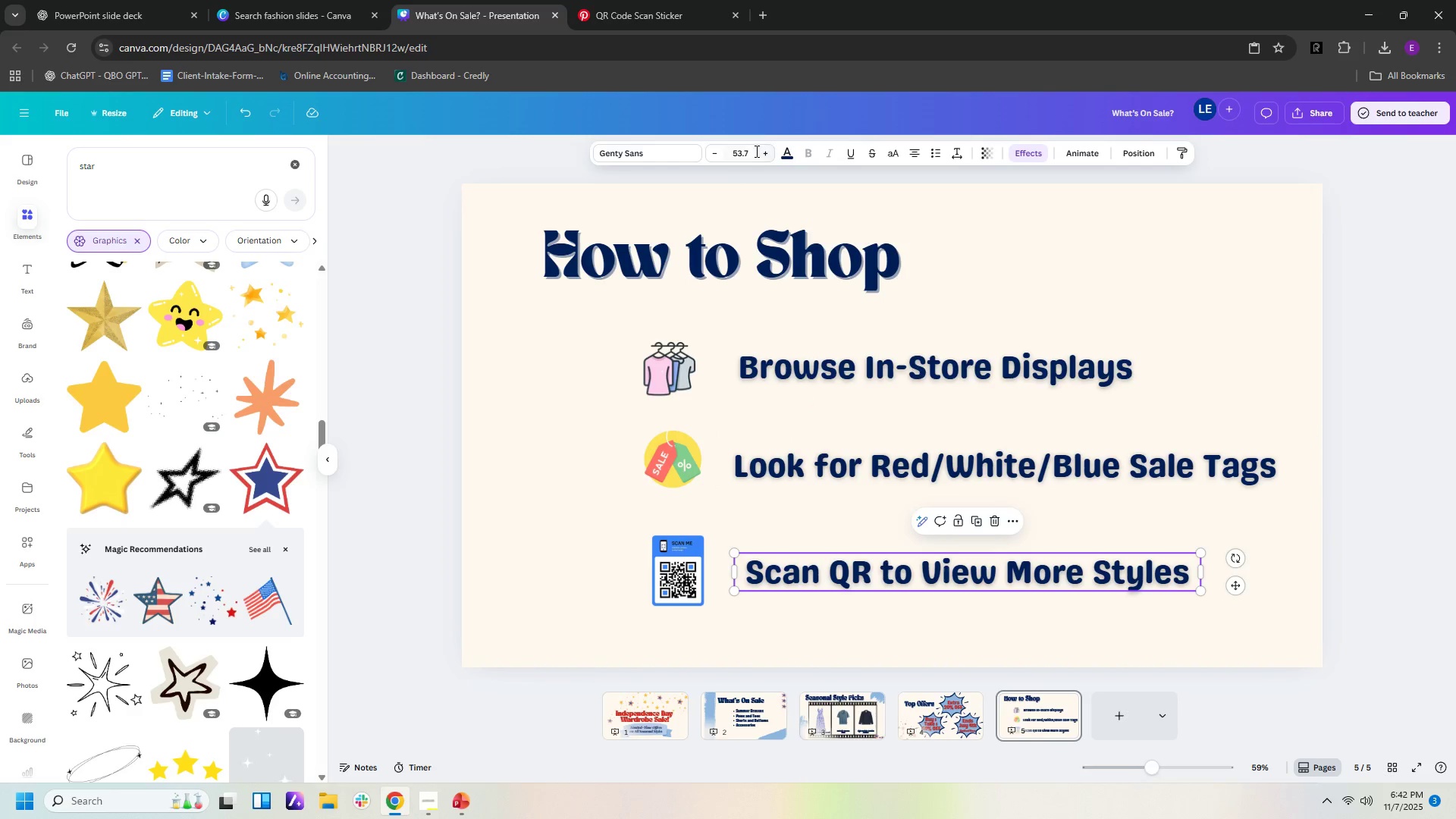 
left_click([755, 151])
 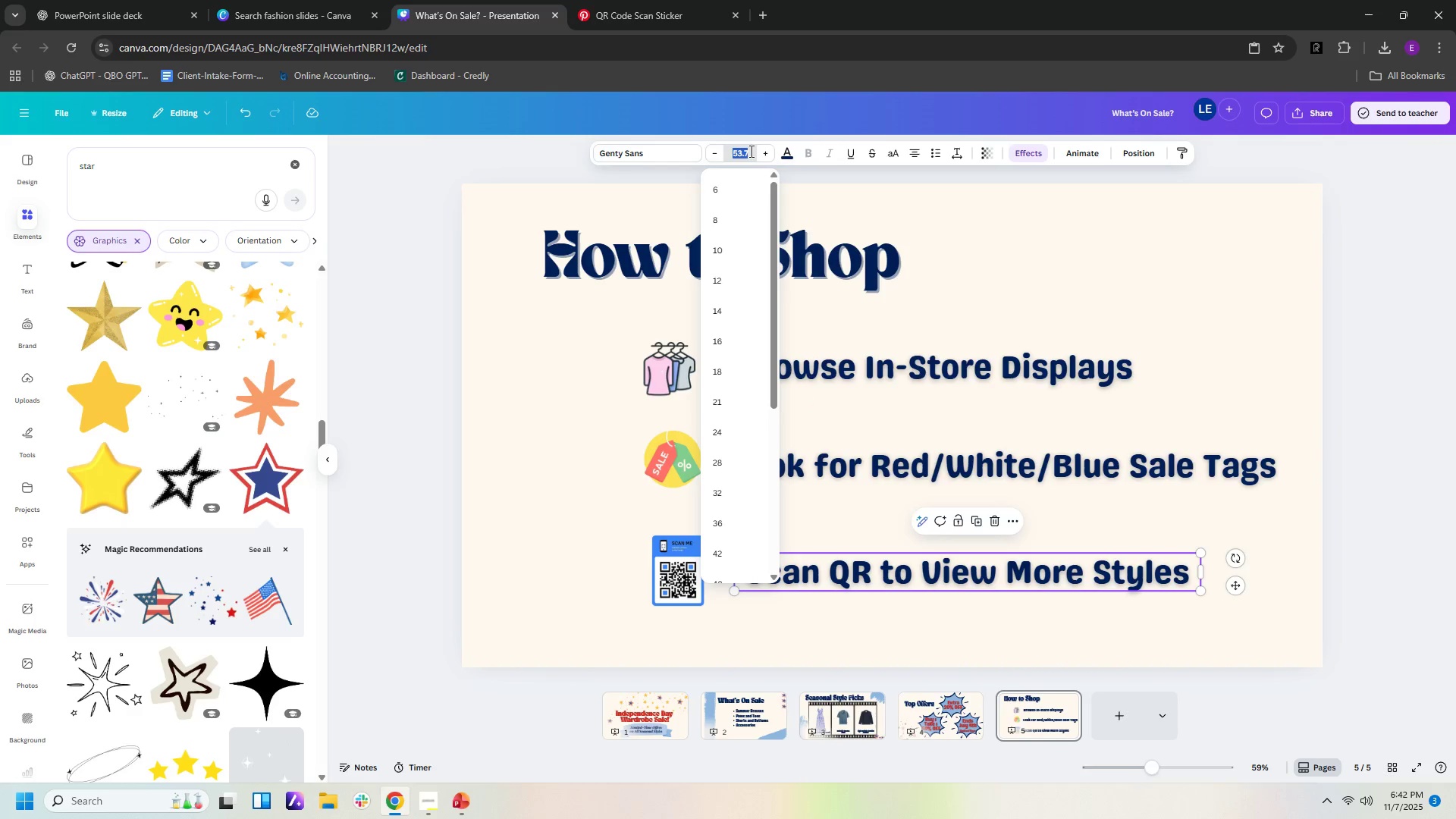 
key(Numpad5)
 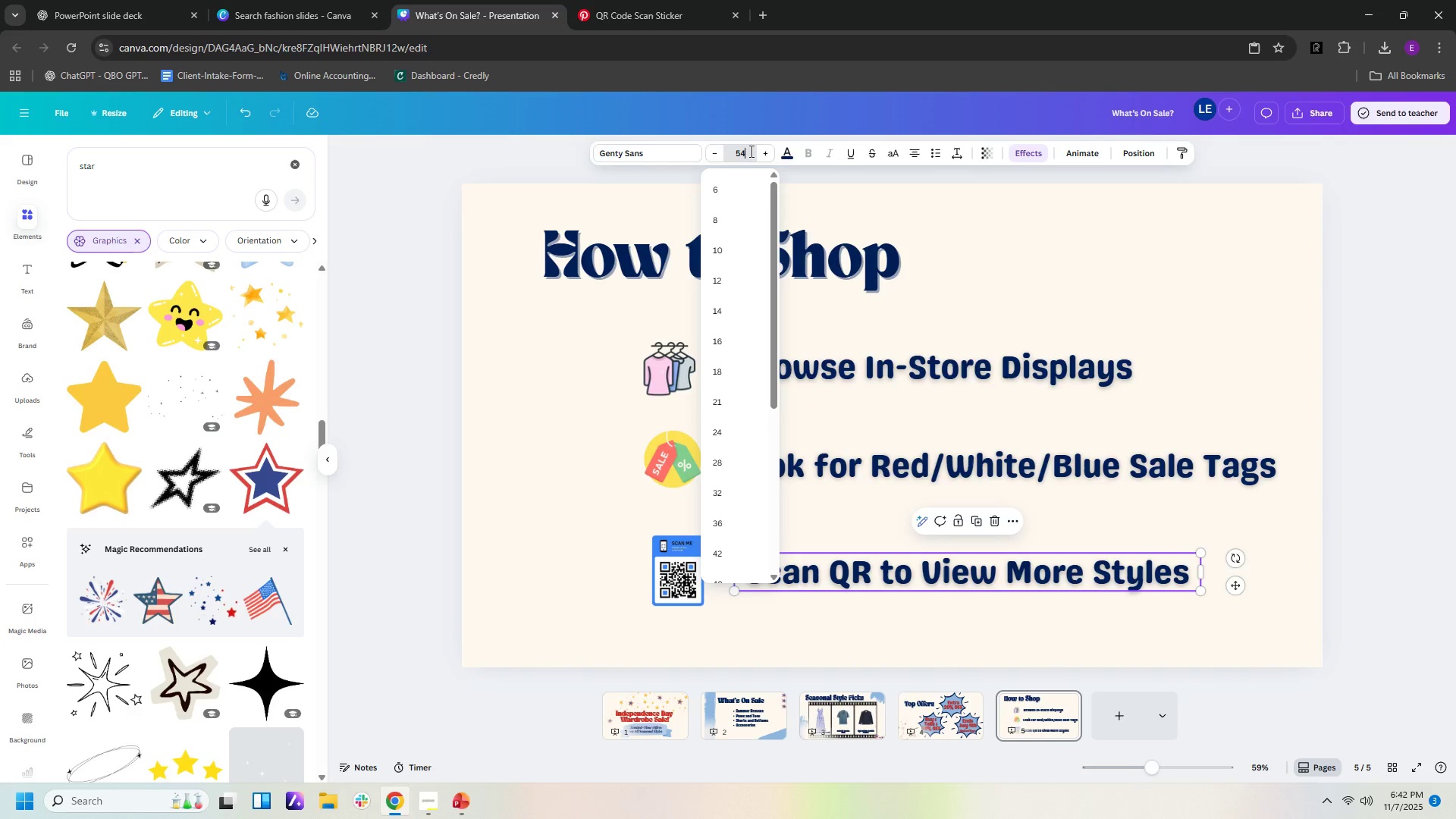 
key(Numpad4)
 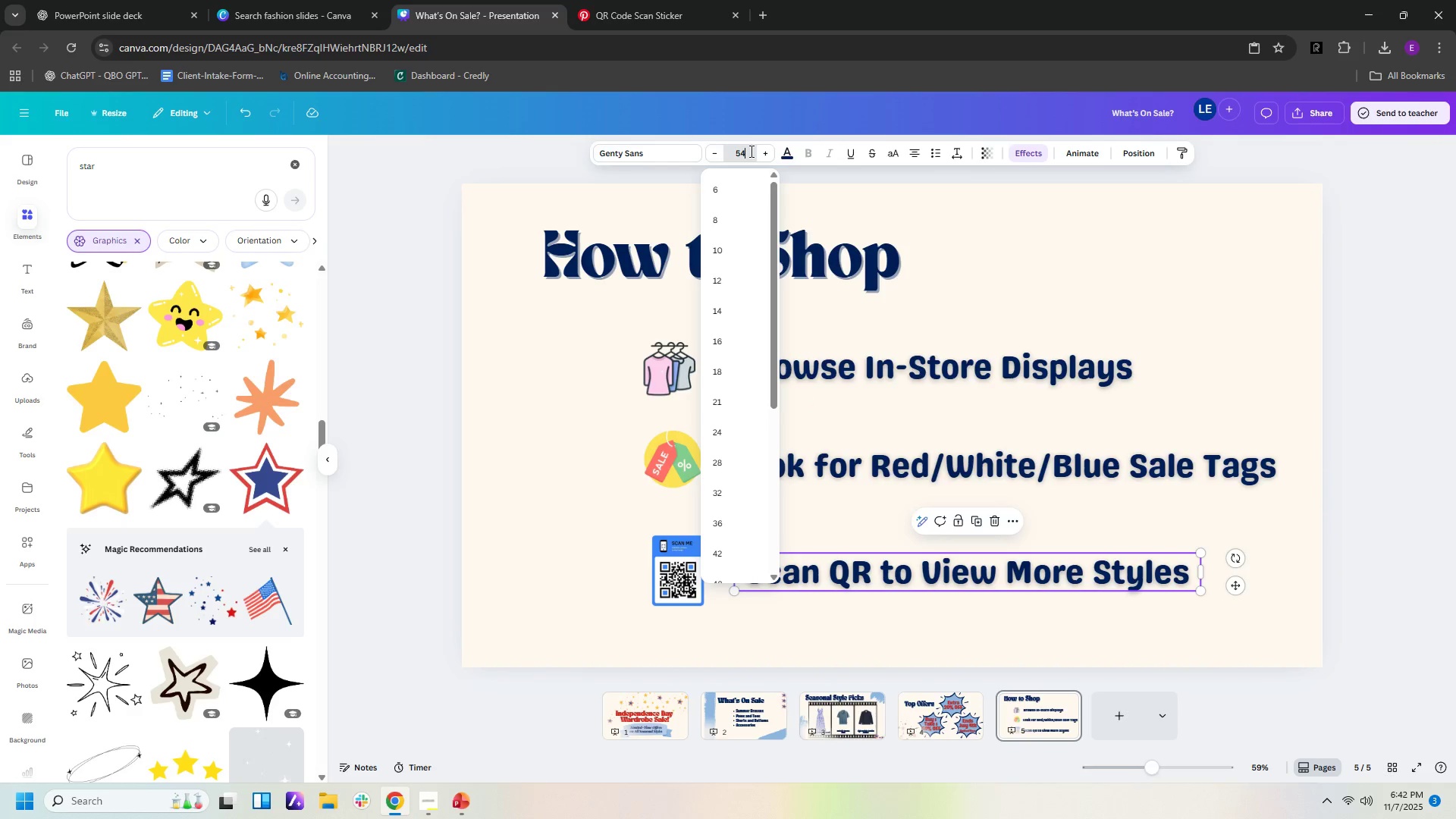 
key(NumpadEnter)
 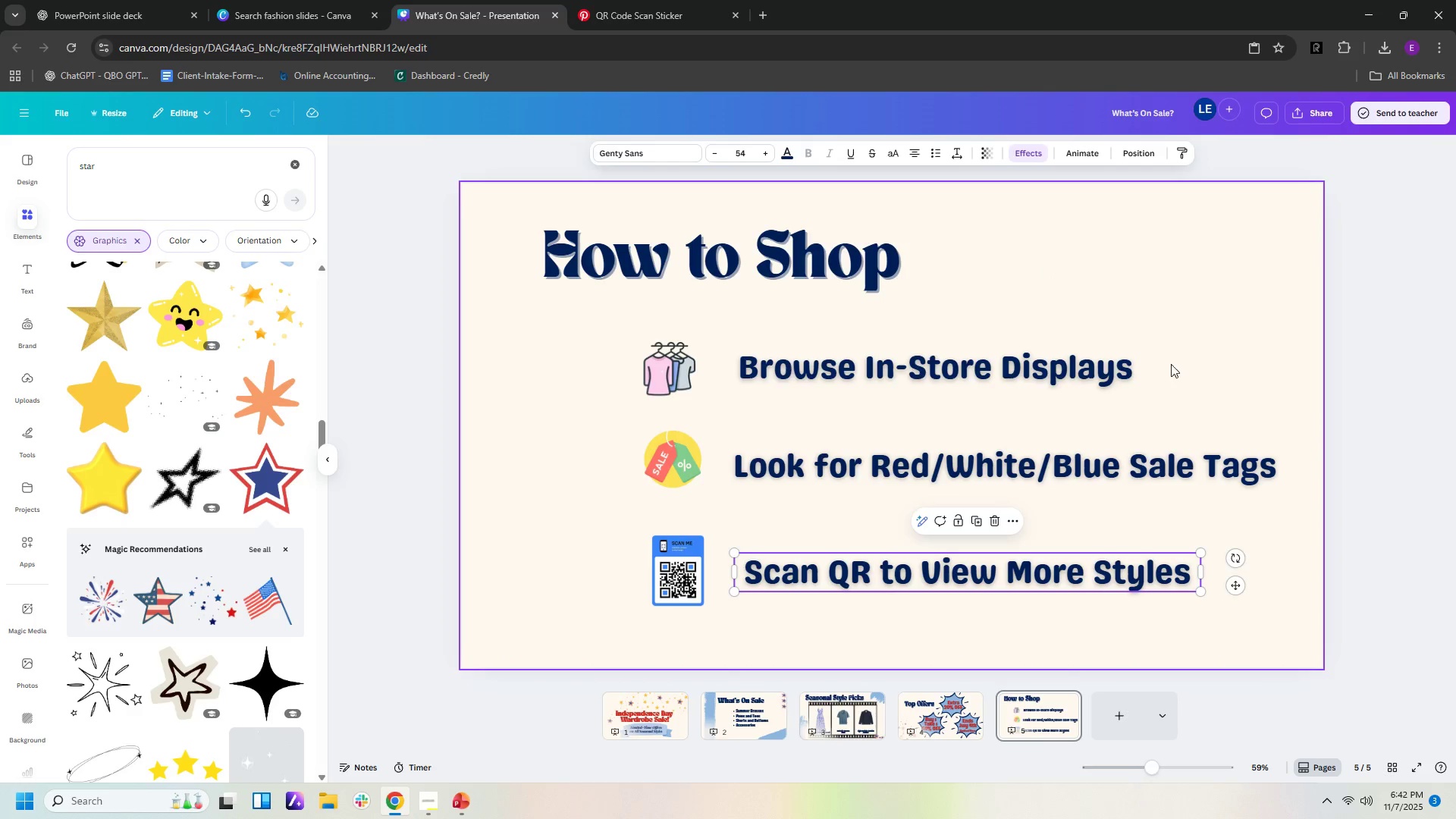 
left_click([1197, 362])
 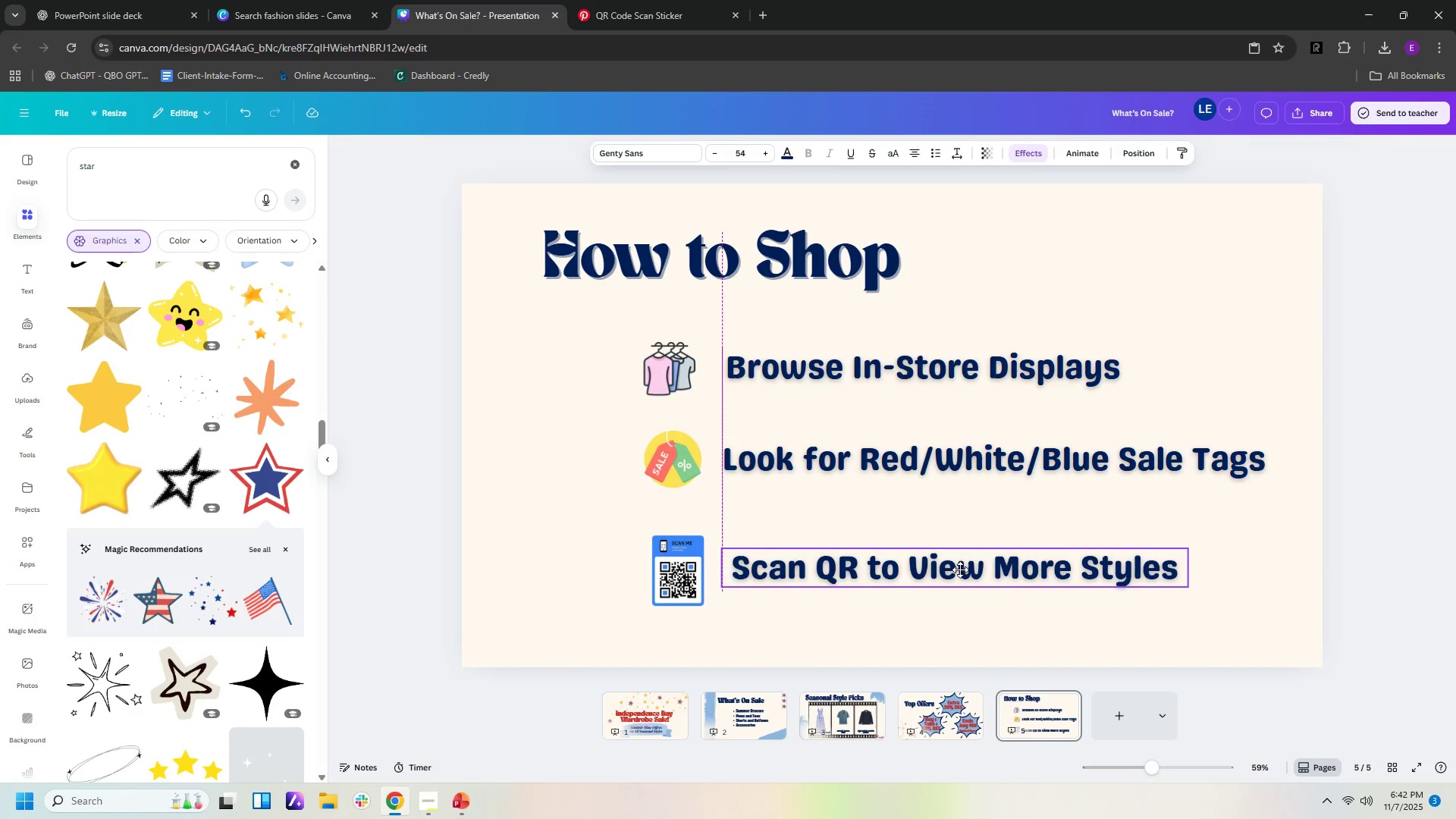 
wait(15.41)
 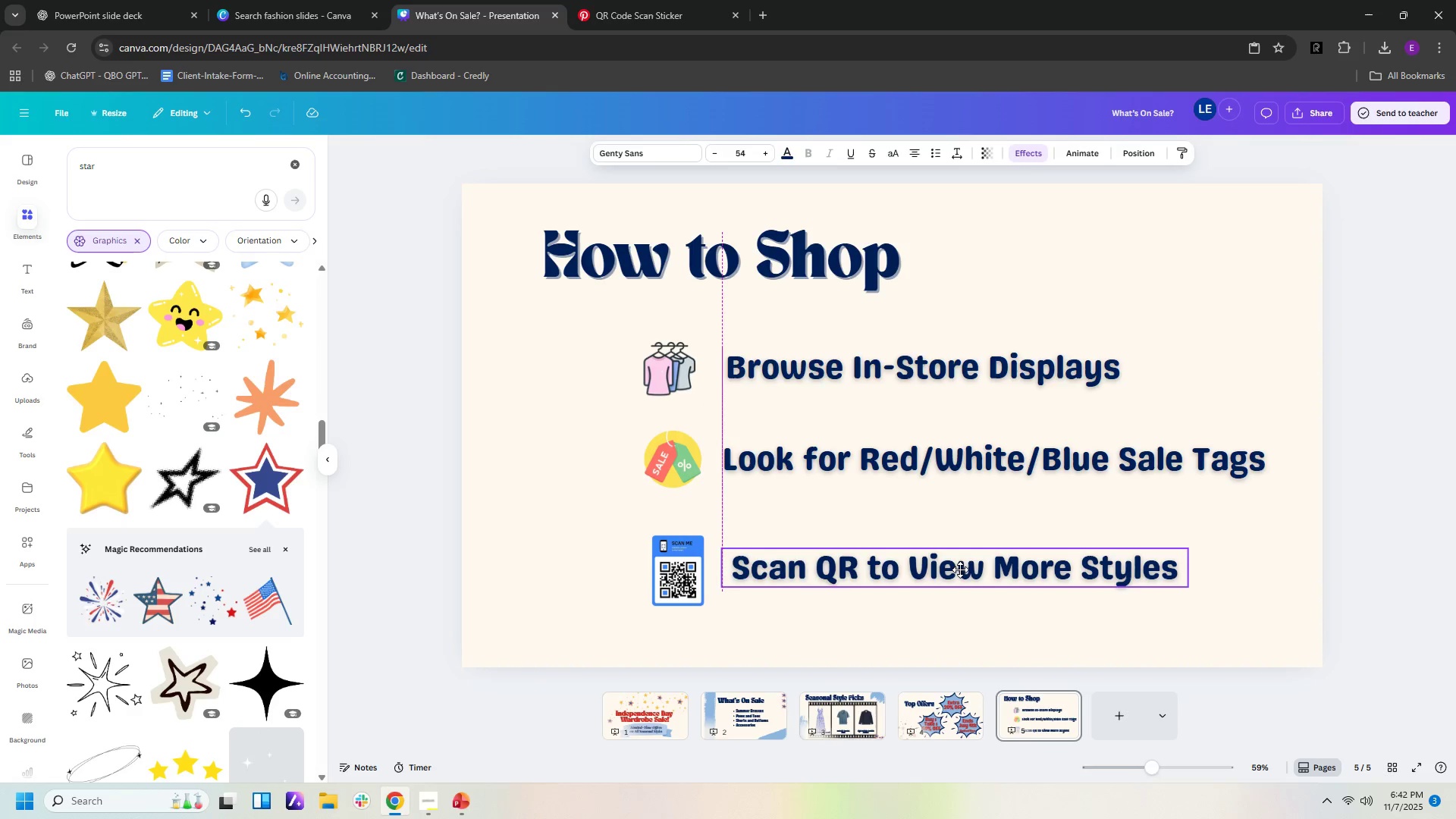 
left_click([1243, 573])
 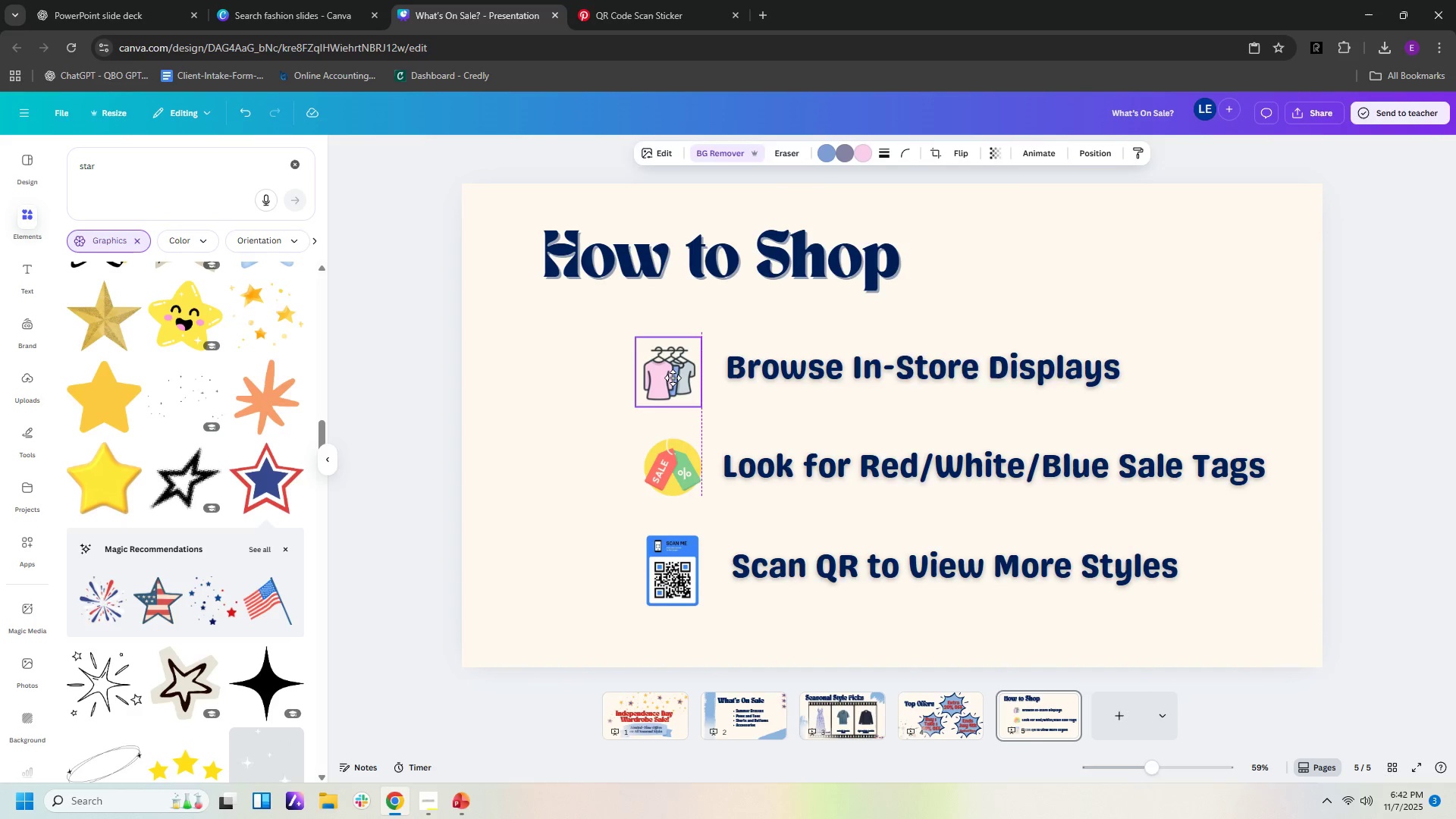 
wait(6.09)
 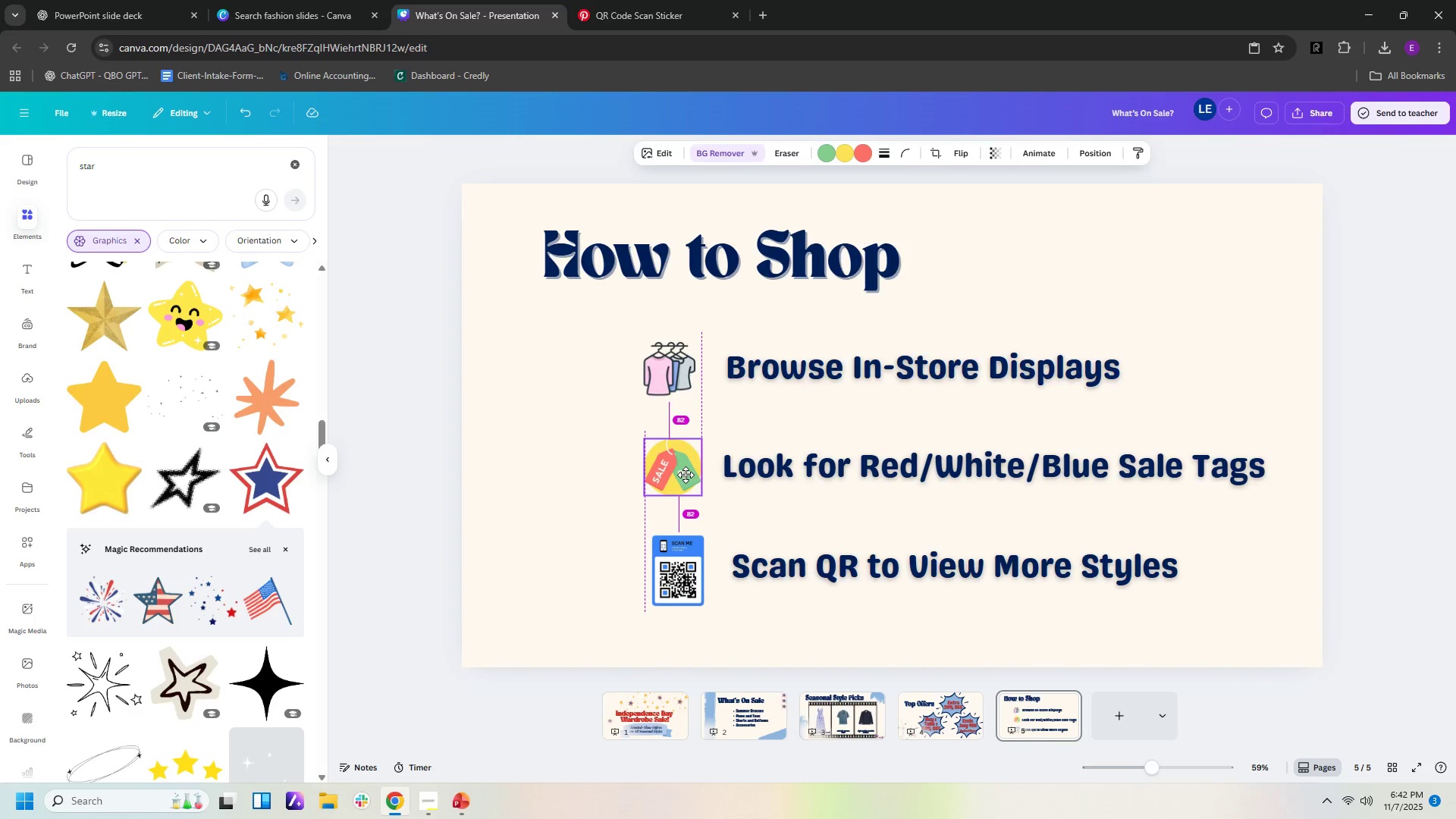 
left_click([1163, 271])
 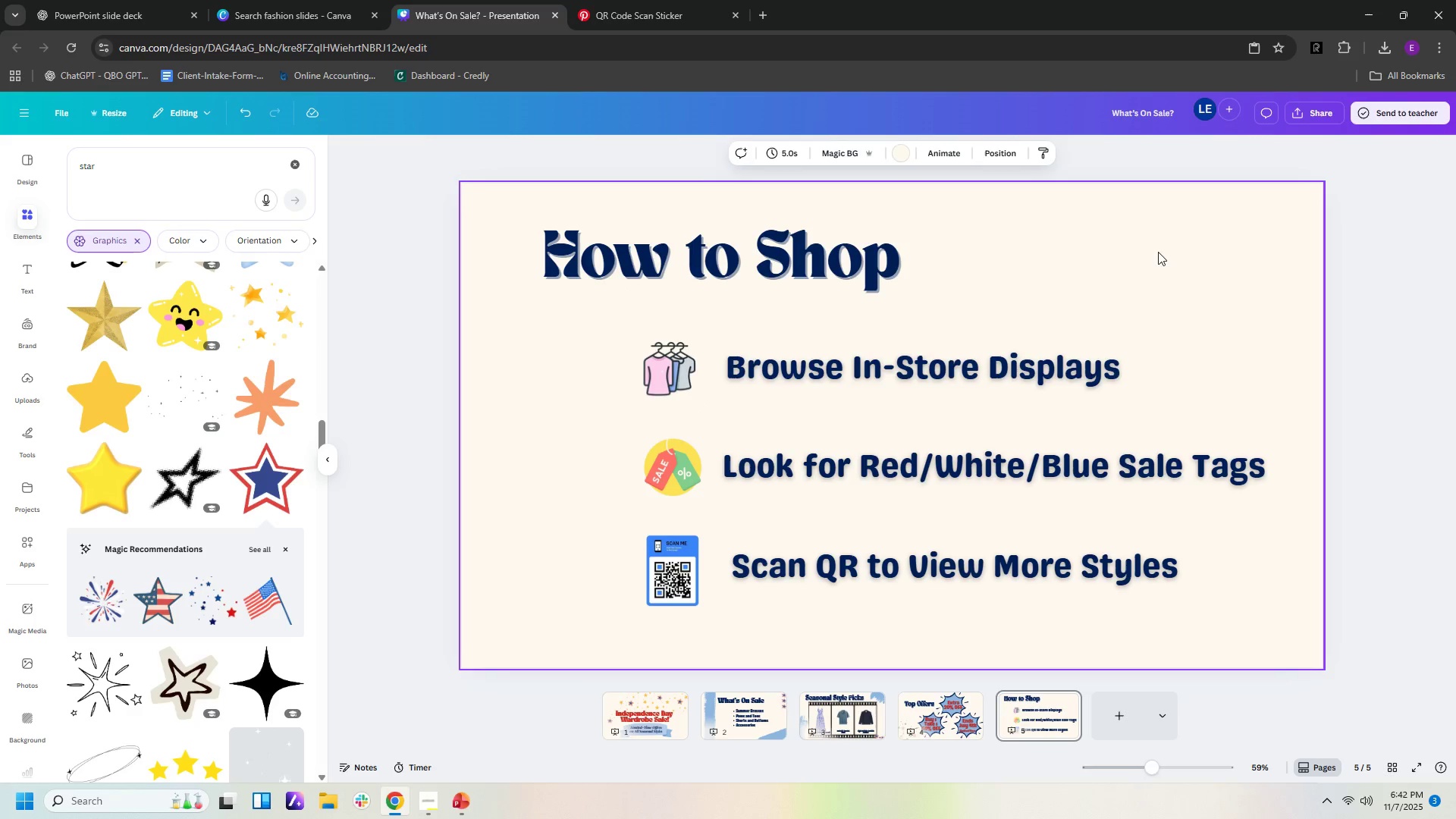 
wait(7.86)
 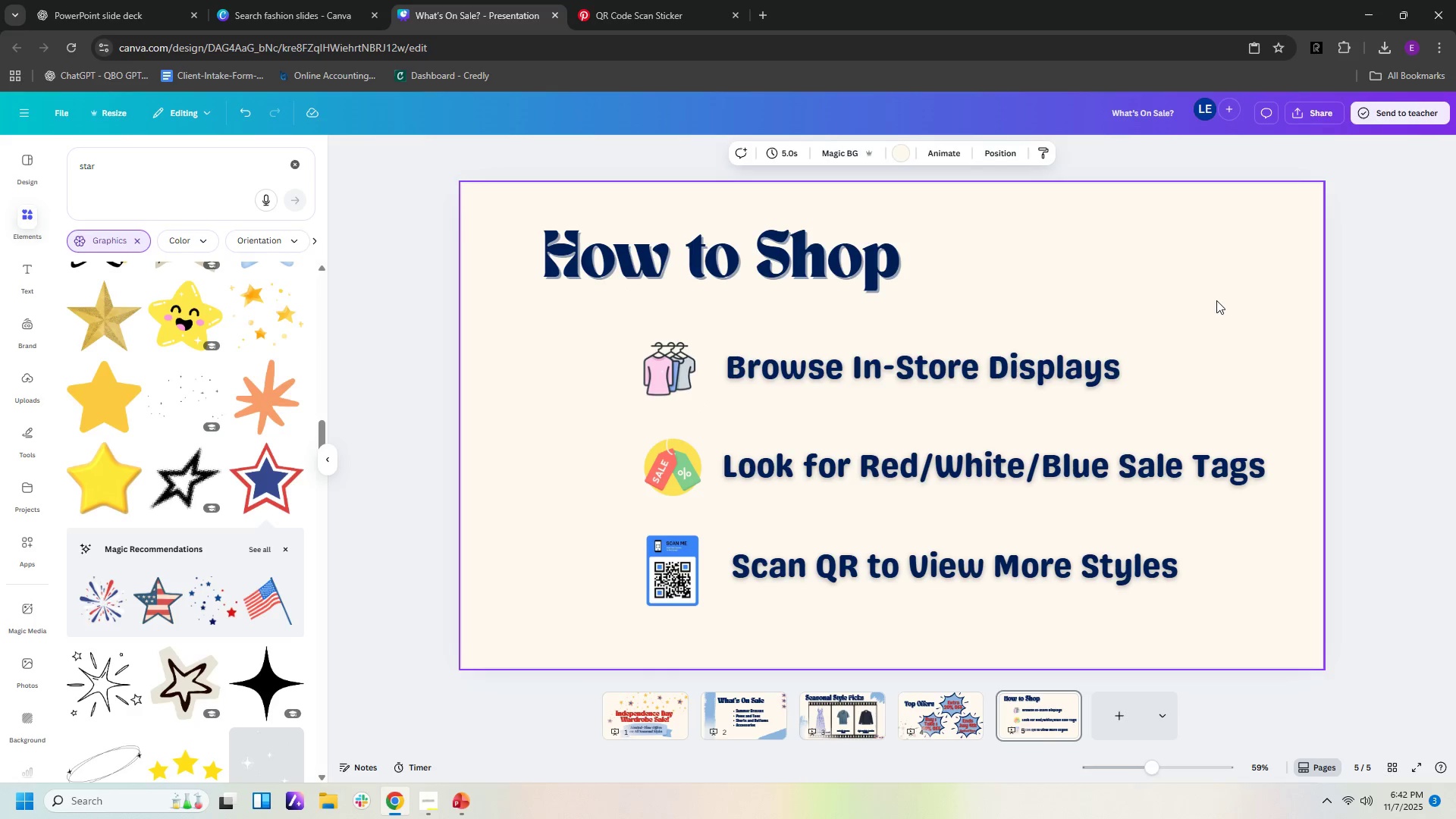 
left_click([29, 438])
 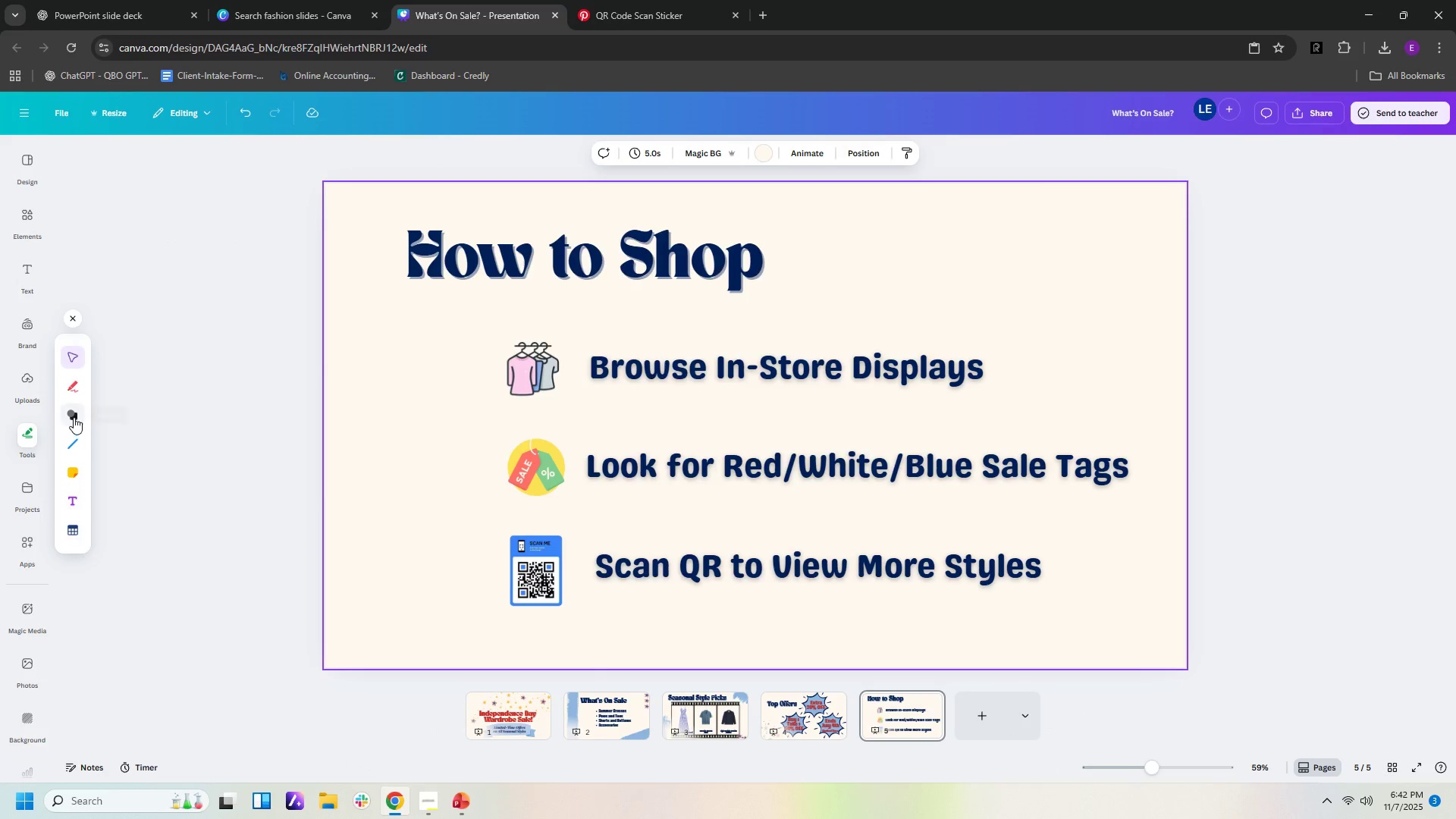 
left_click([74, 417])
 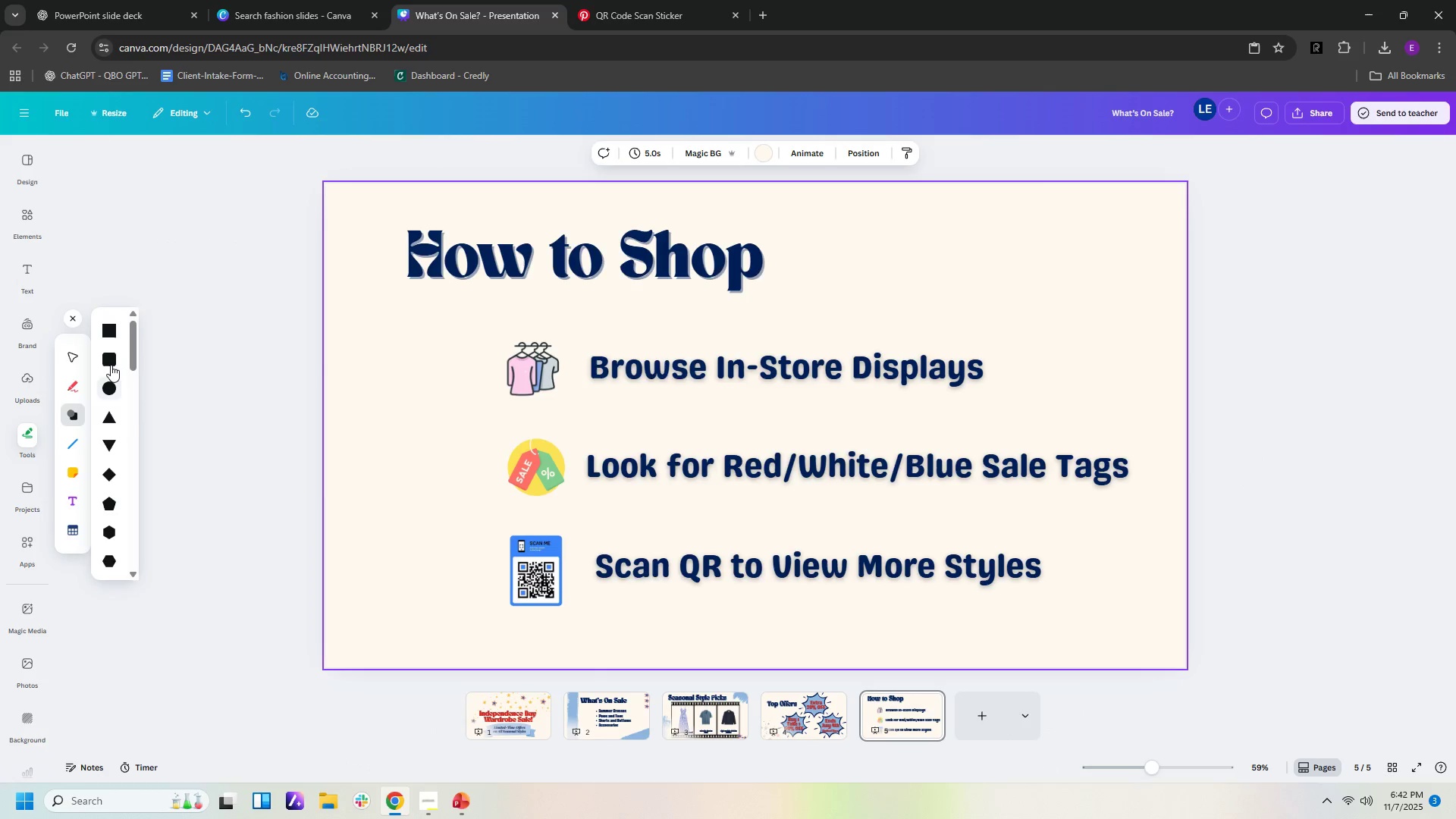 
left_click([111, 363])
 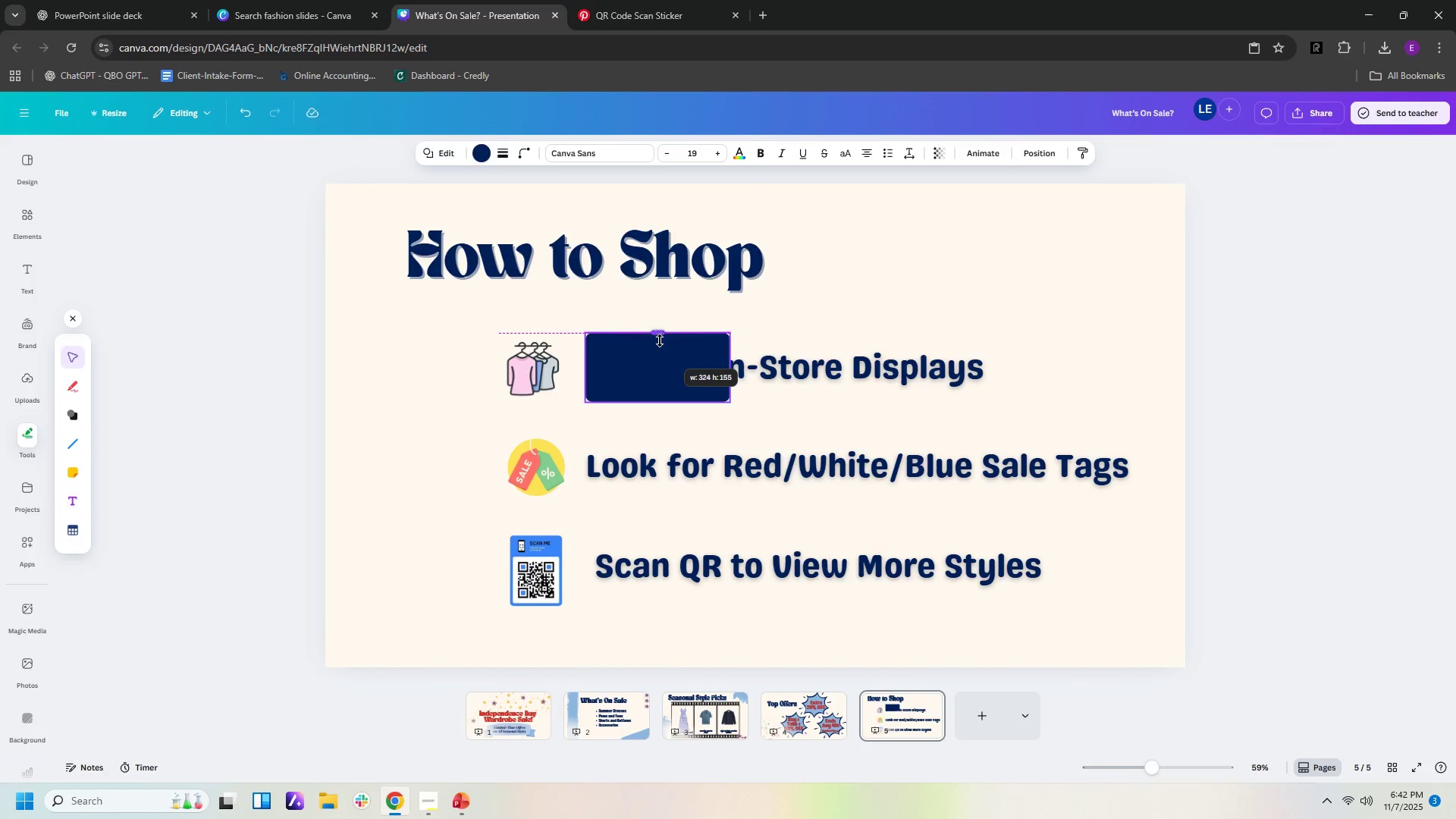 
wait(12.13)
 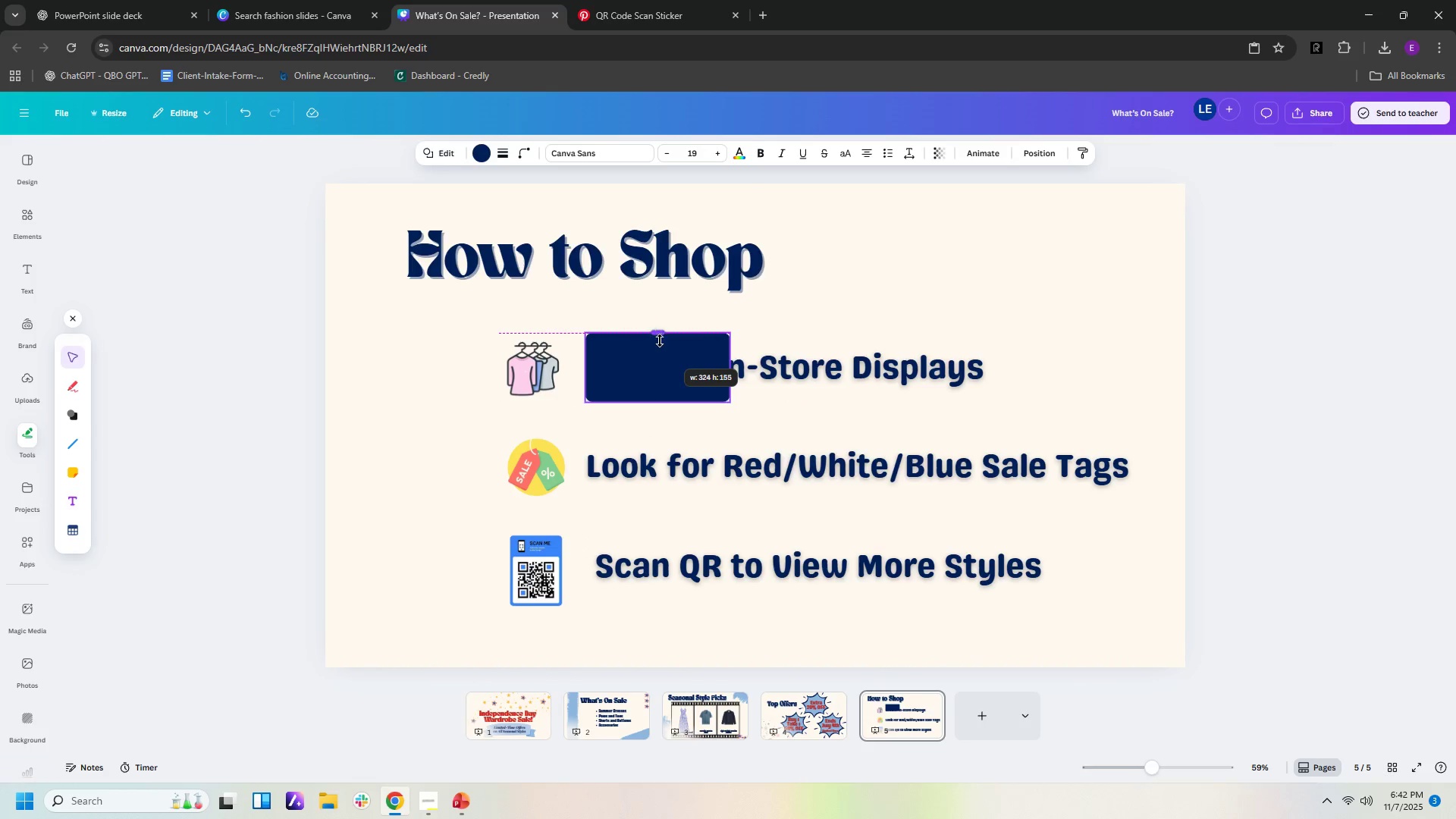 
left_click([477, 155])
 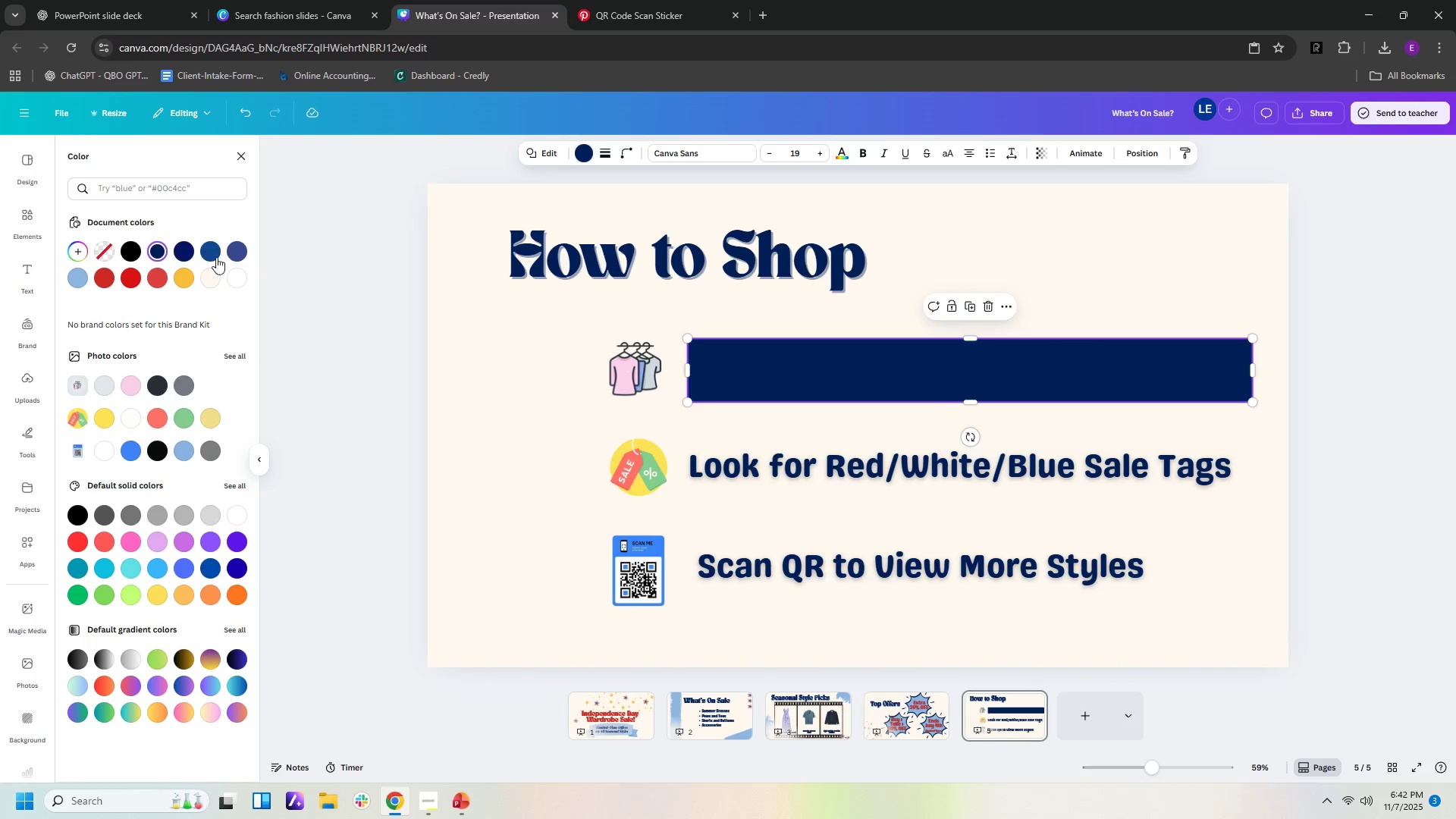 
left_click([73, 280])
 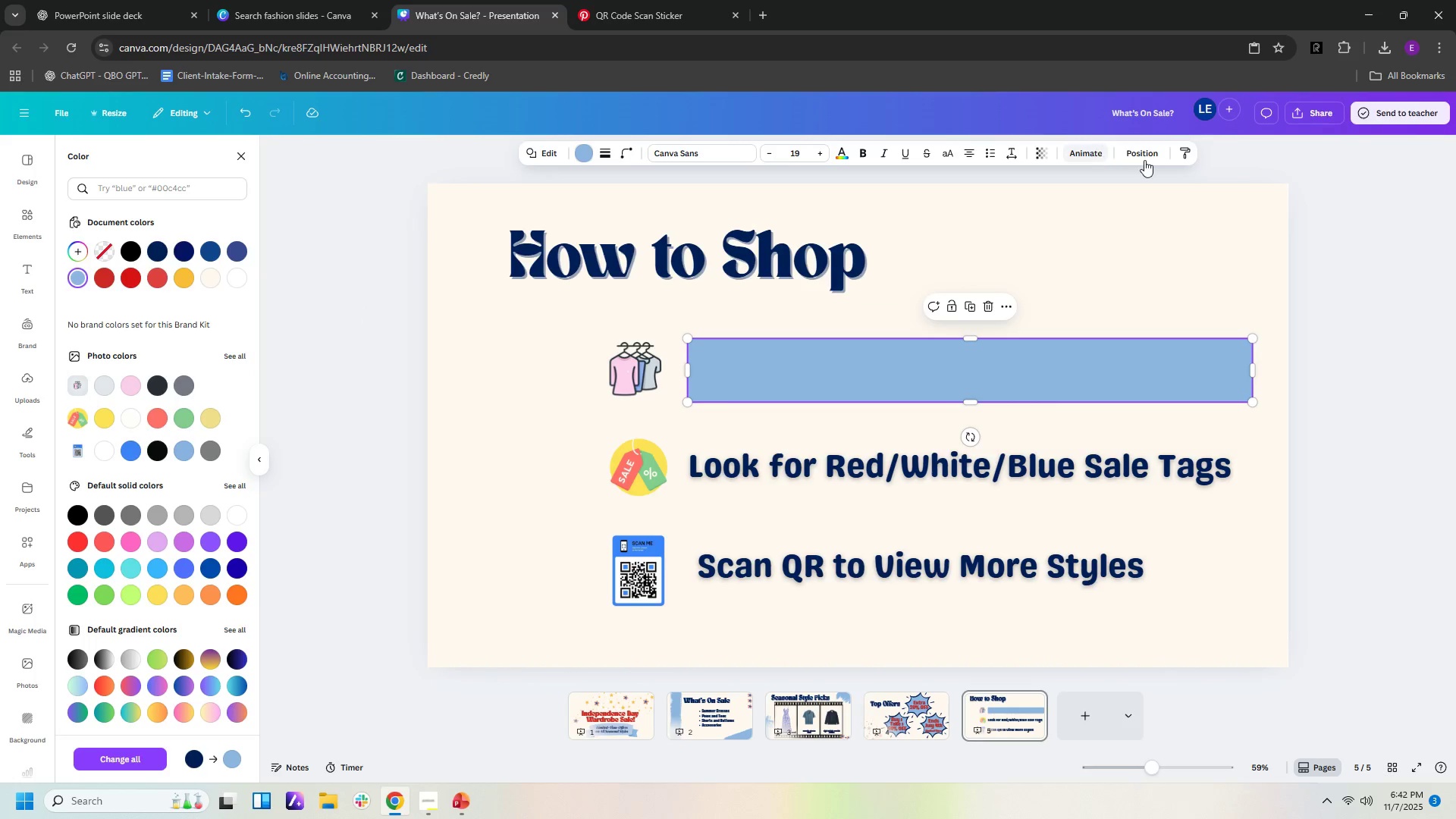 
left_click([1144, 160])
 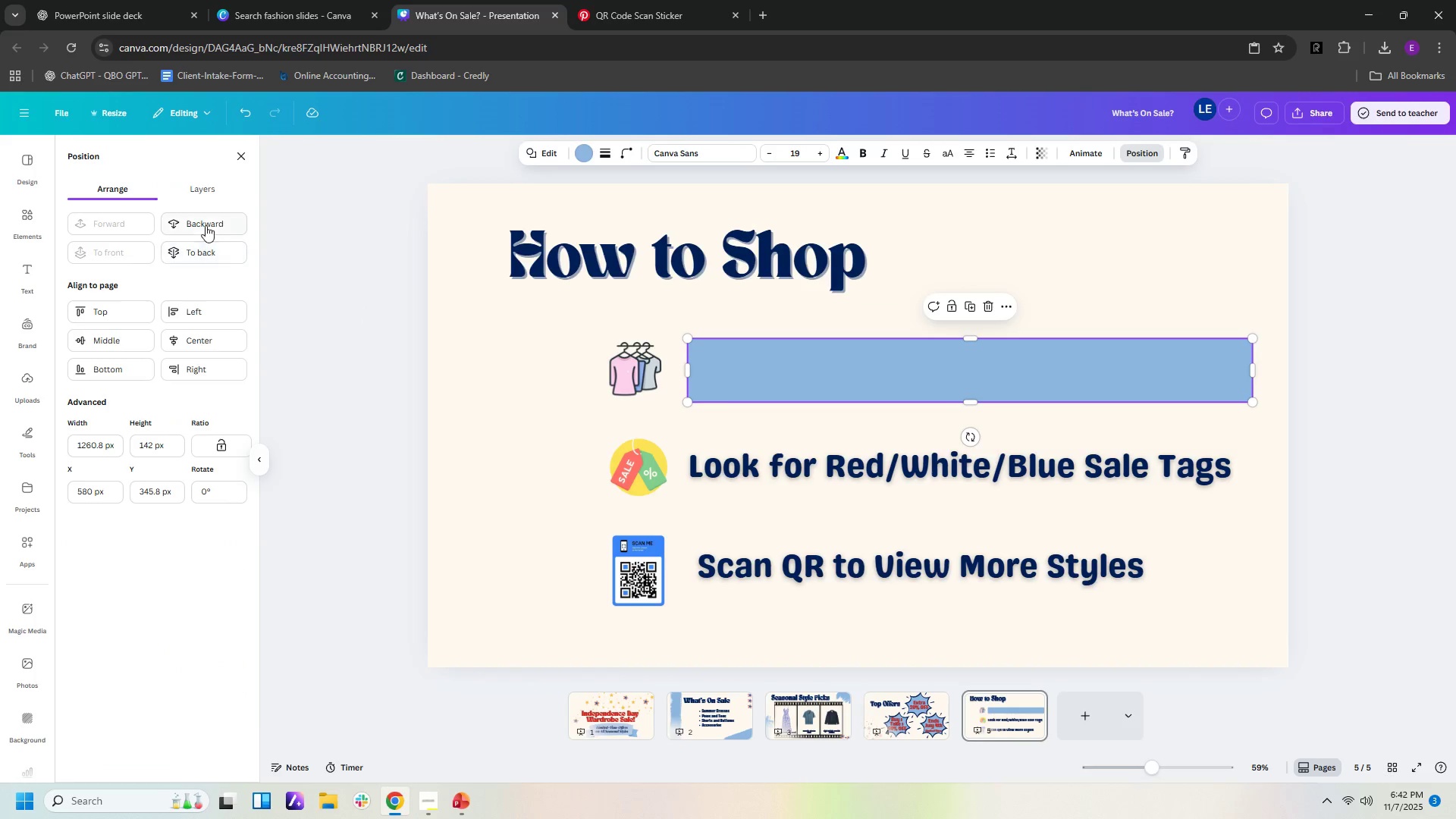 
left_click([208, 257])
 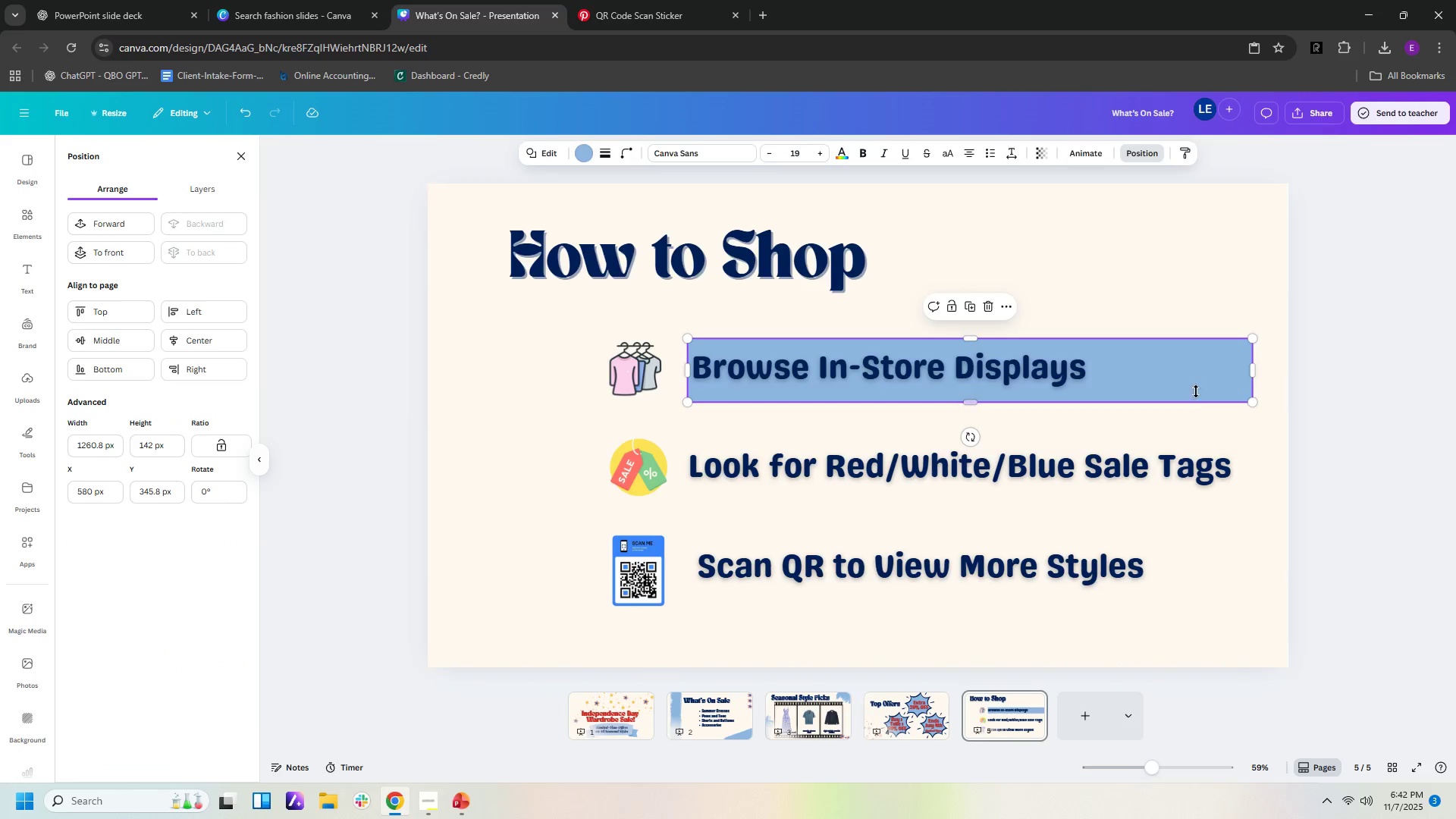 
left_click([1203, 322])
 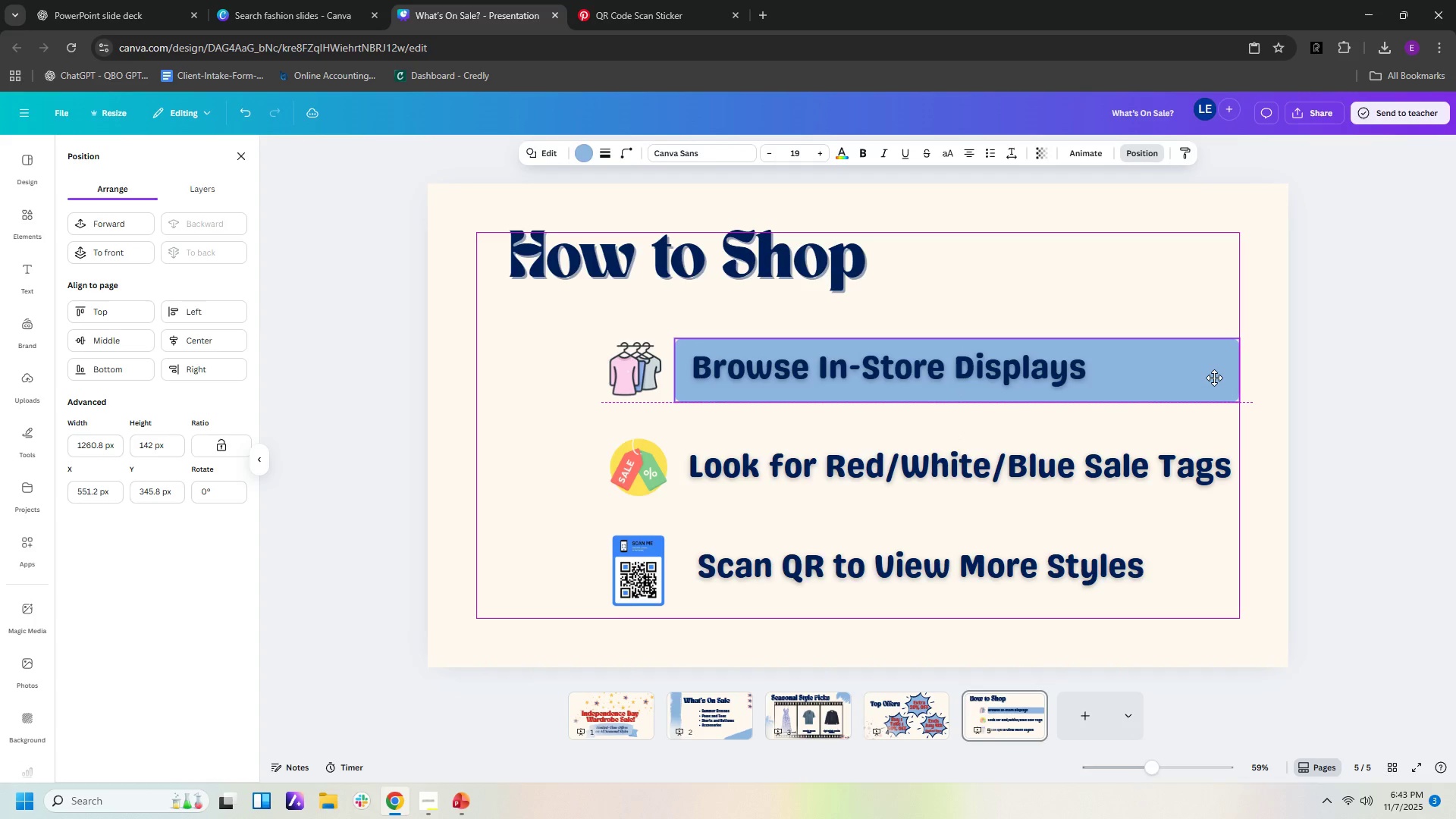 
wait(9.48)
 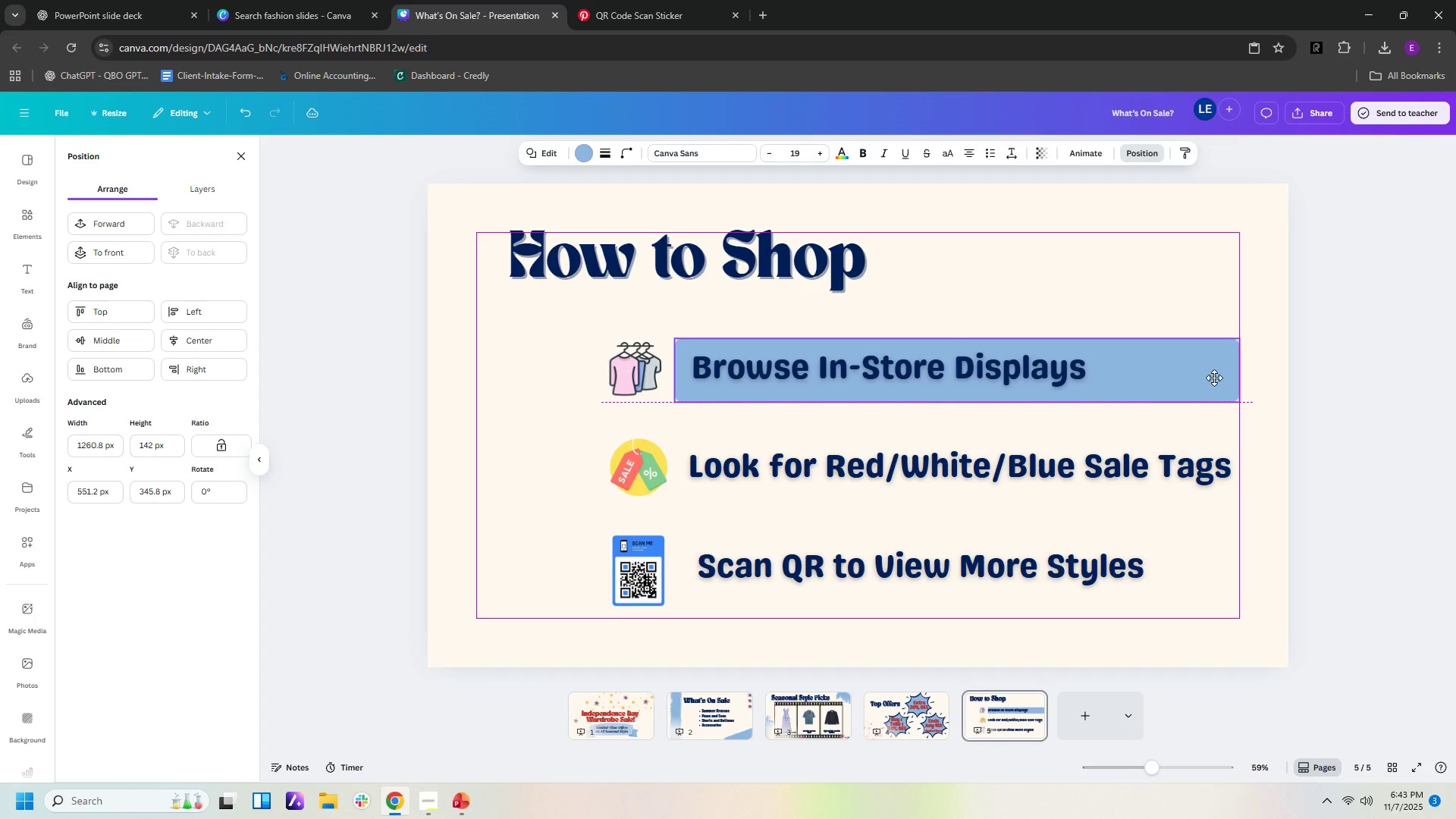 
key(Control+C)
 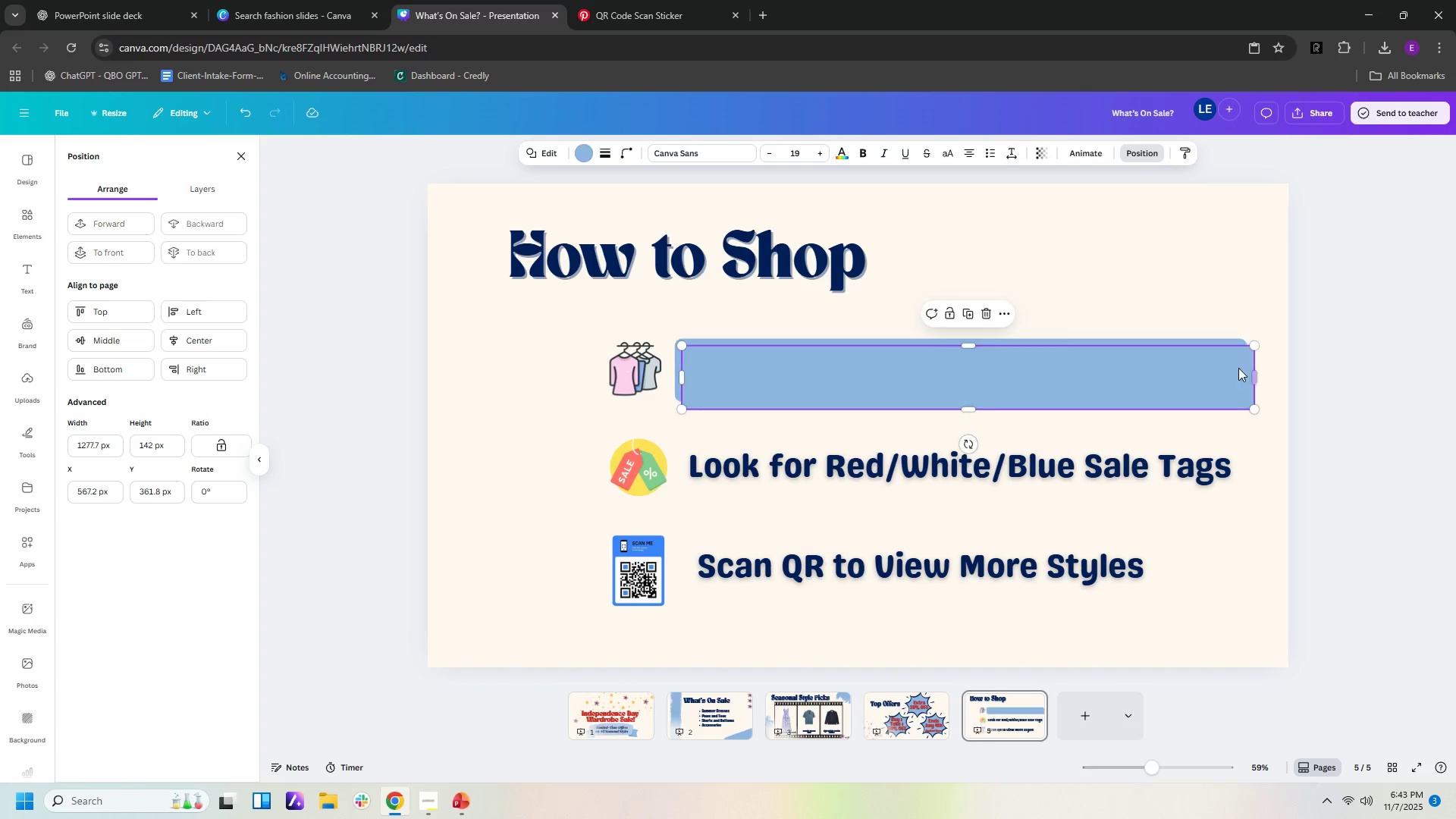 
key(Control+V)
 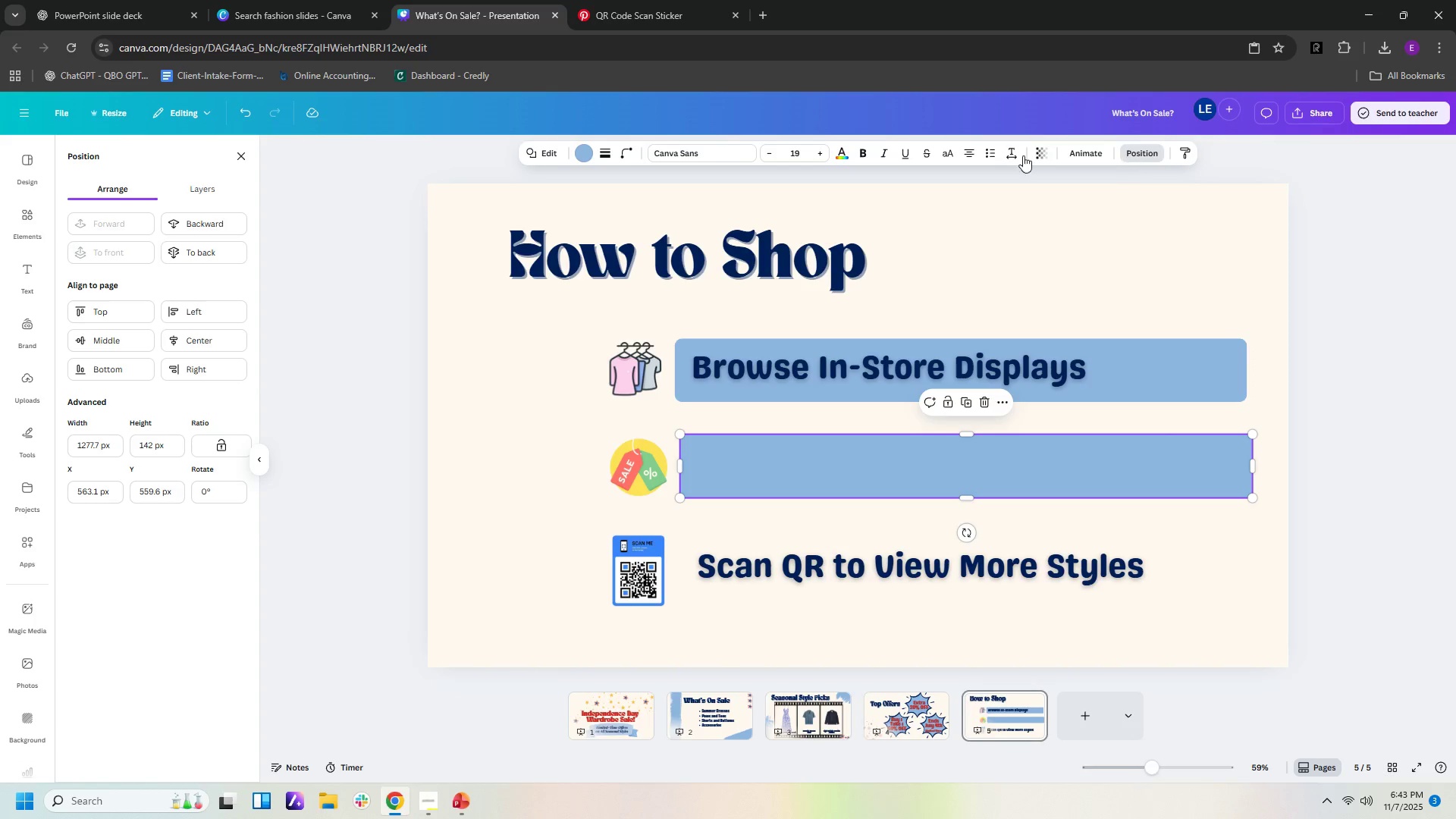 
left_click([215, 256])
 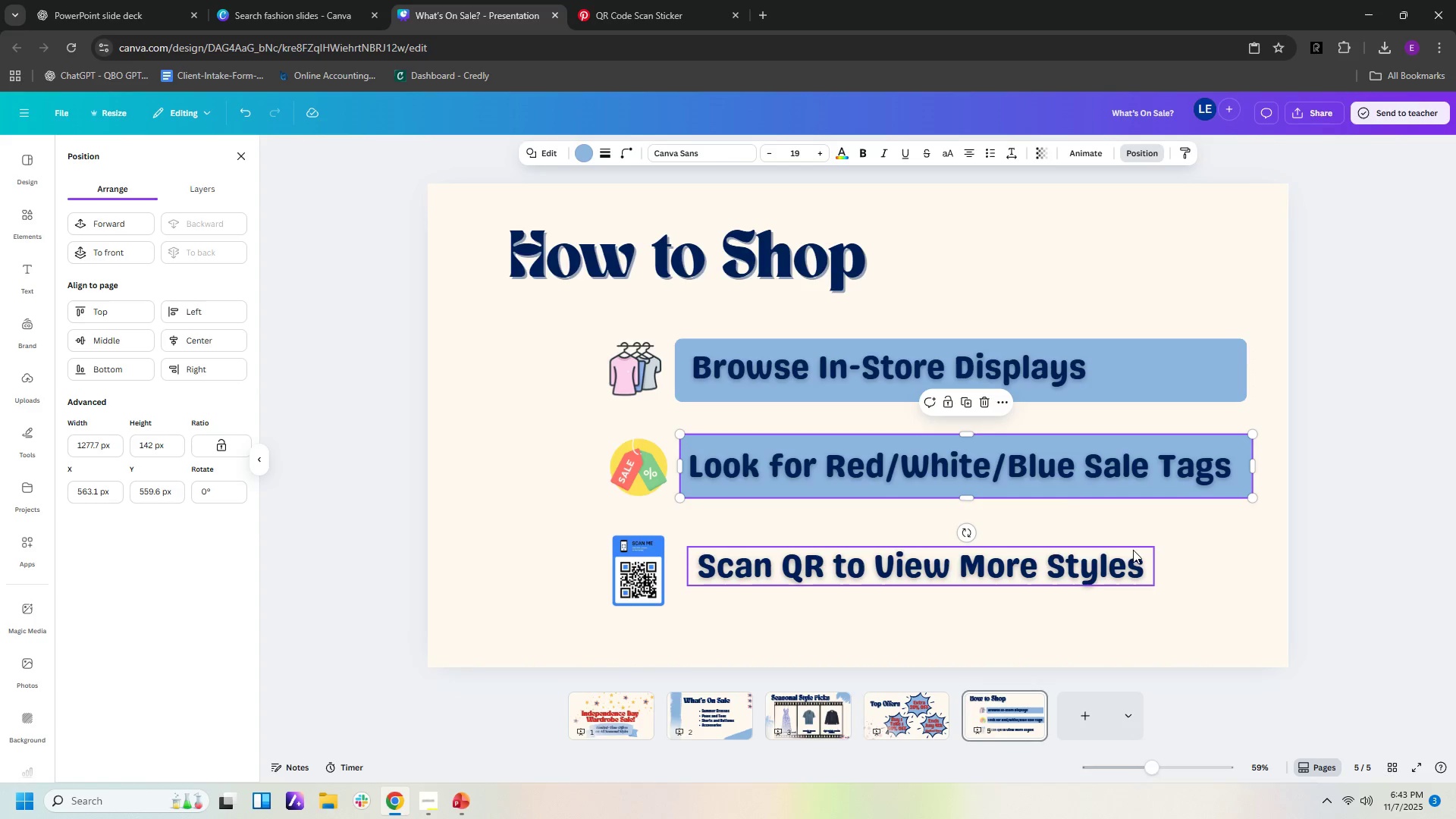 
key(Control+V)
 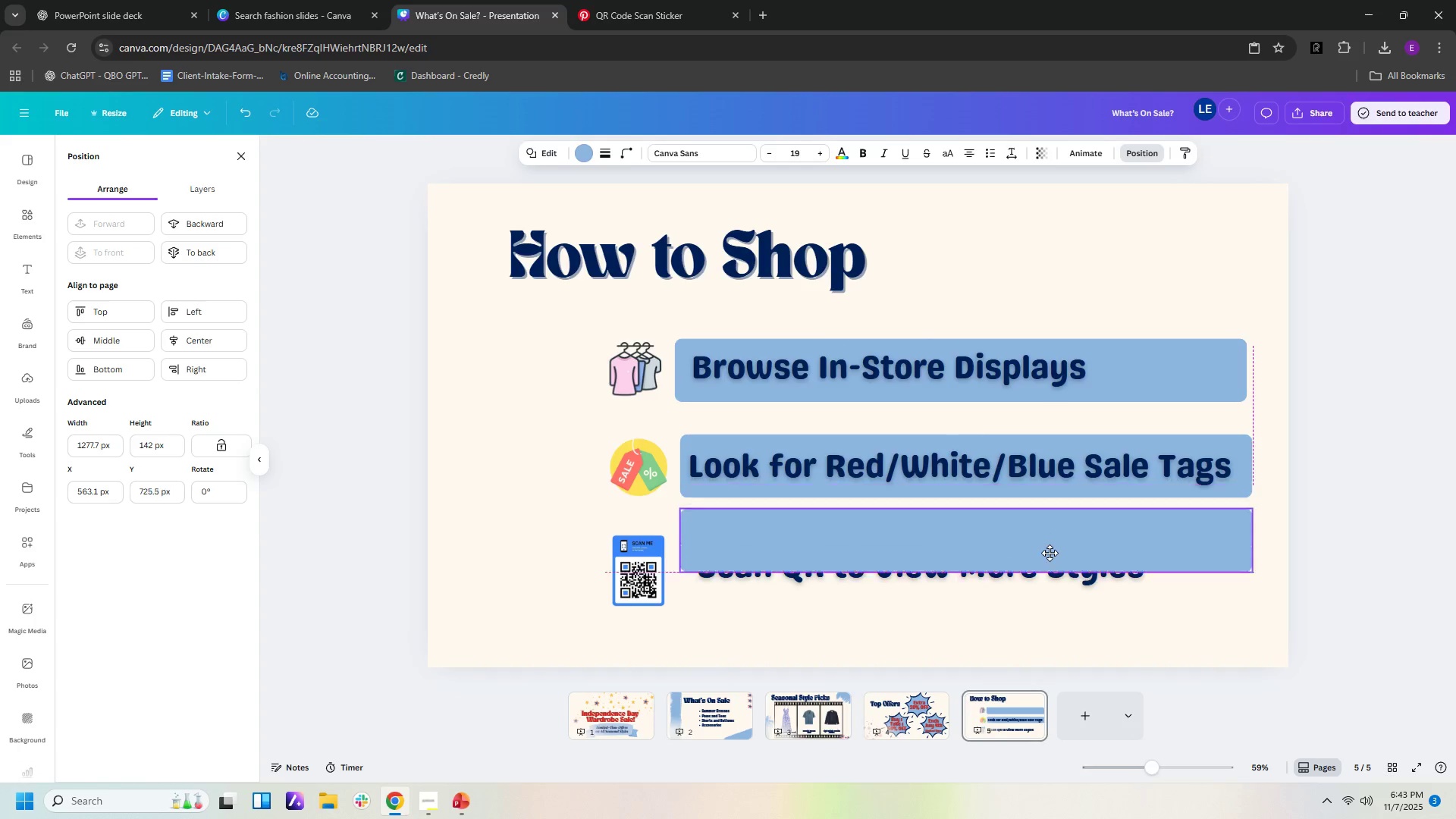 
mouse_move([1034, 565])
 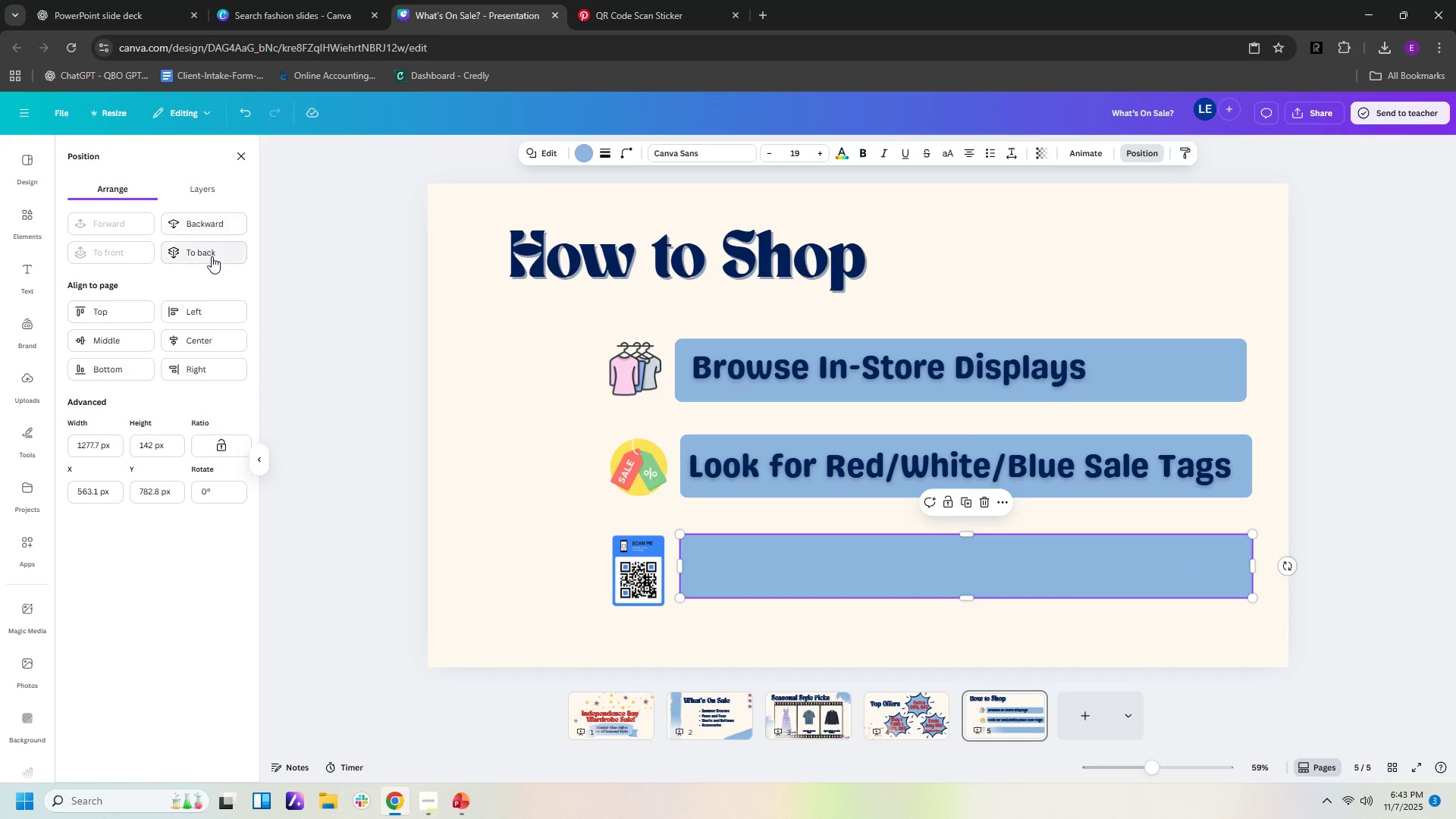 
left_click([212, 256])
 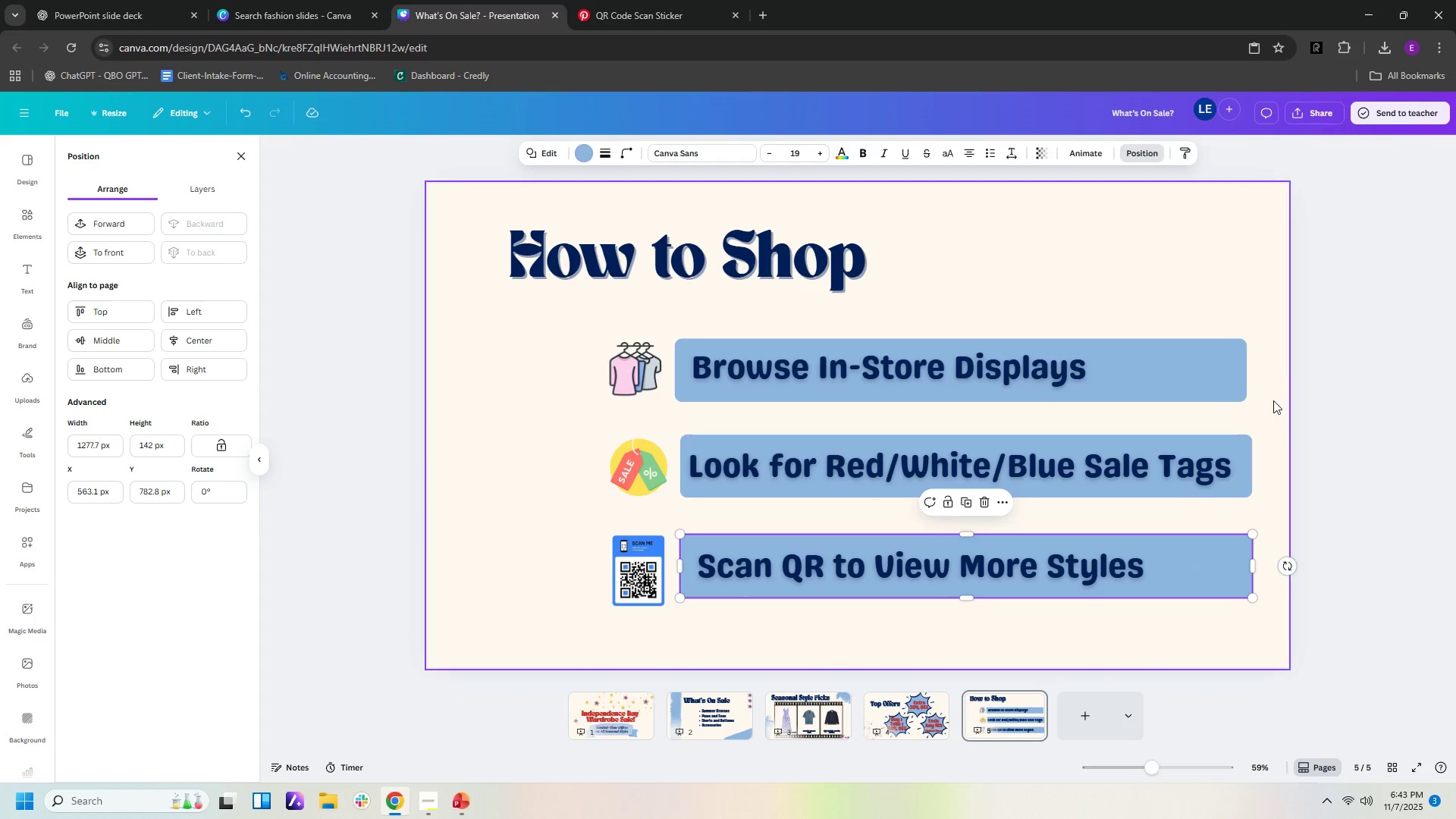 
left_click([1283, 384])
 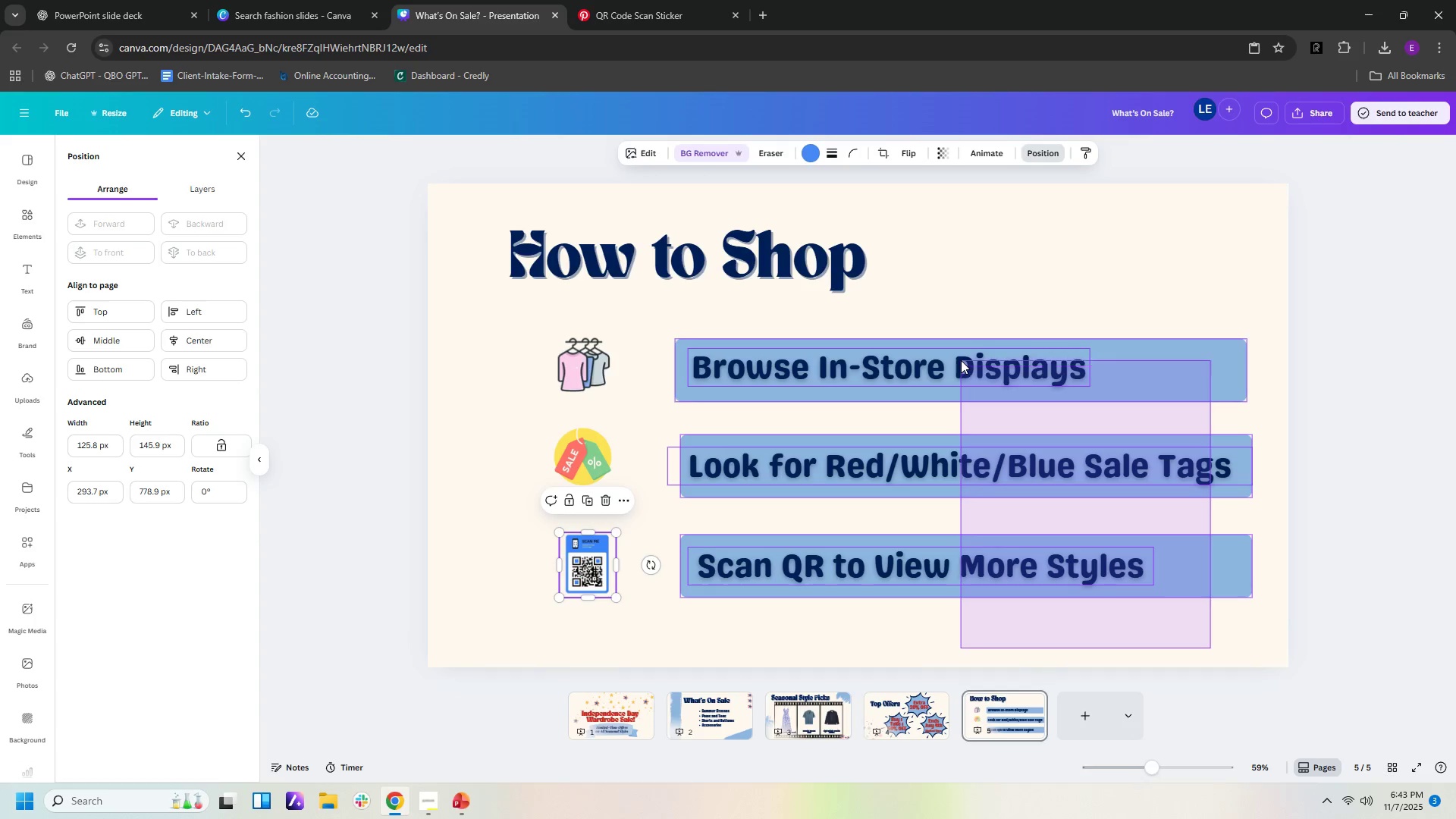 
wait(16.16)
 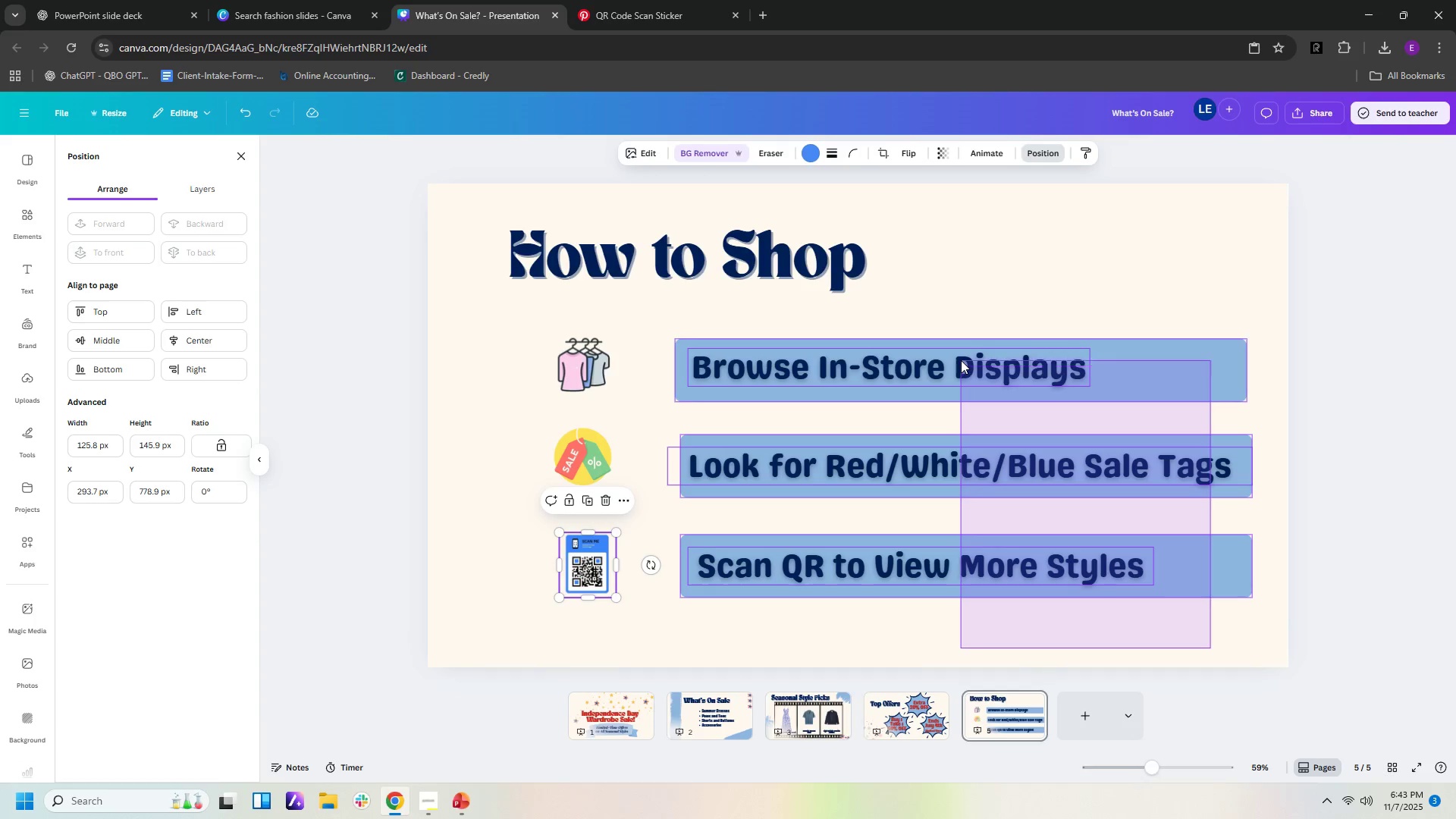 
left_click([1123, 259])
 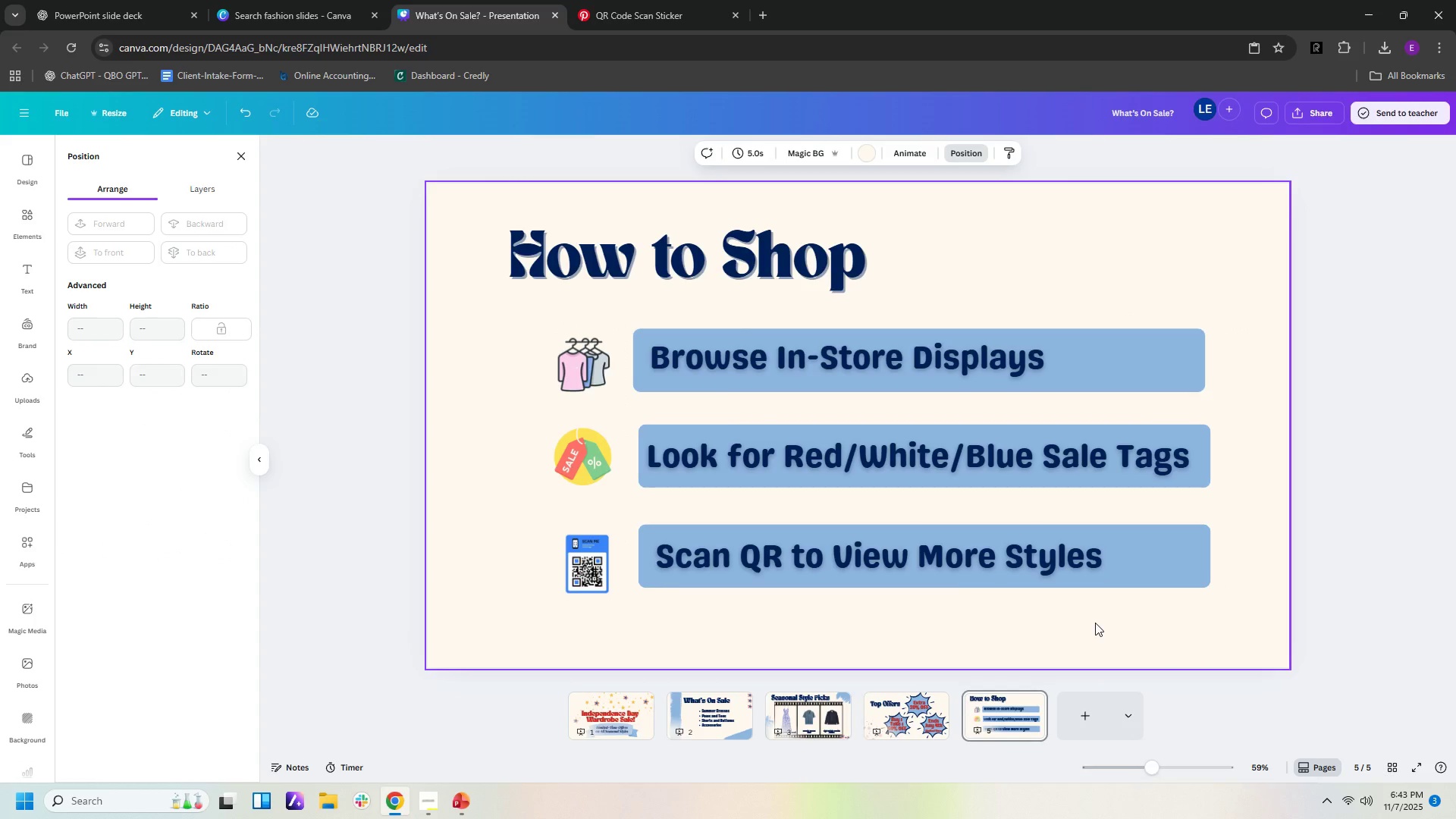 
wait(8.4)
 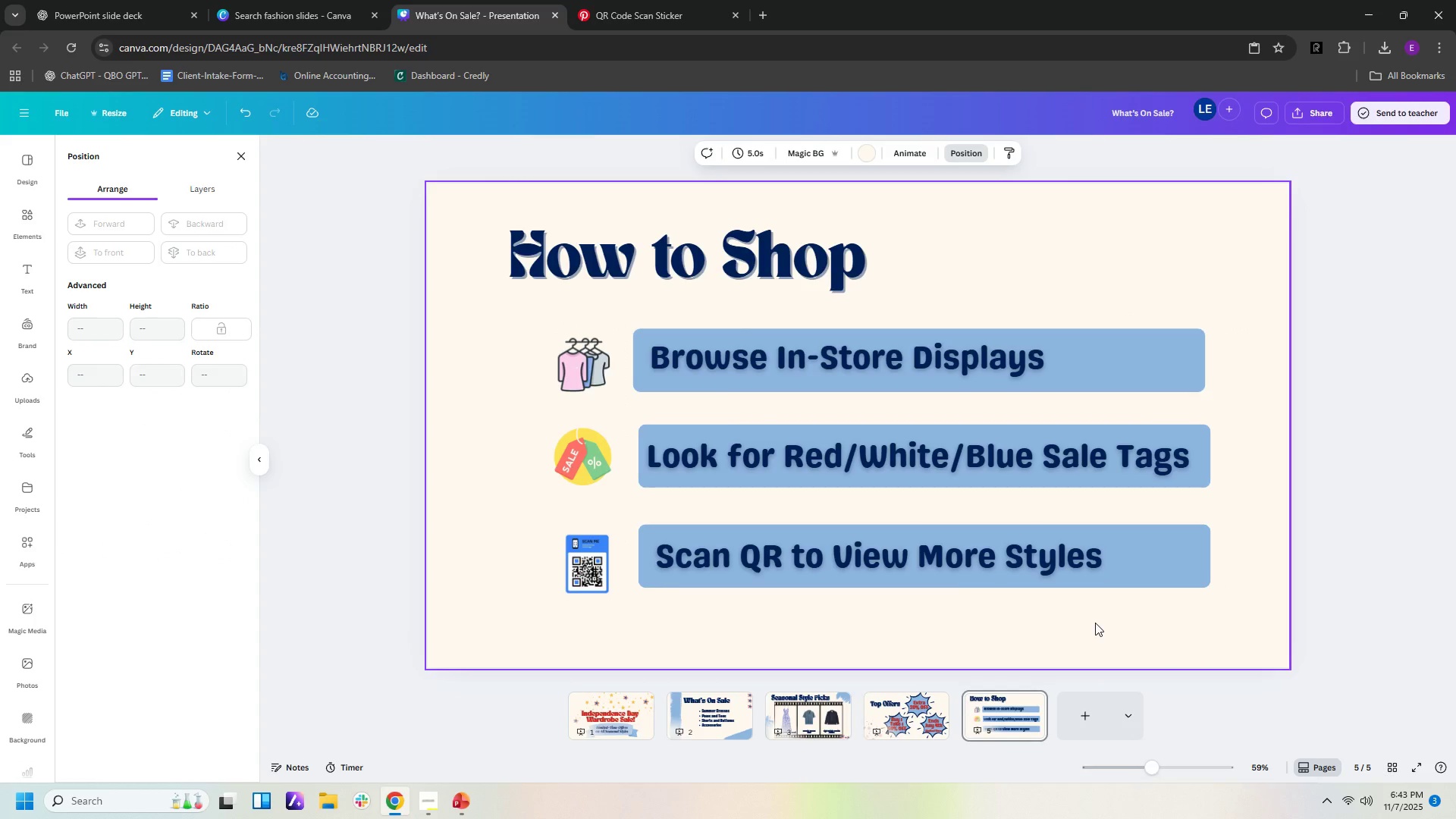 
left_click([1034, 617])
 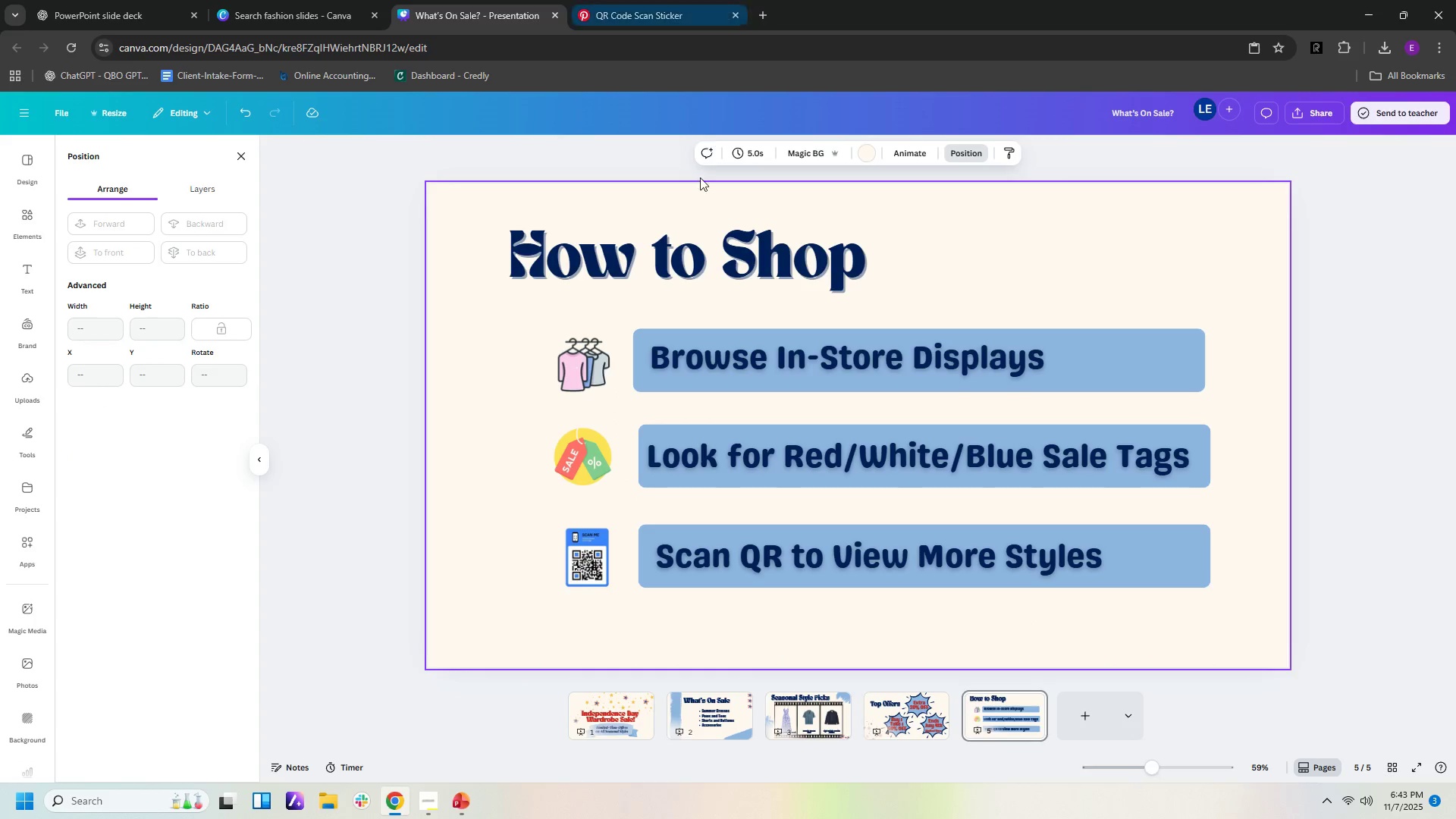 
wait(5.18)
 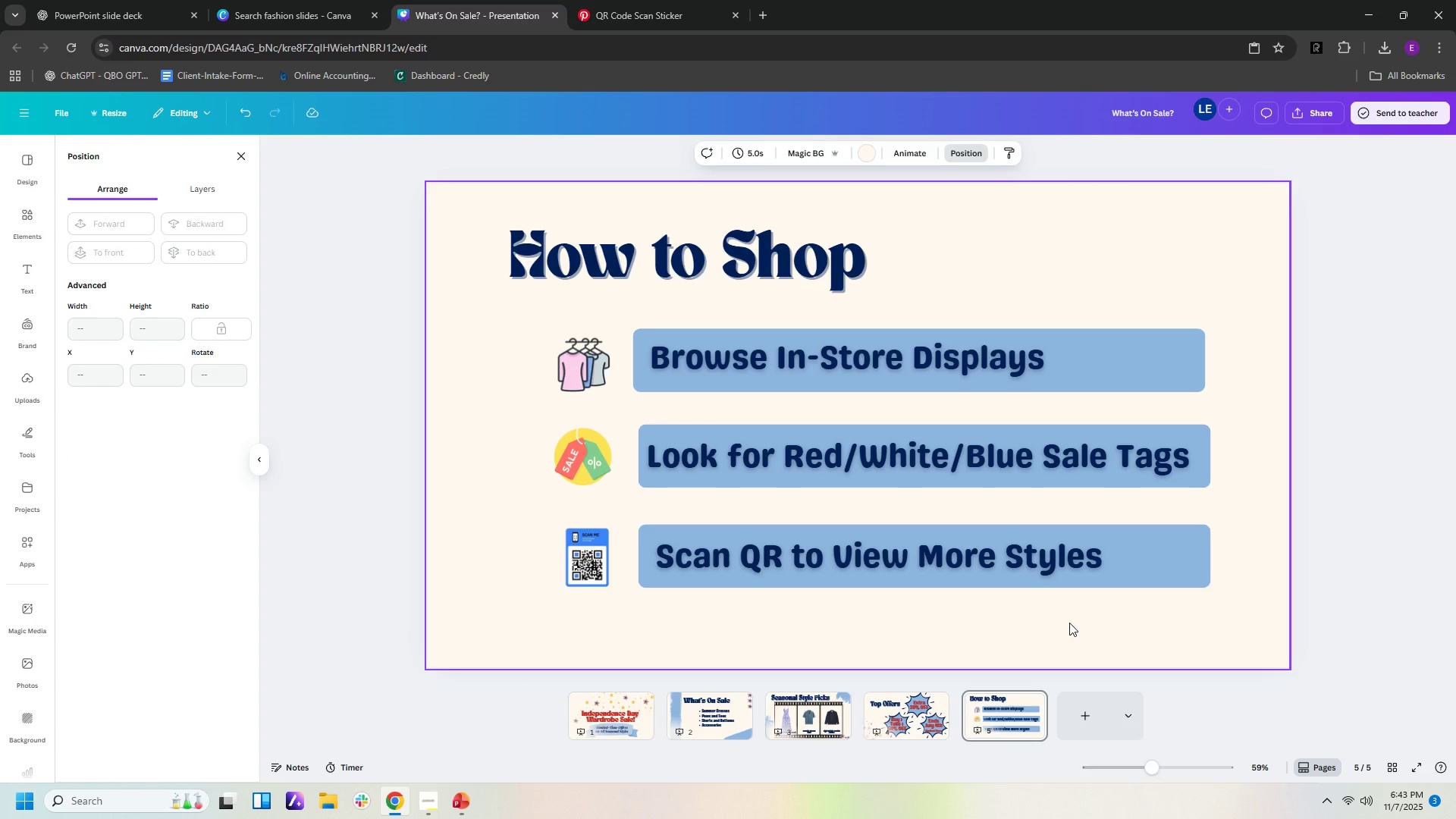 
left_click([66, 17])
 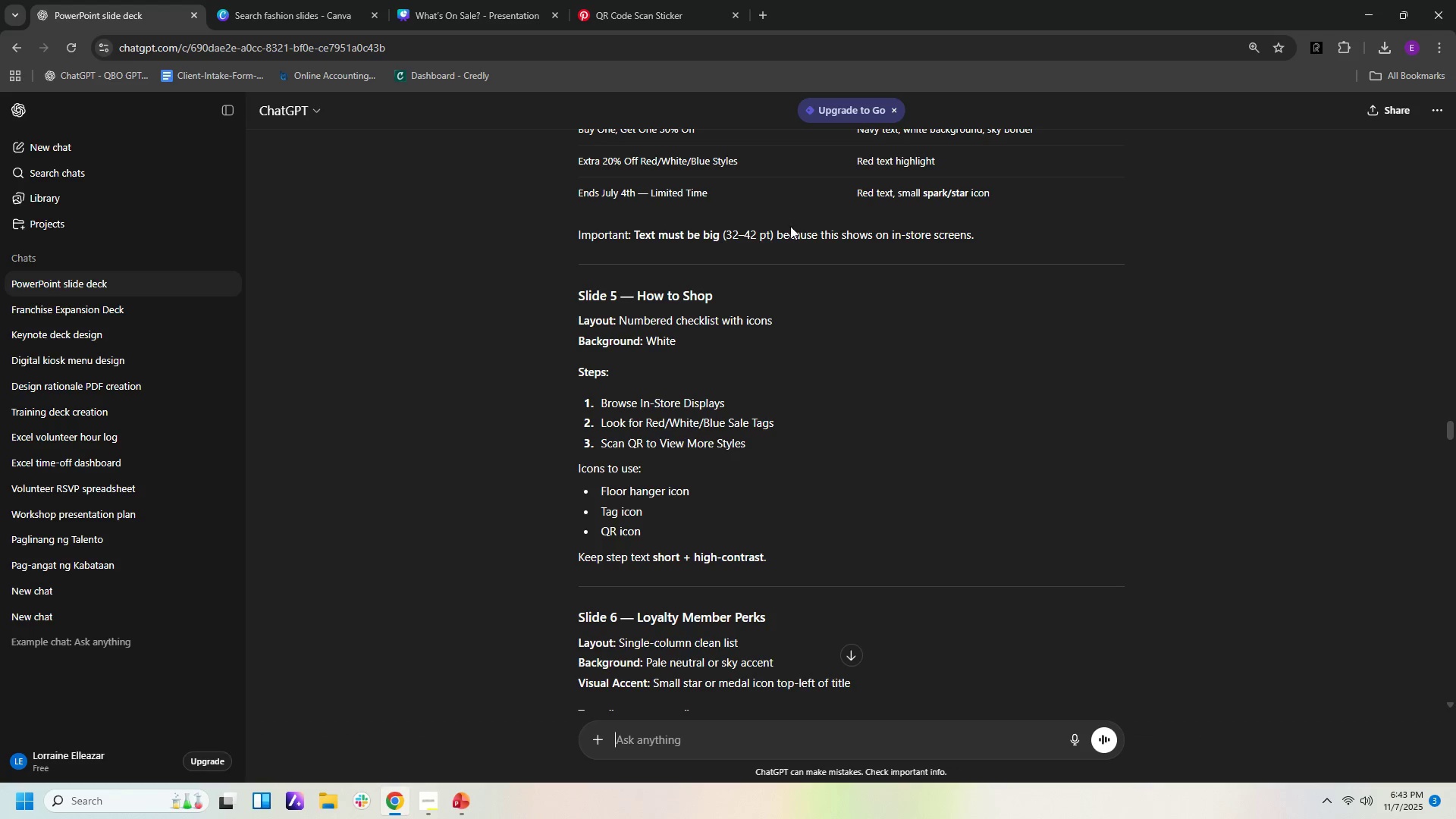 
left_click([641, 11])
 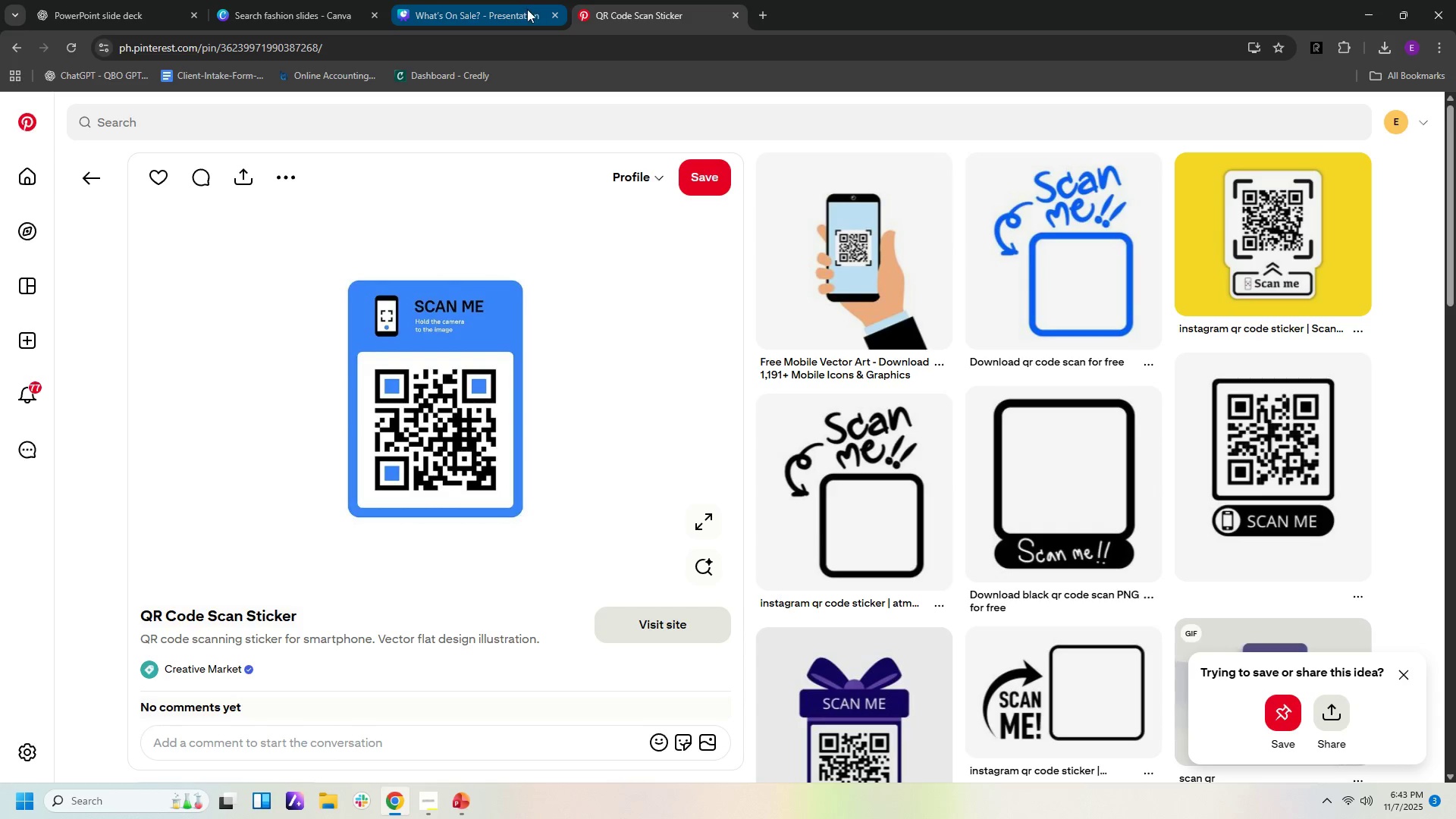 
left_click([525, 12])
 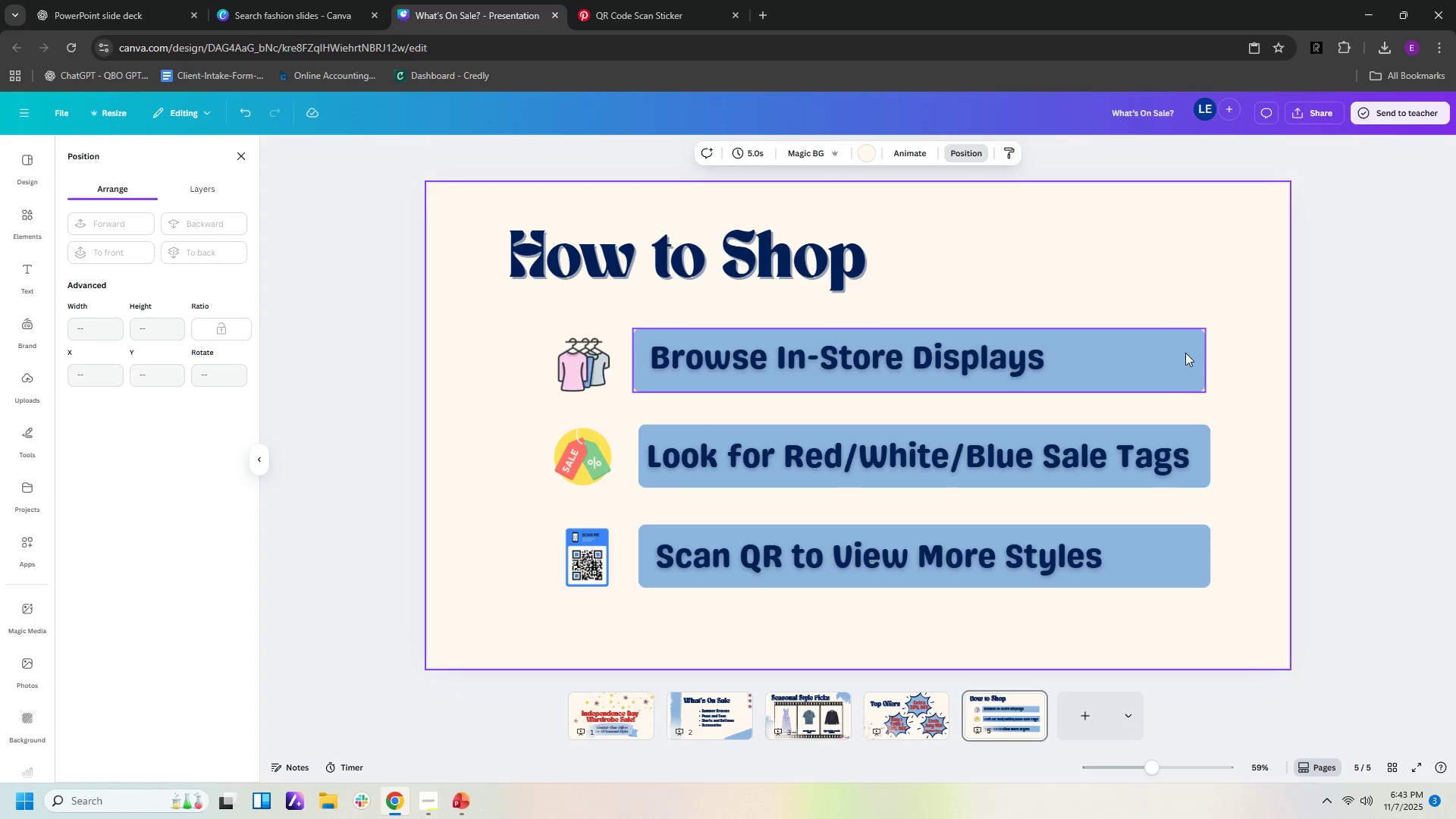 
left_click([1181, 354])
 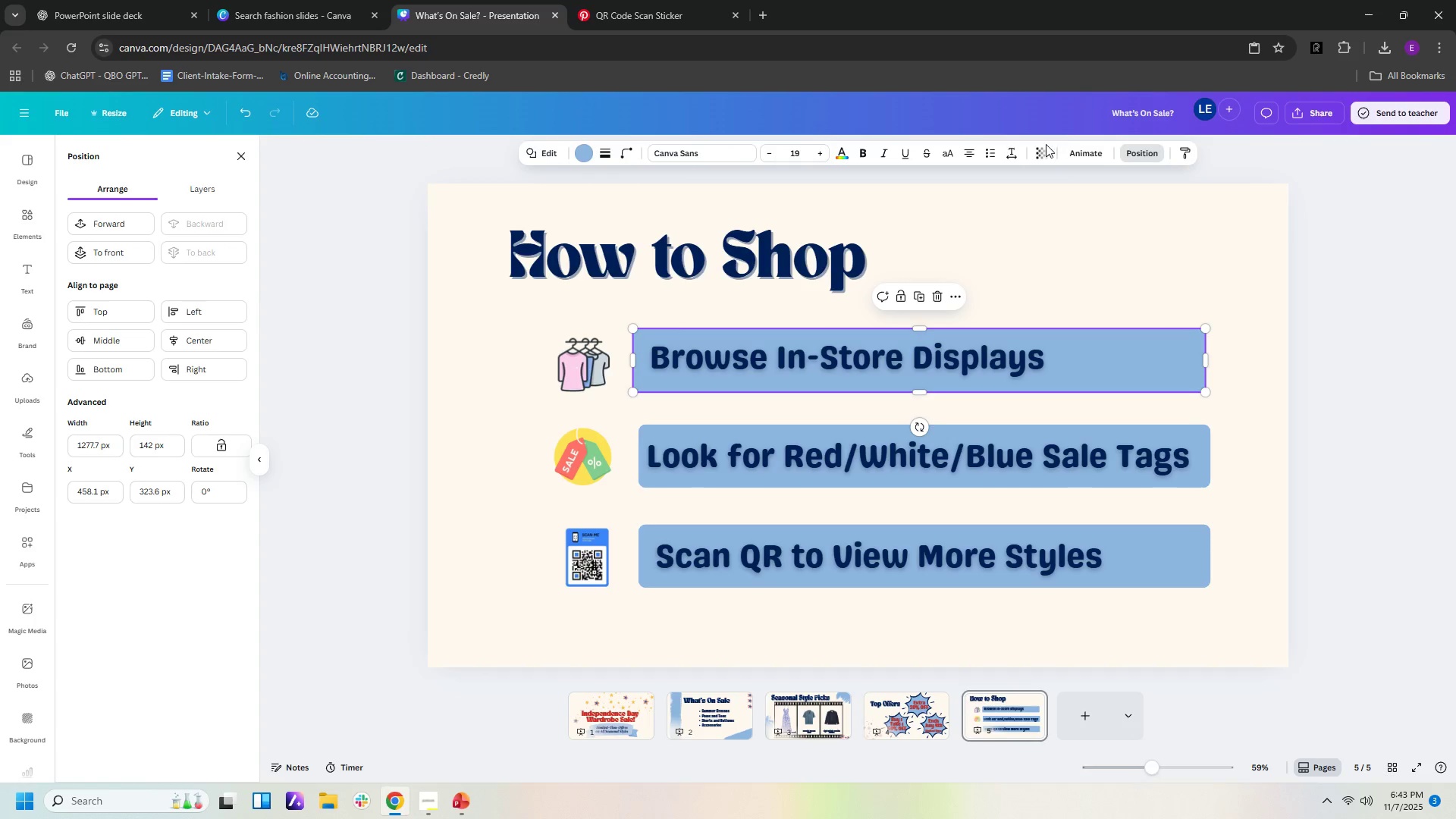 
left_click([1046, 148])
 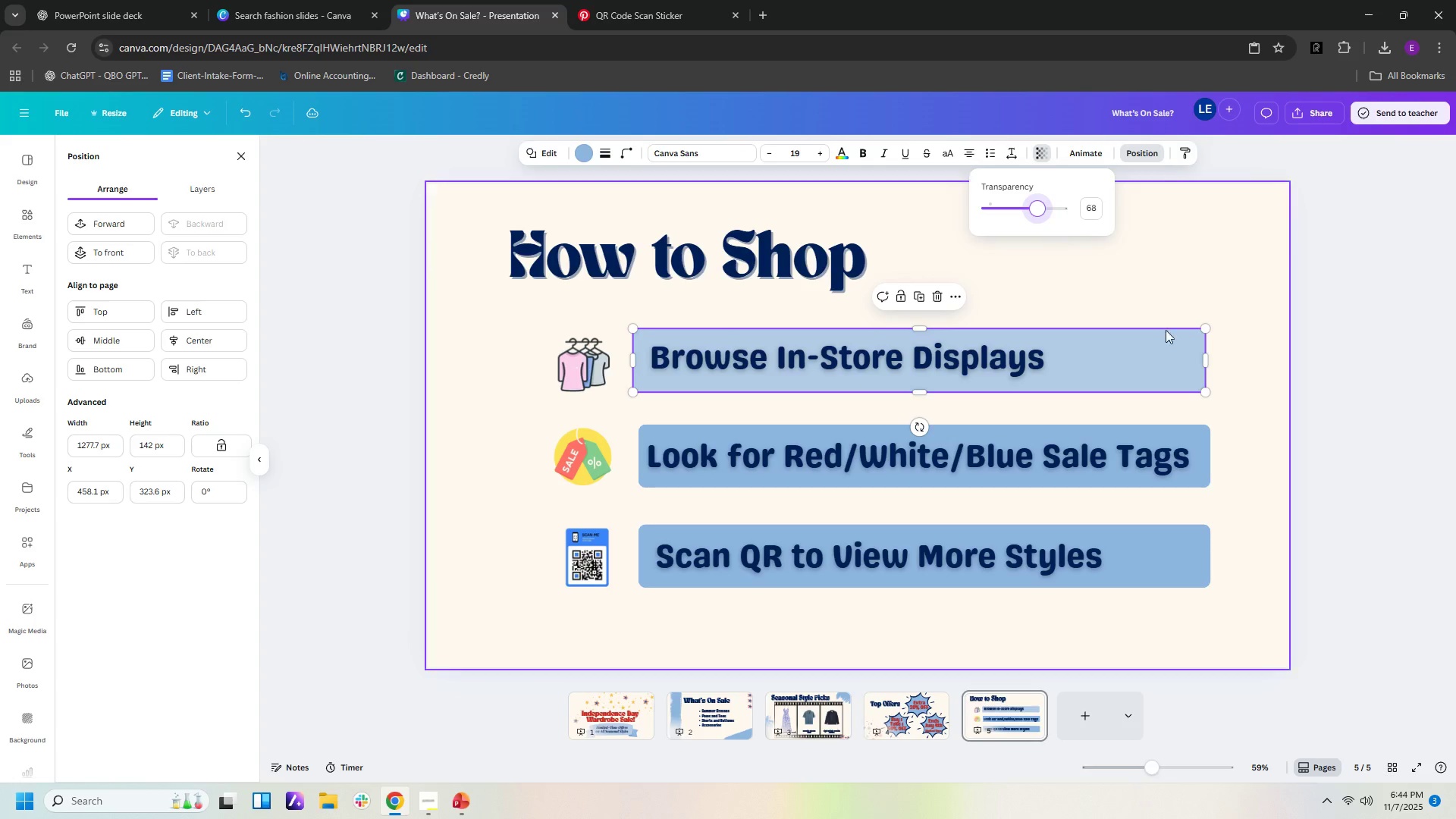 
left_click([1191, 483])
 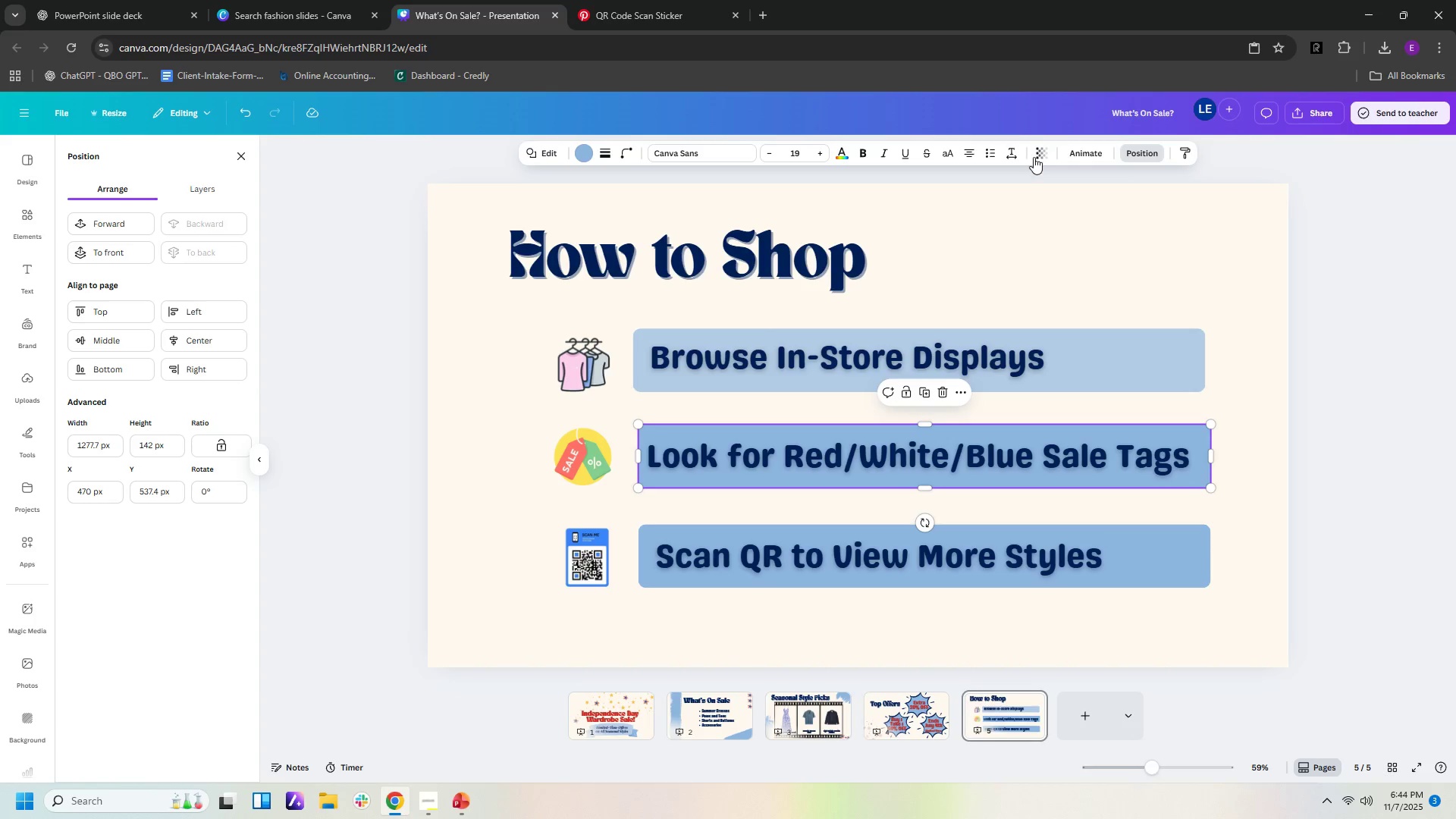 
left_click([1038, 157])
 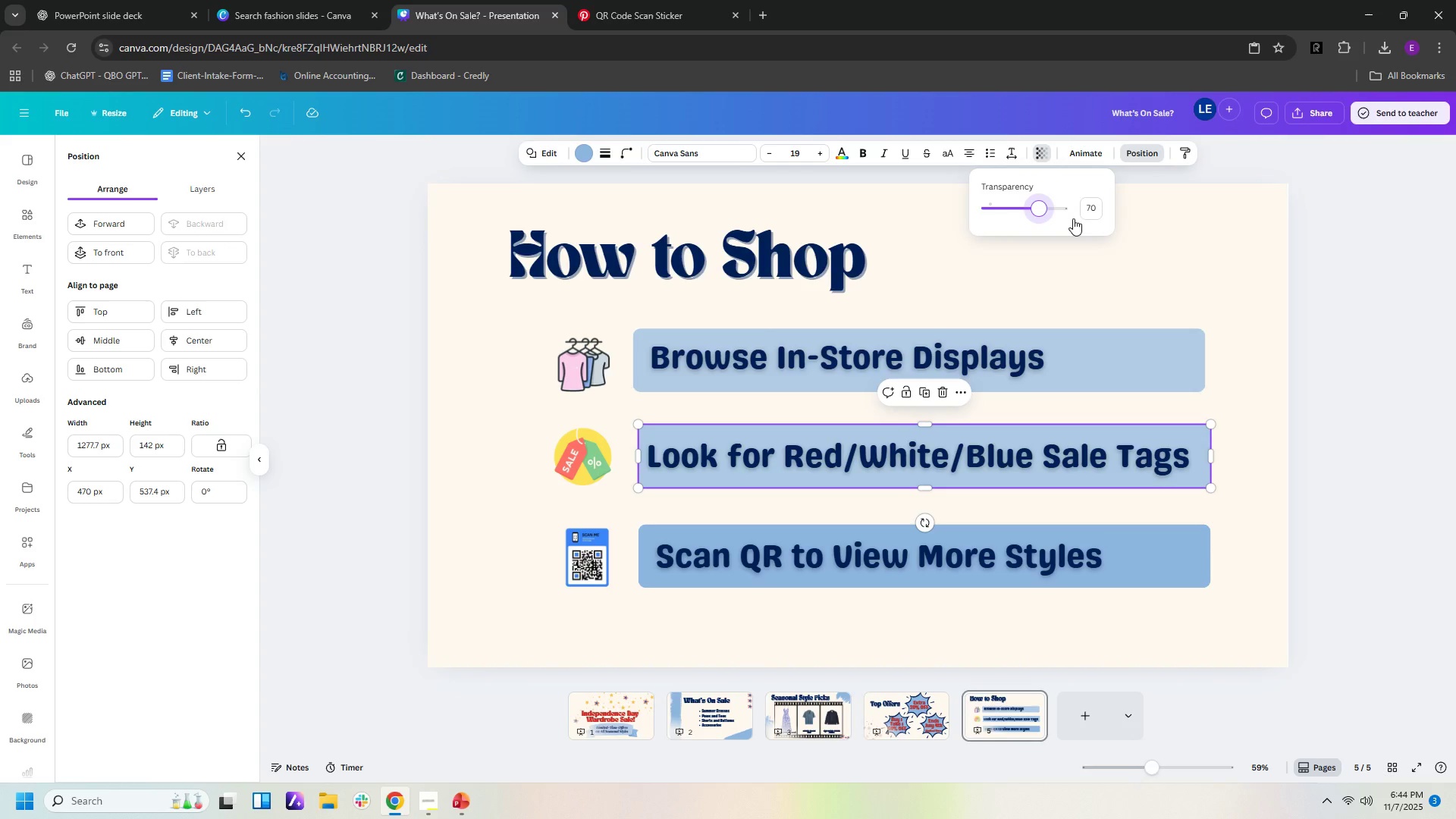 
left_click([1187, 542])
 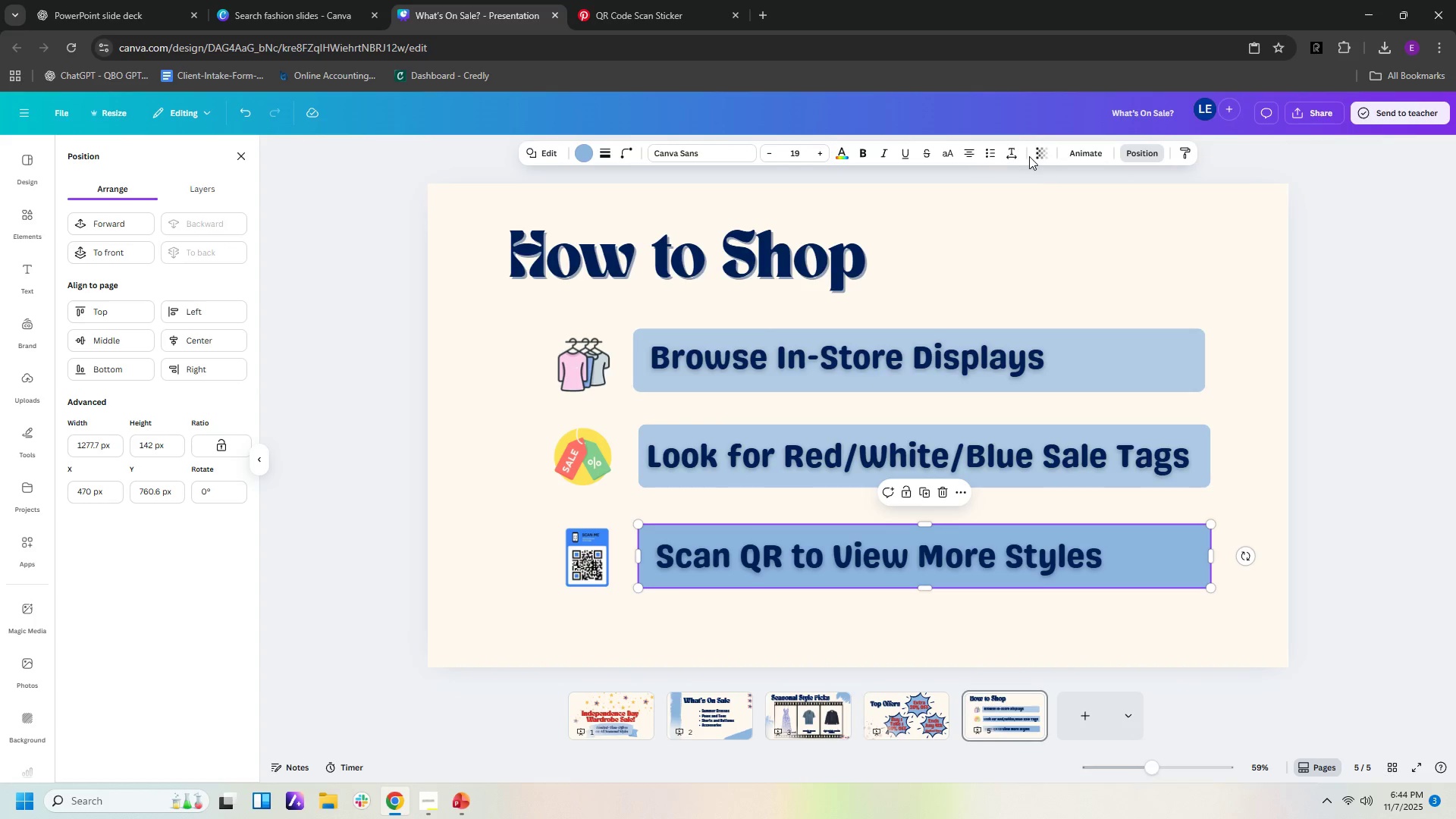 
left_click([1044, 160])
 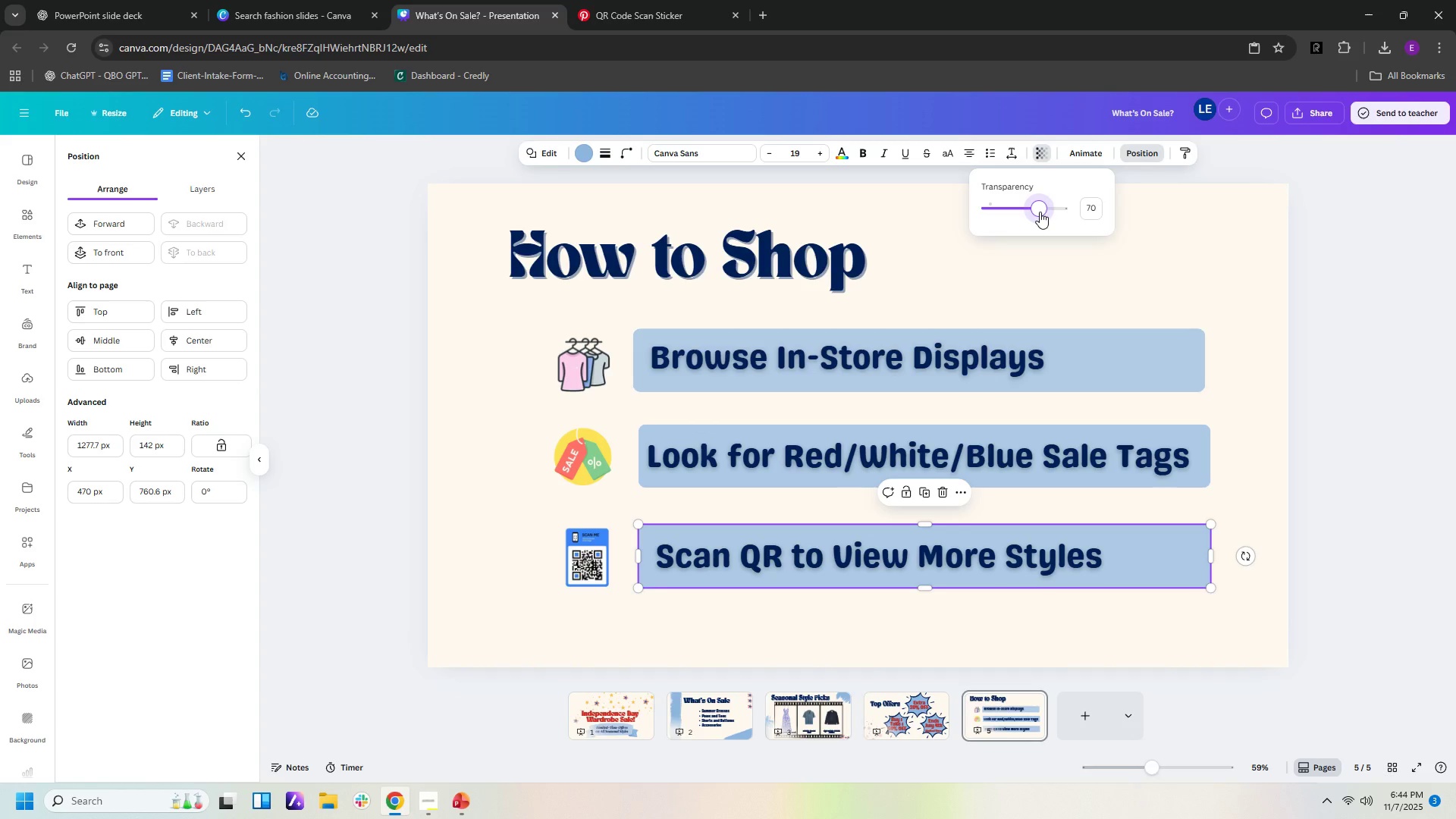 
left_click([1223, 290])
 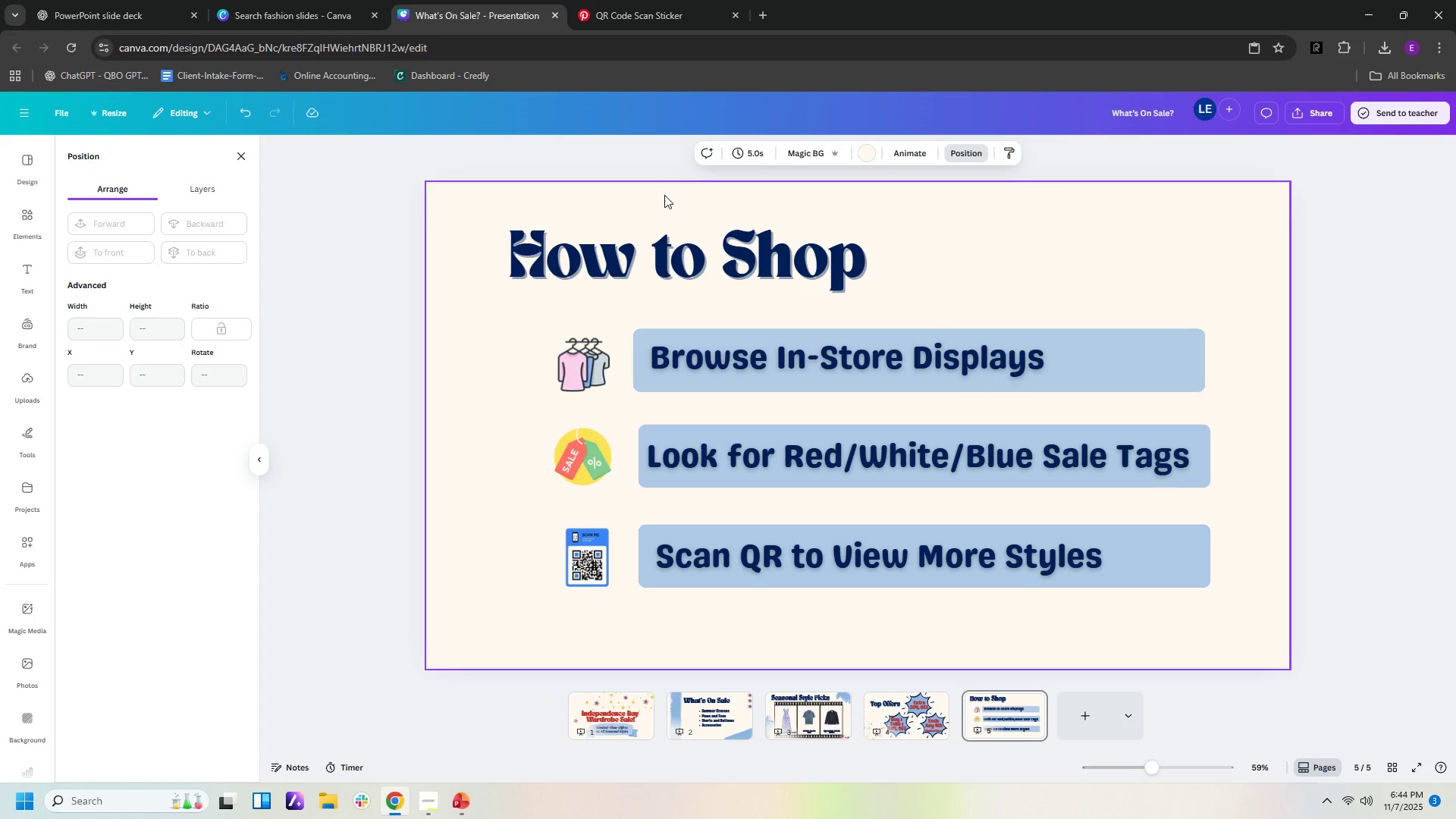 
wait(15.99)
 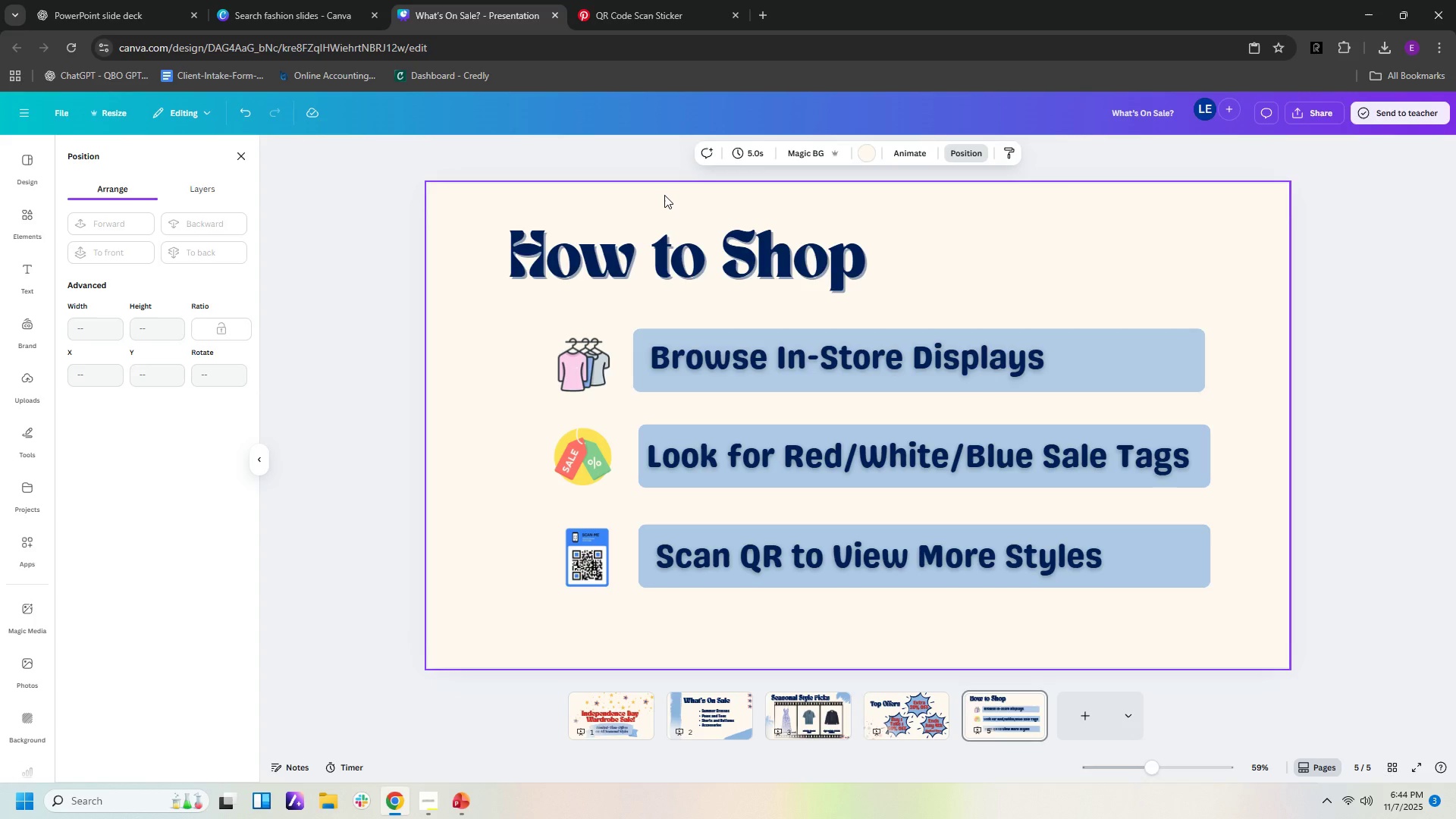 
left_click([572, 453])
 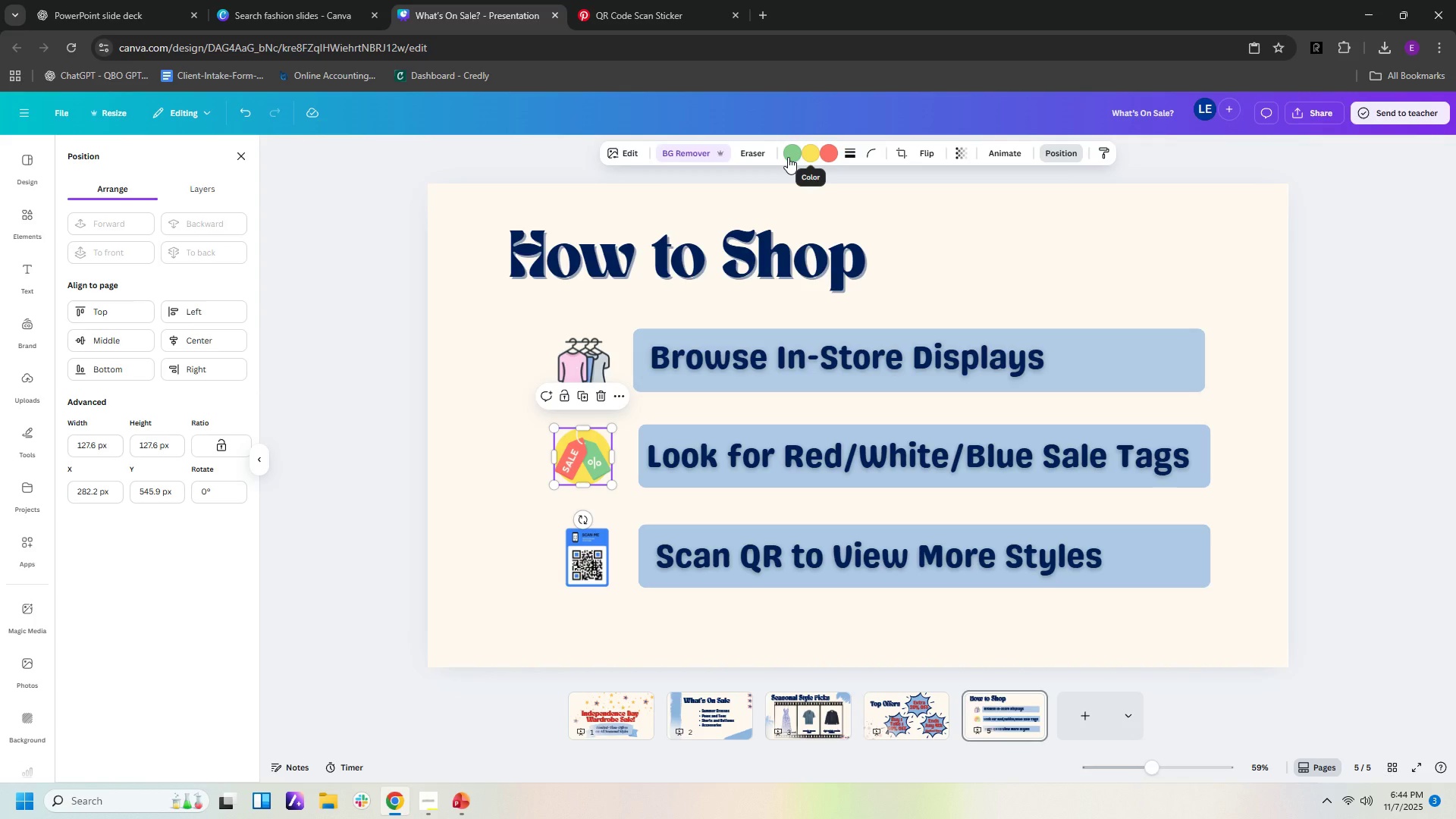 
left_click([788, 157])
 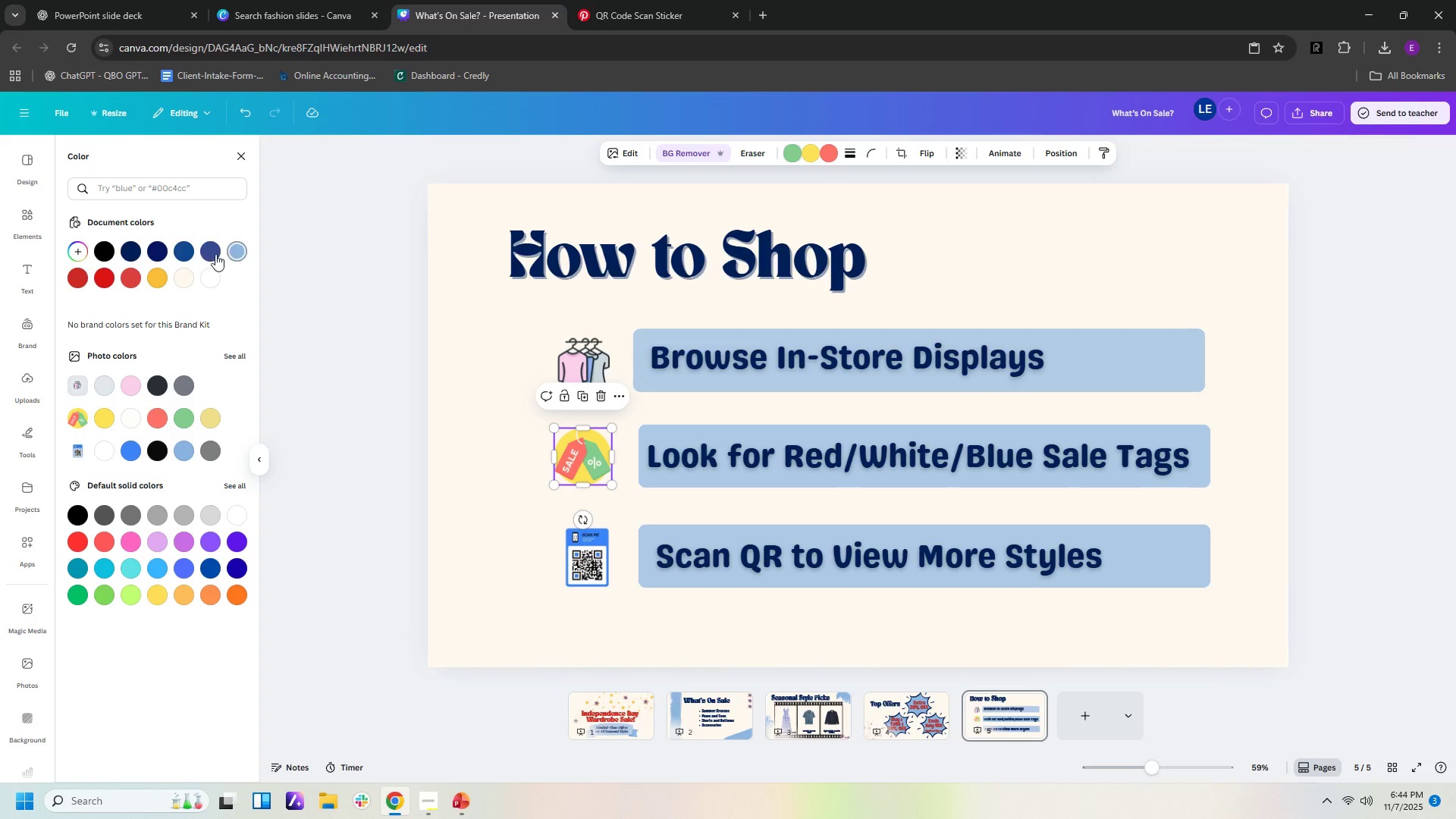 
left_click([182, 253])
 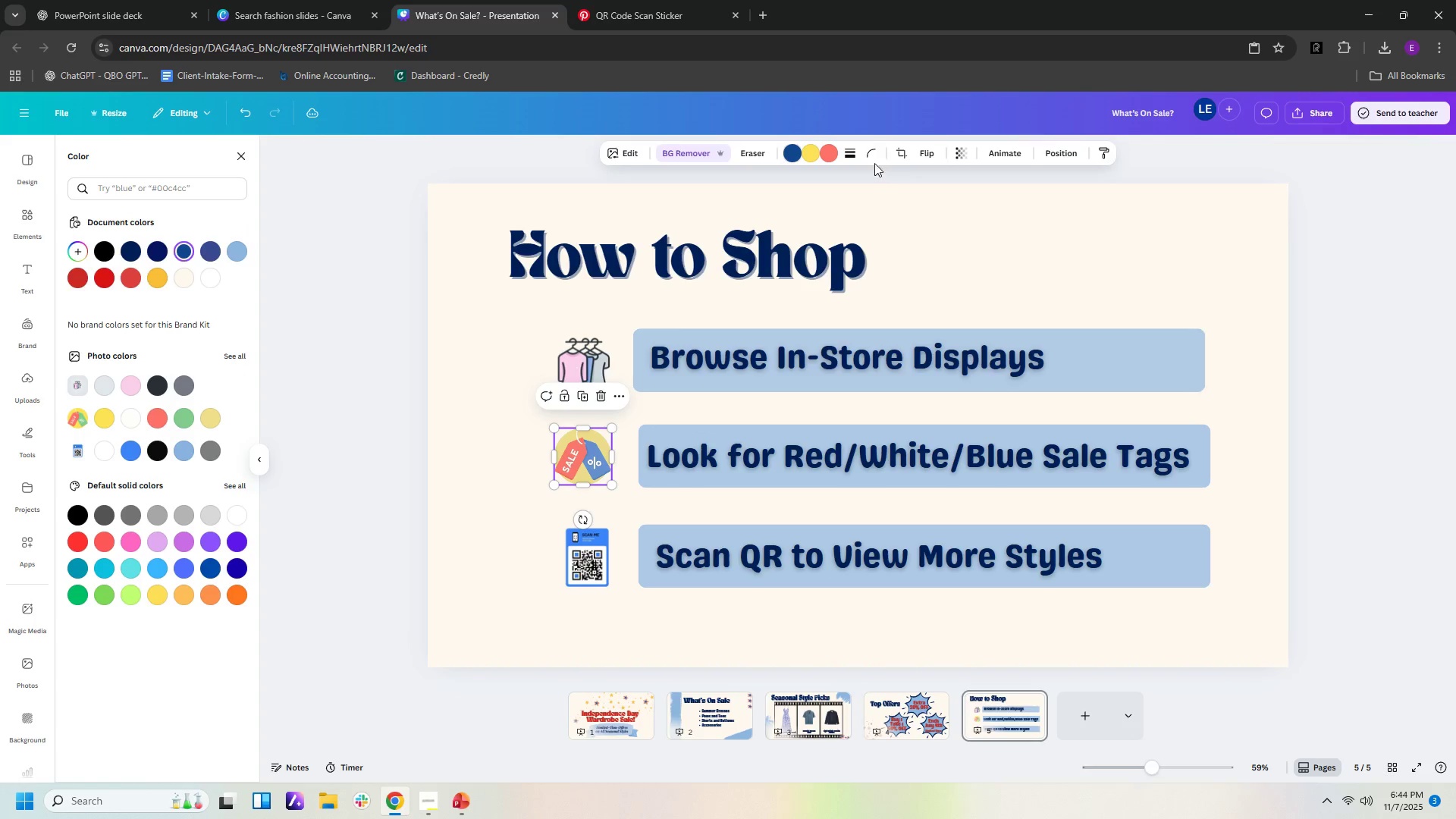 
mouse_move([842, 155])
 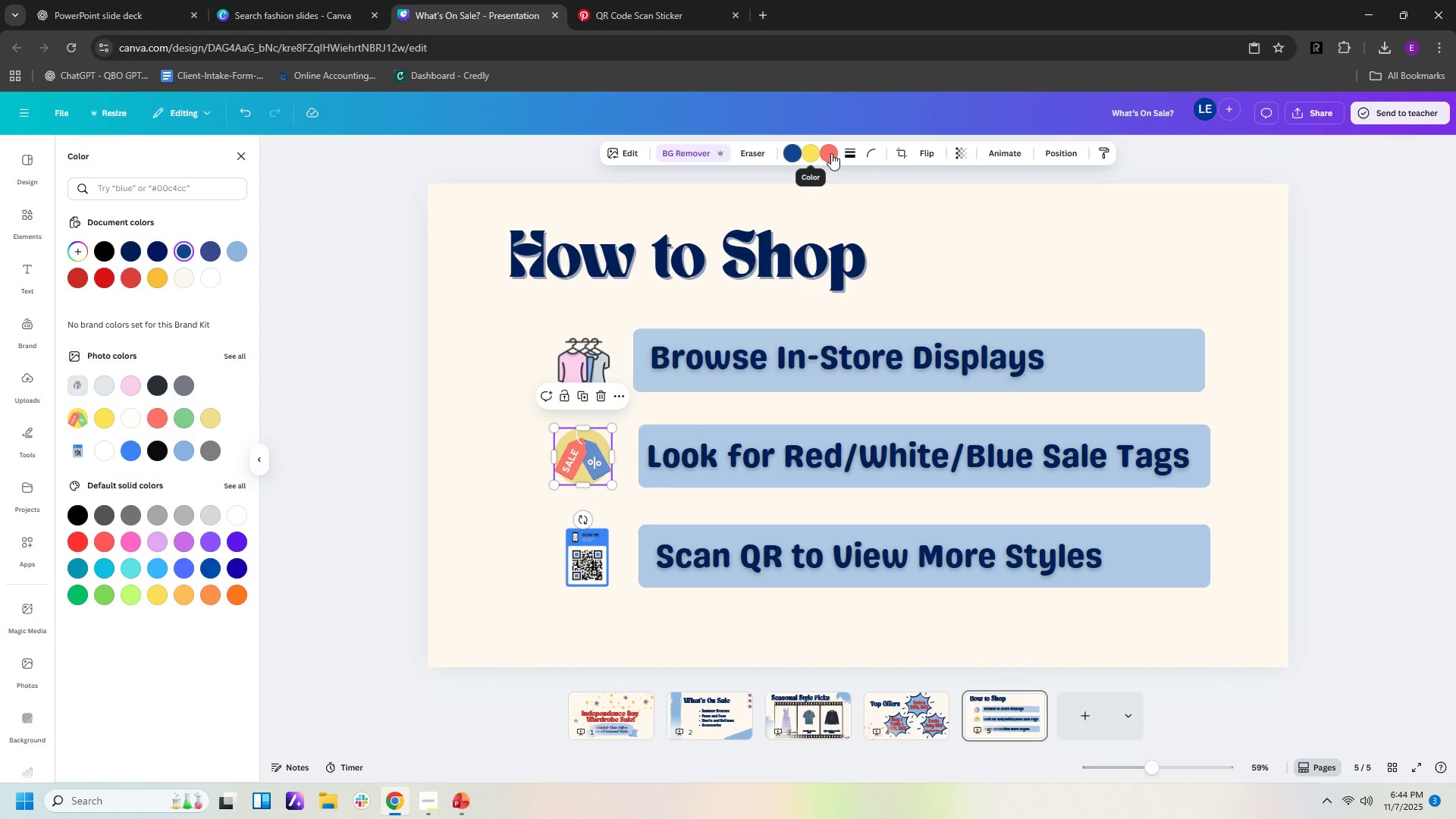 
left_click([831, 153])
 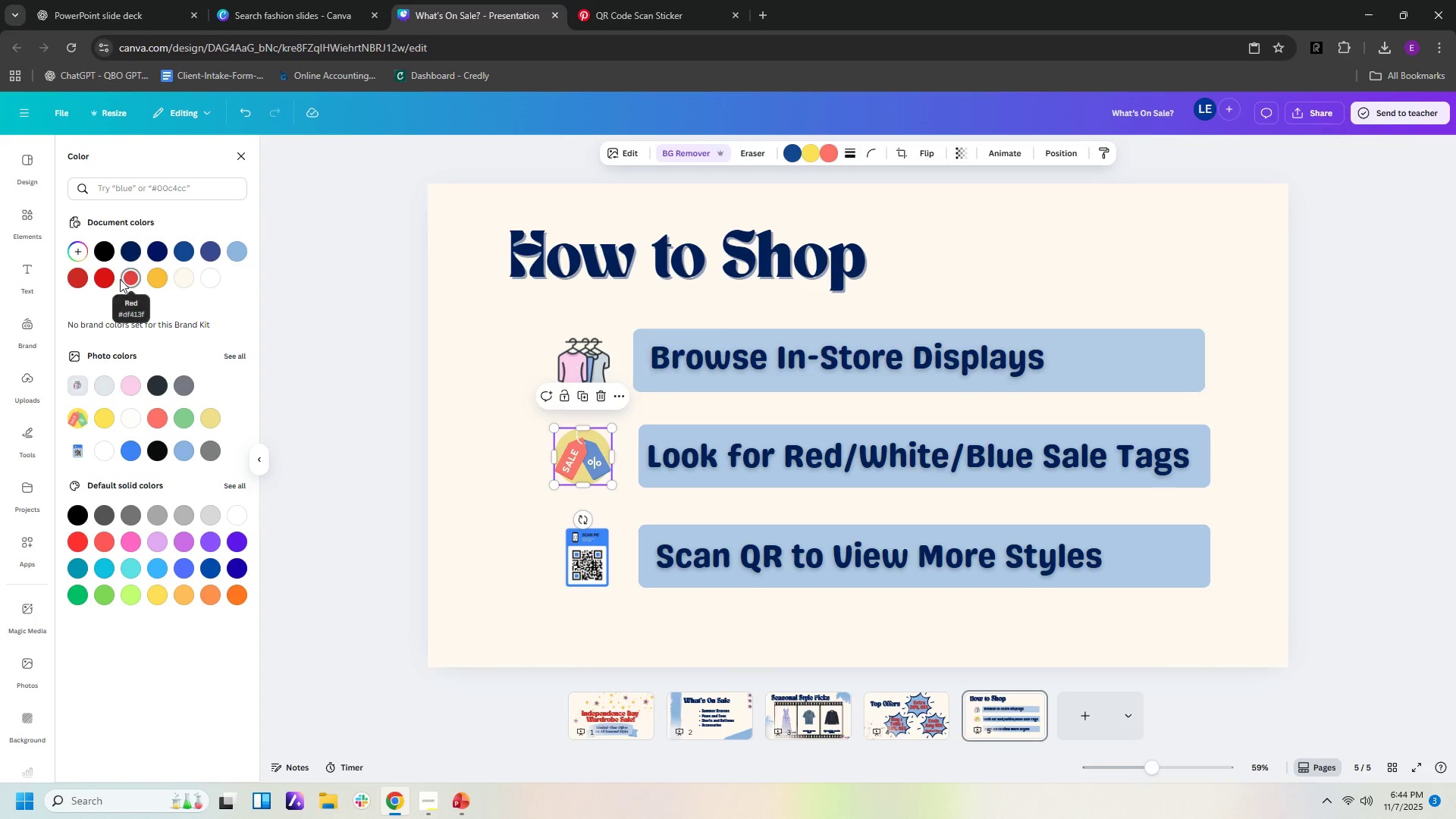 
left_click([91, 282])
 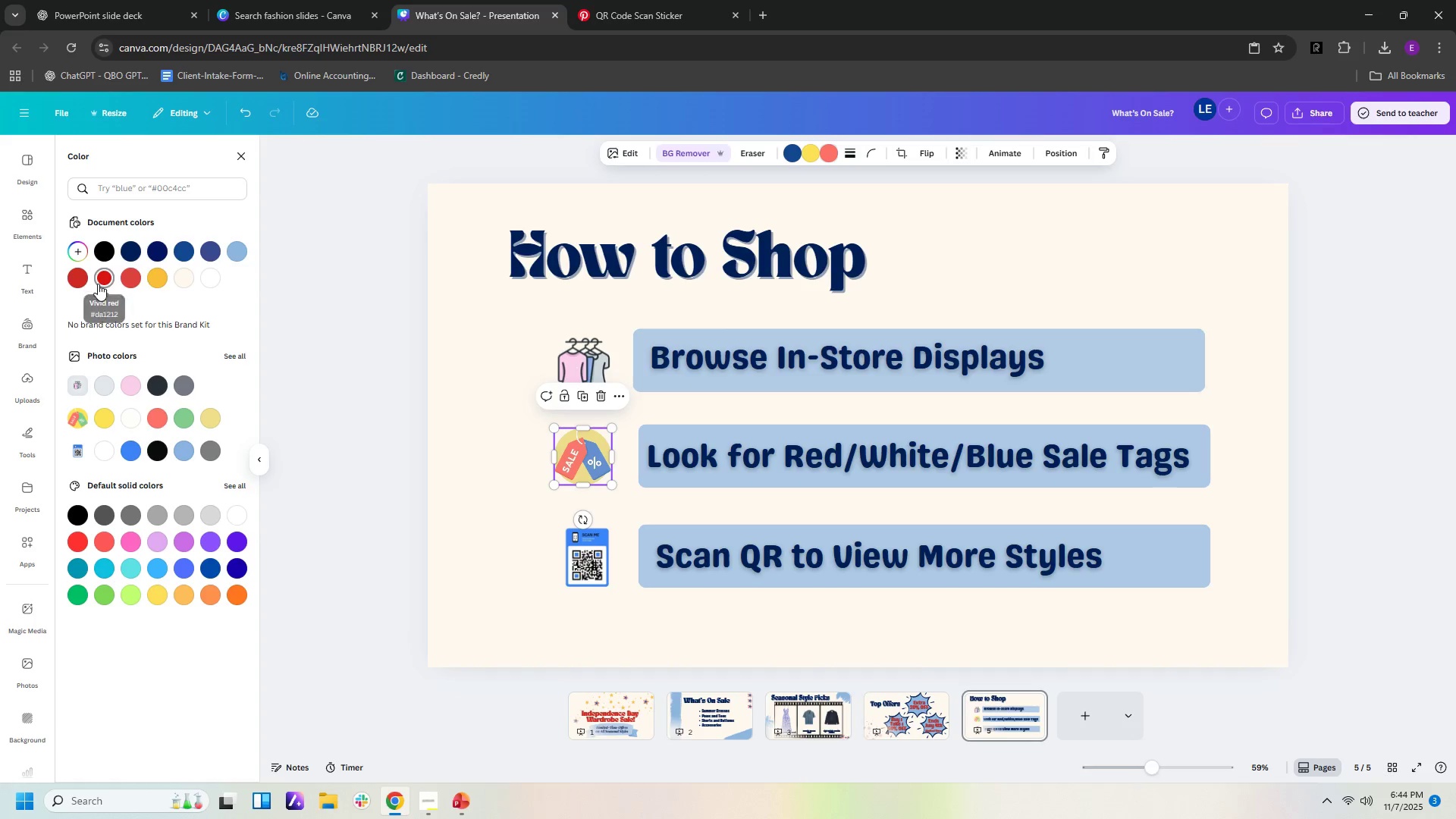 
left_click([98, 284])
 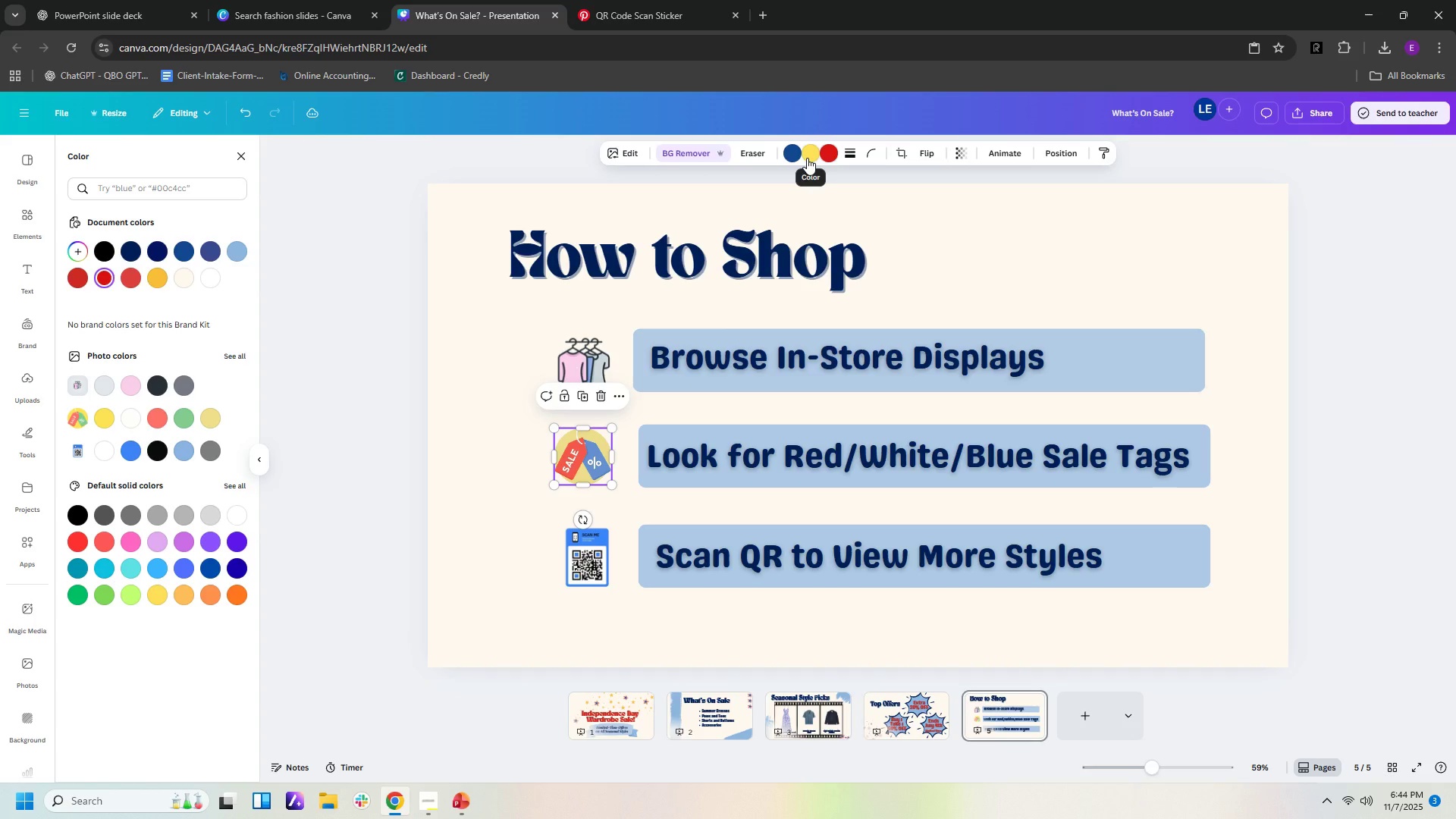 
left_click([807, 158])
 